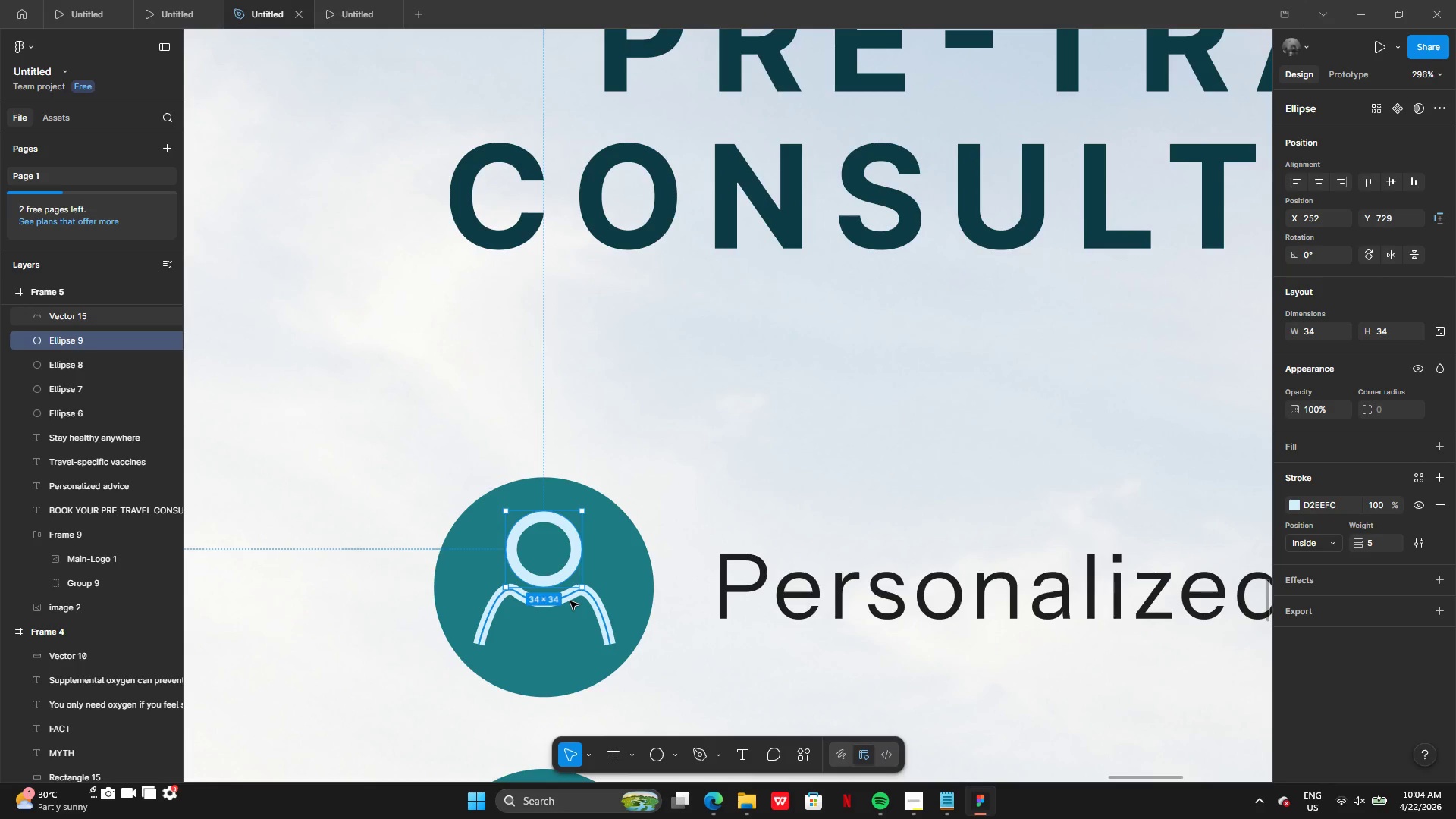 
hold_key(key=ShiftLeft, duration=0.56)
left_click([570, 601])
 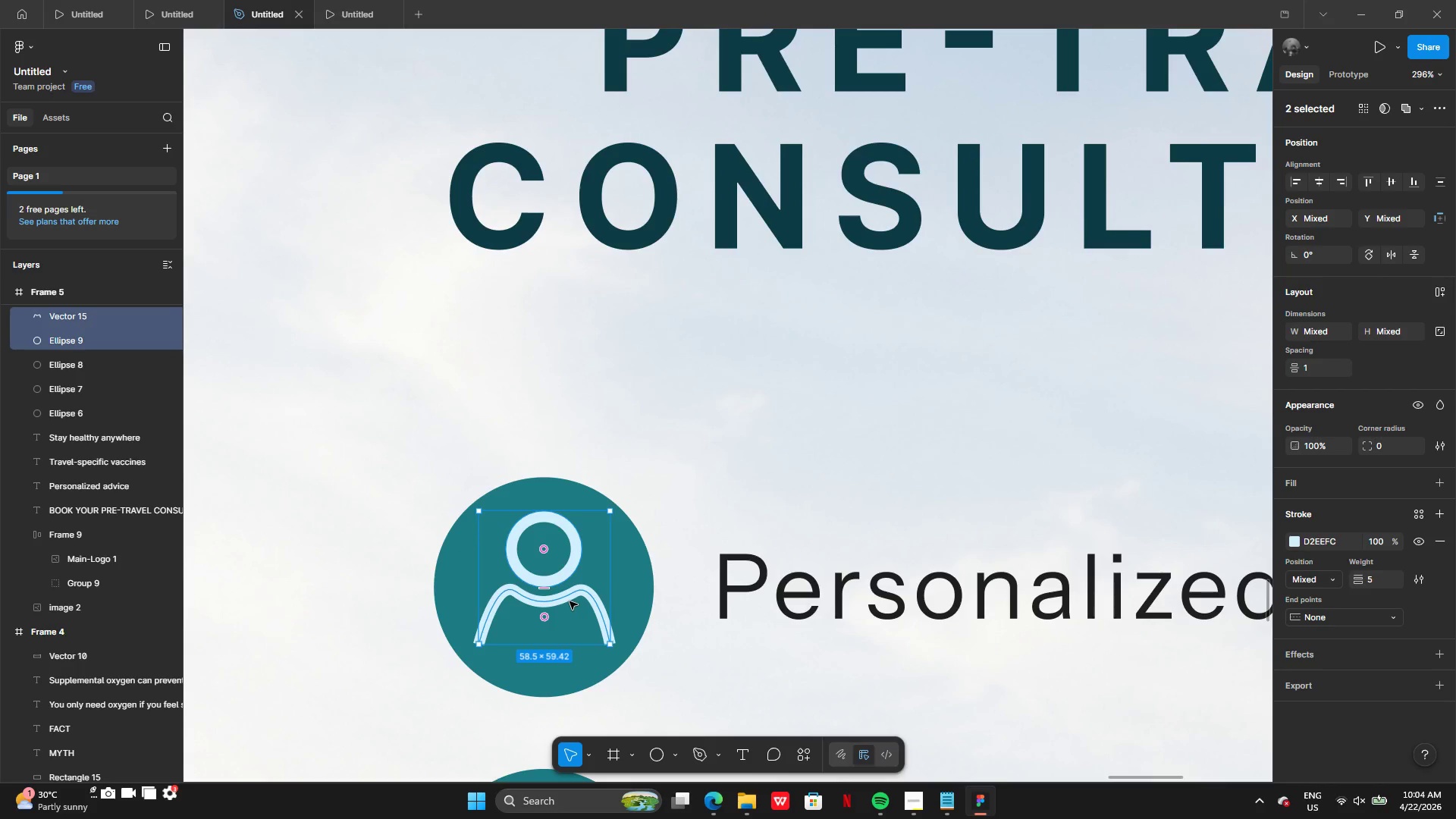 
key(Control+G)
 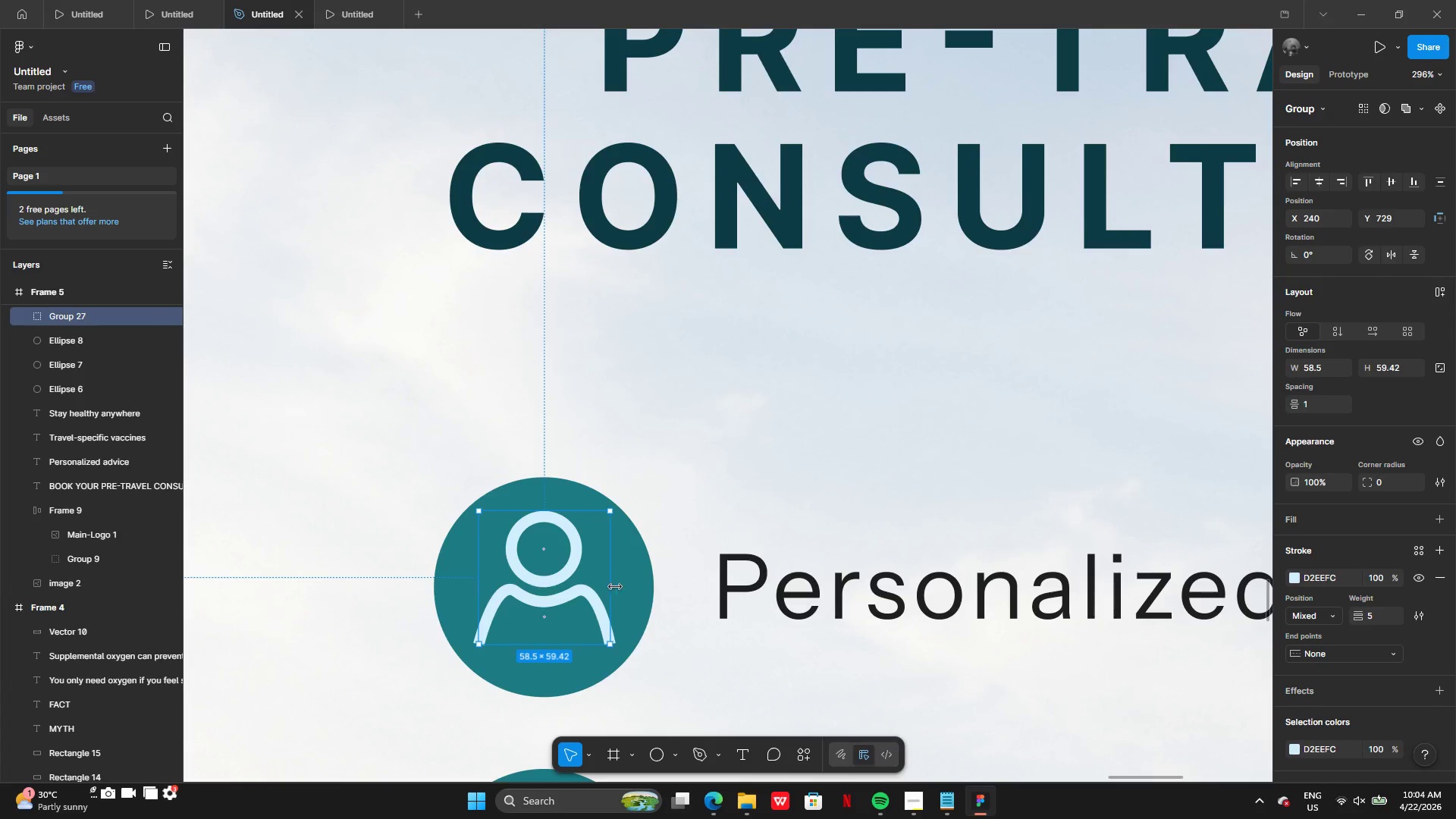 
hold_key(key=ShiftLeft, duration=0.72)
left_click([632, 584])
 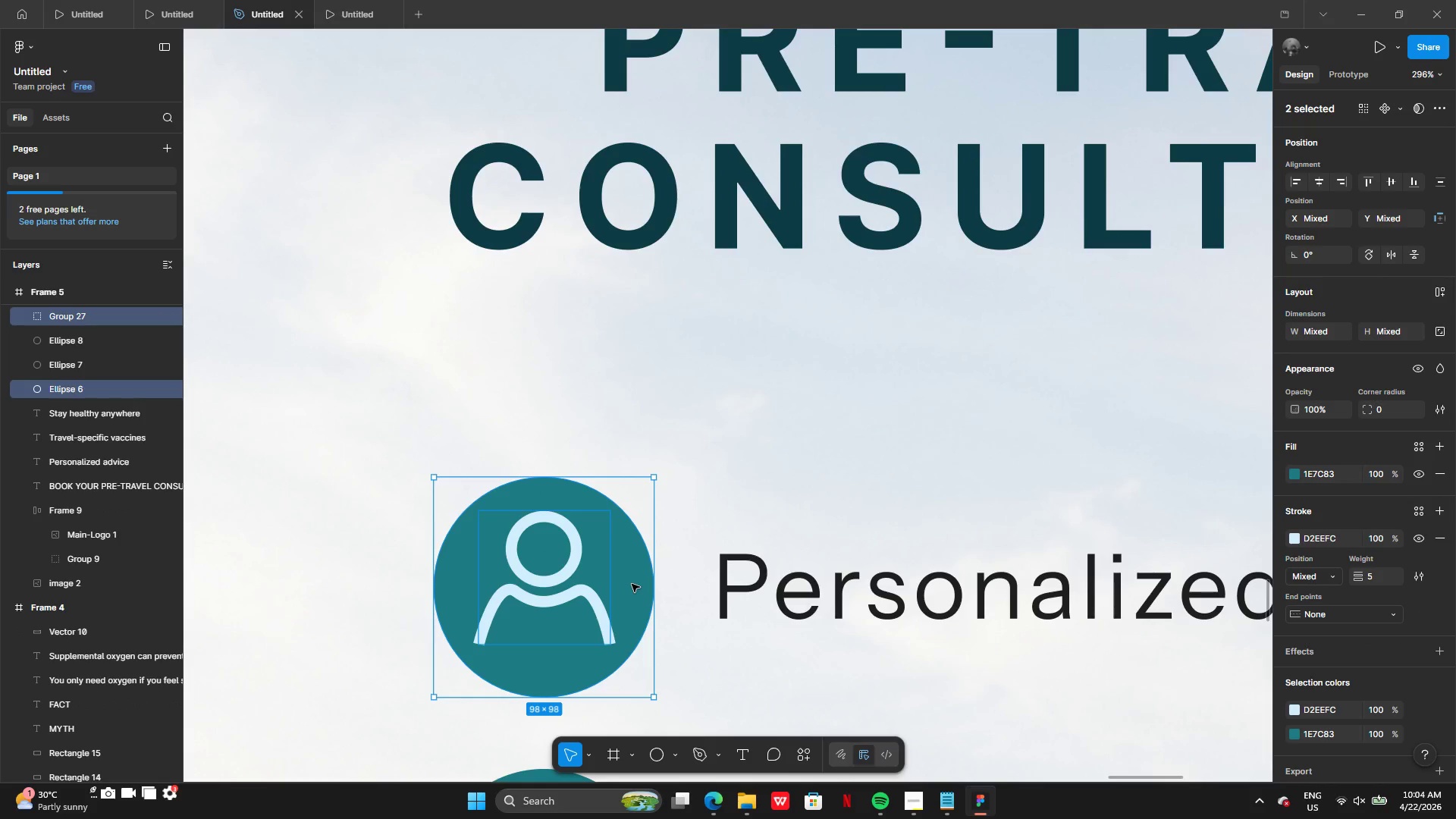 
key(Control+G)
 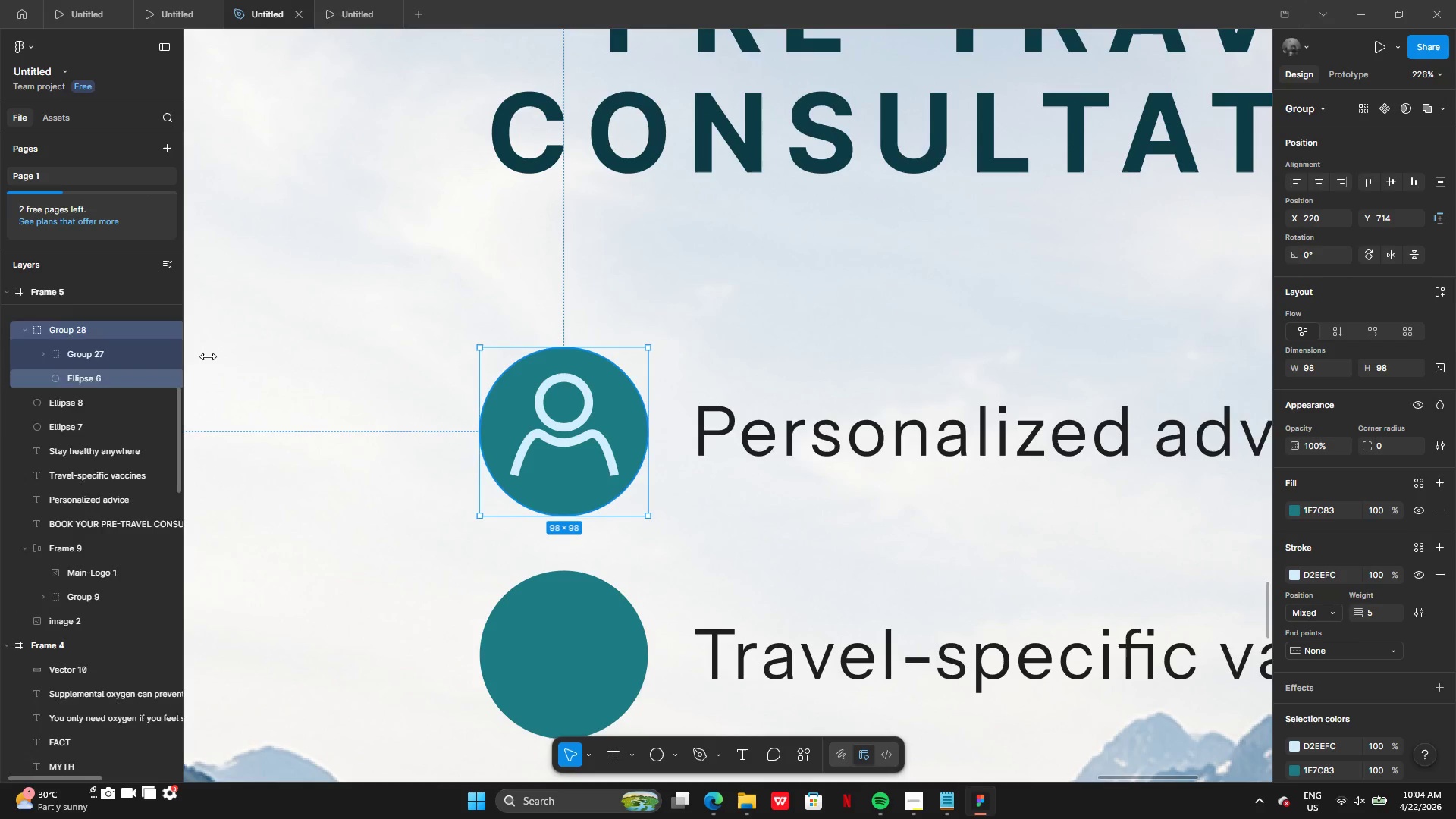 
double_click([105, 391])
 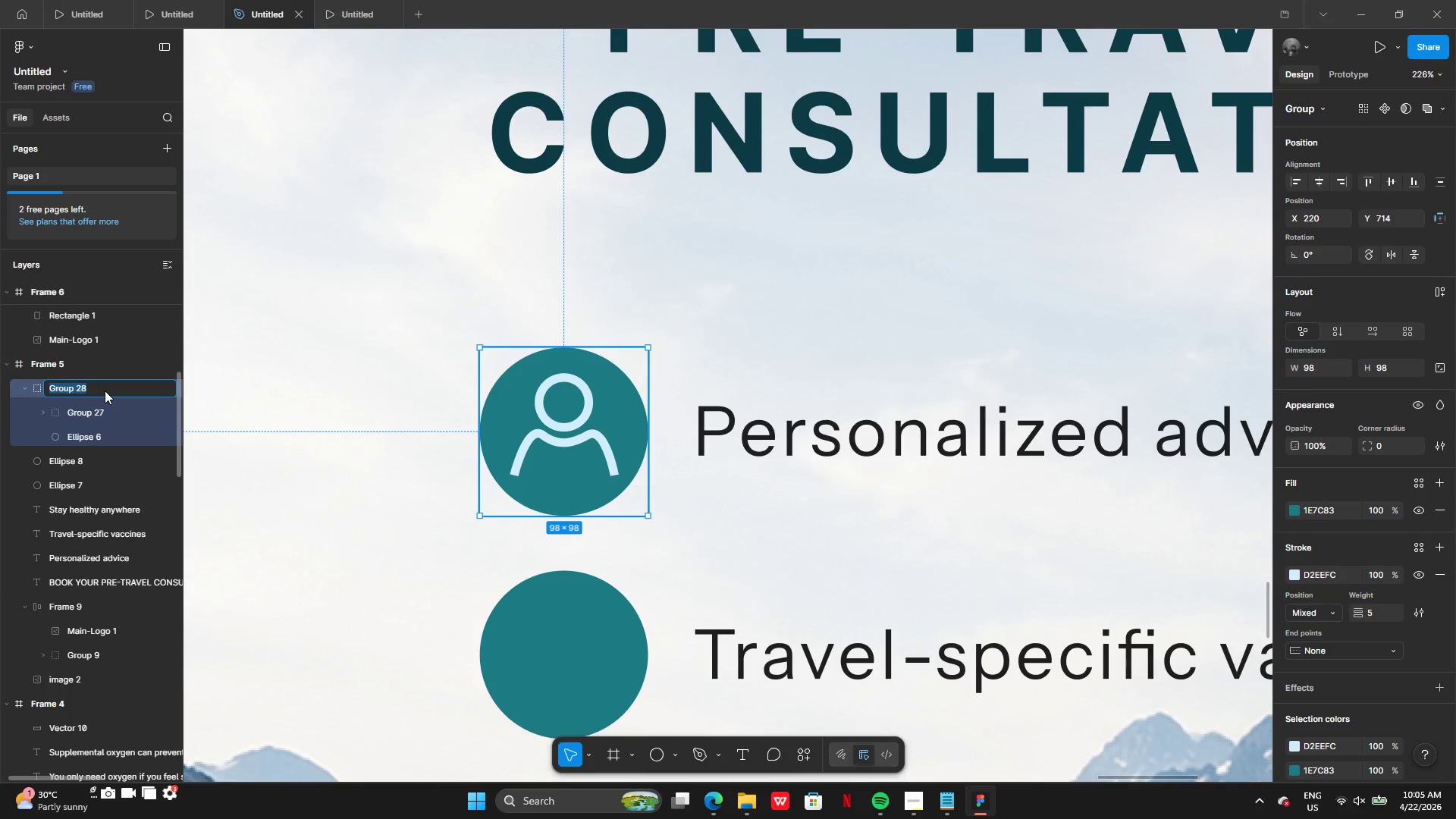 
type(Peronsal_icon)
 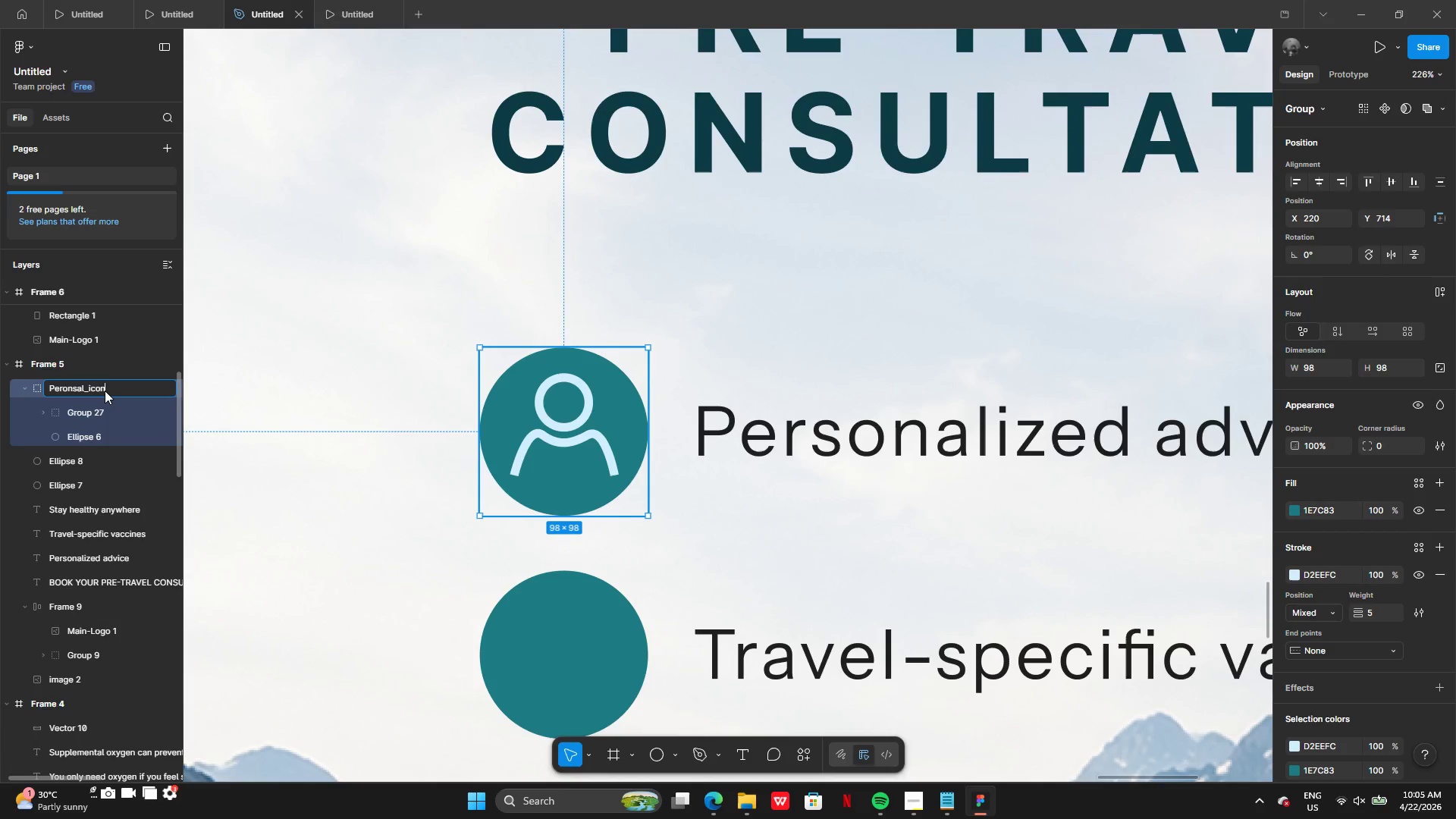 
key(Enter)
 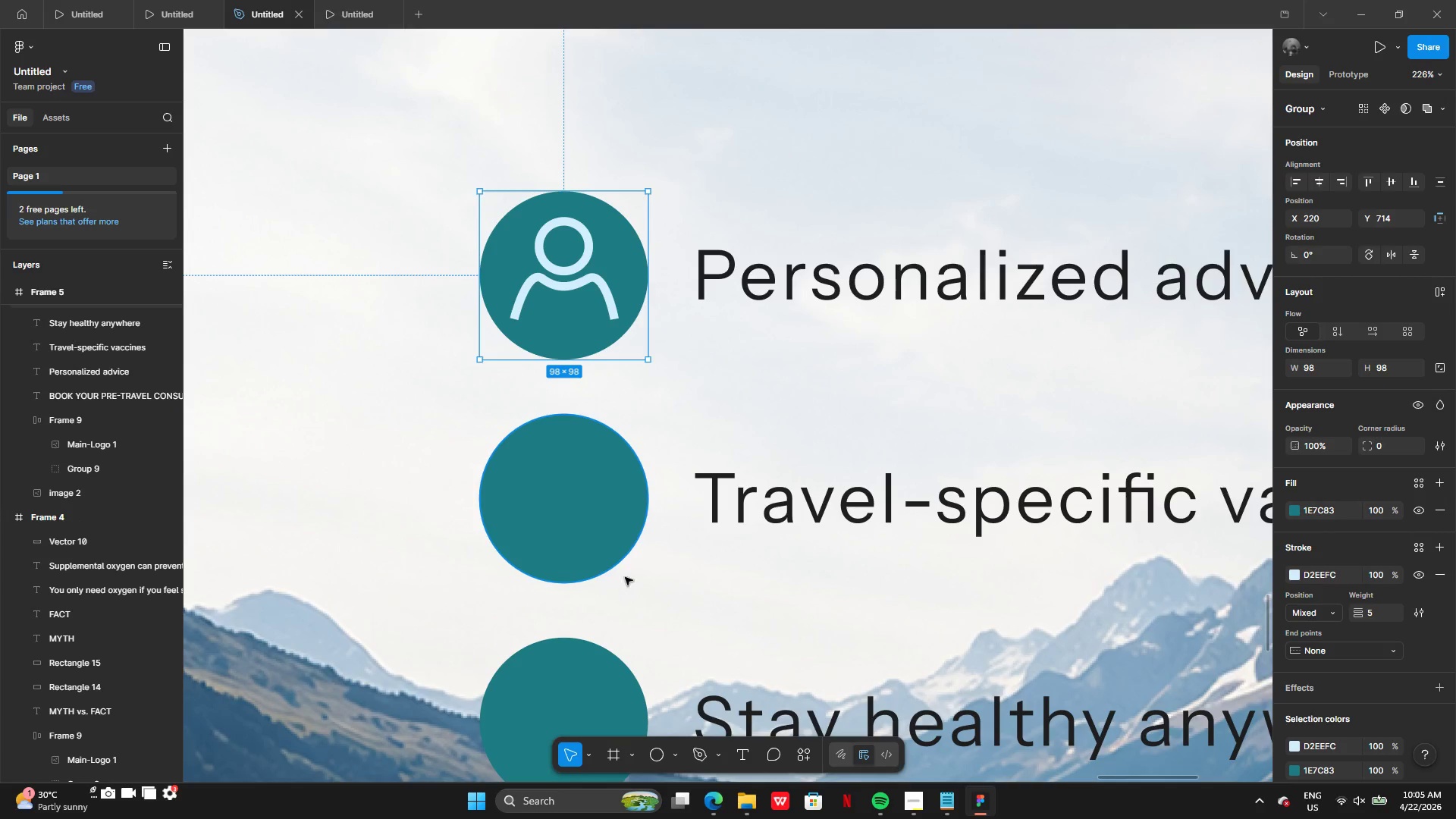 
left_click([805, 758])
 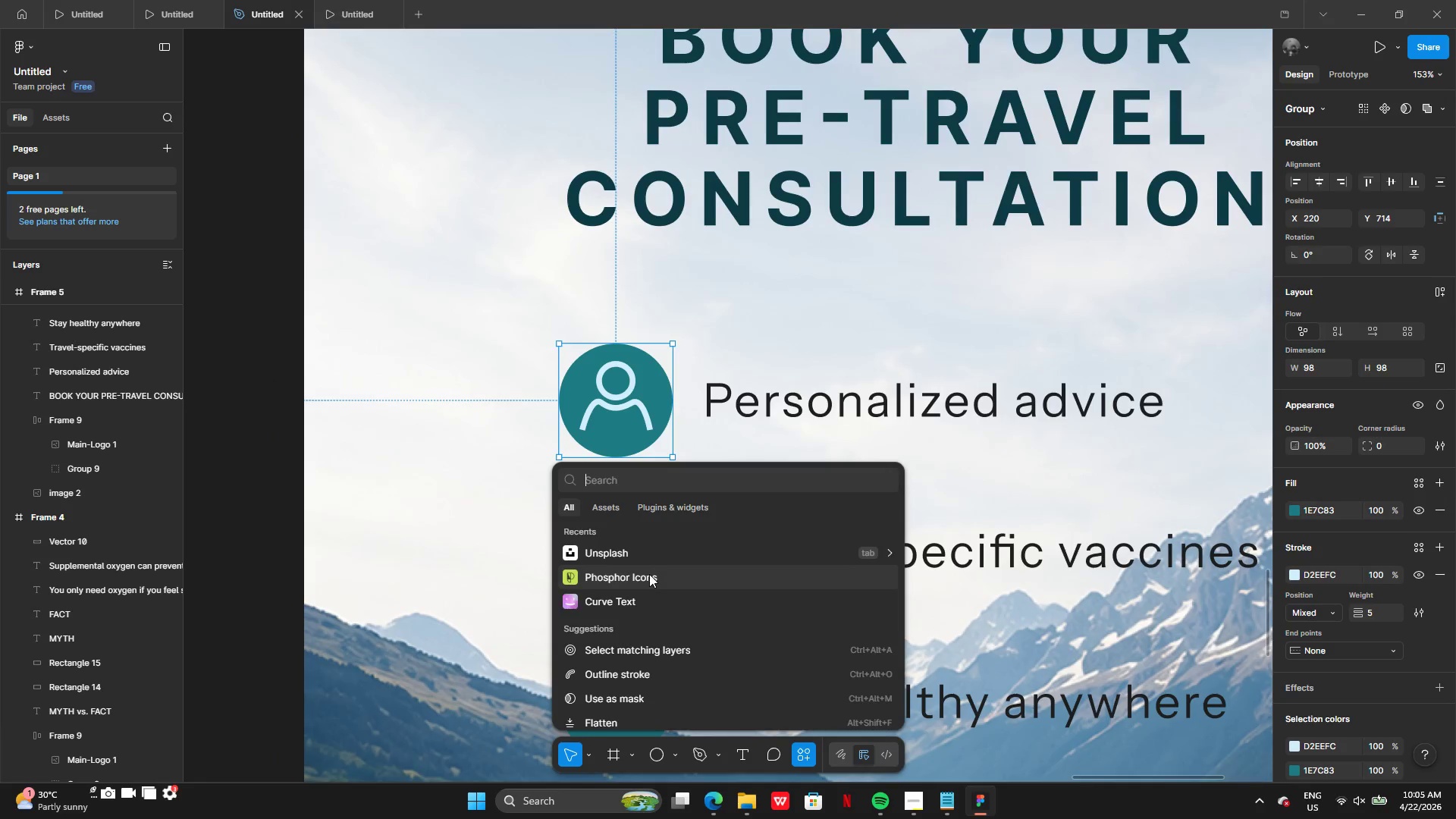 
left_click([649, 573])
 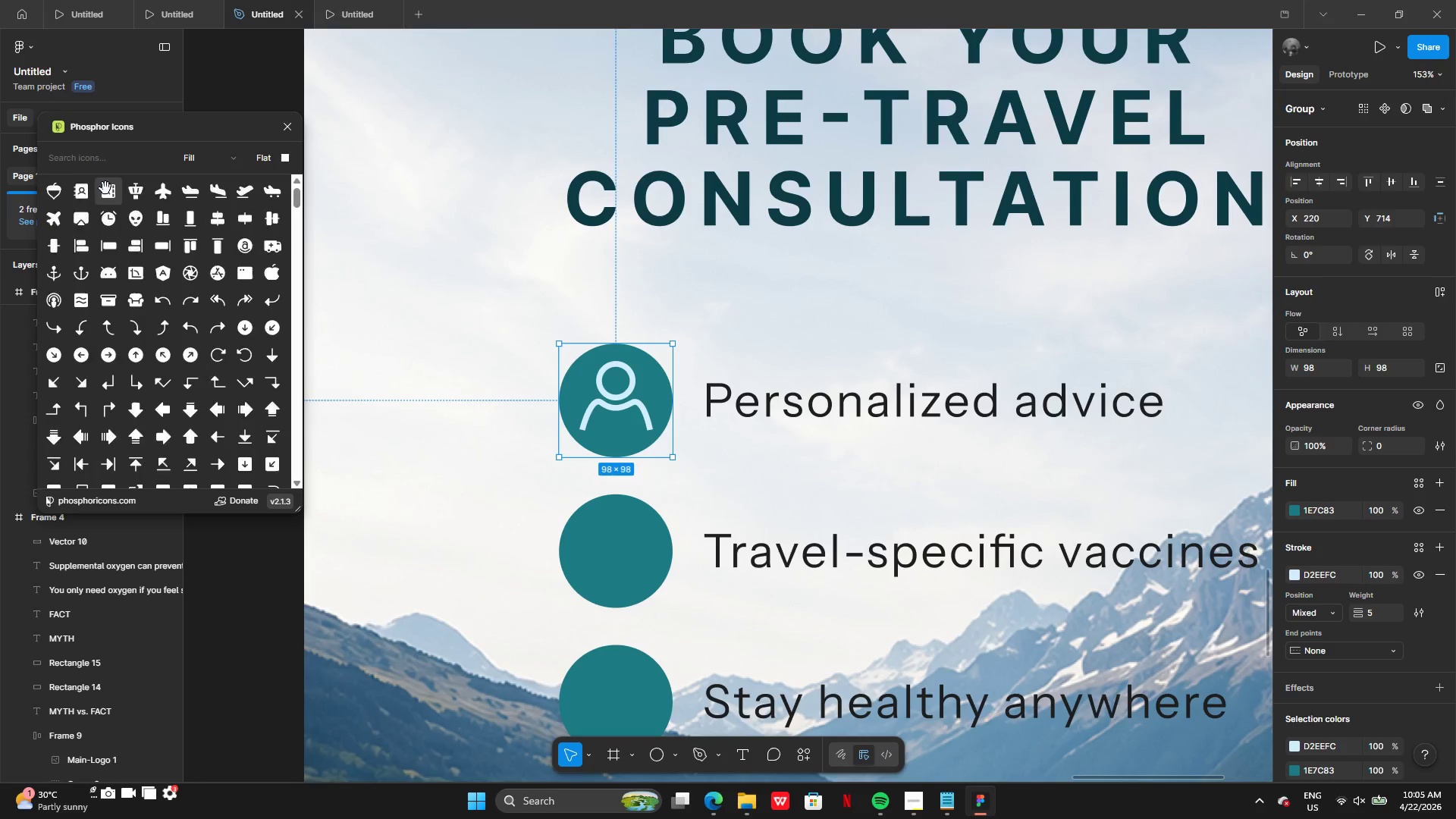 
left_click([101, 162])
 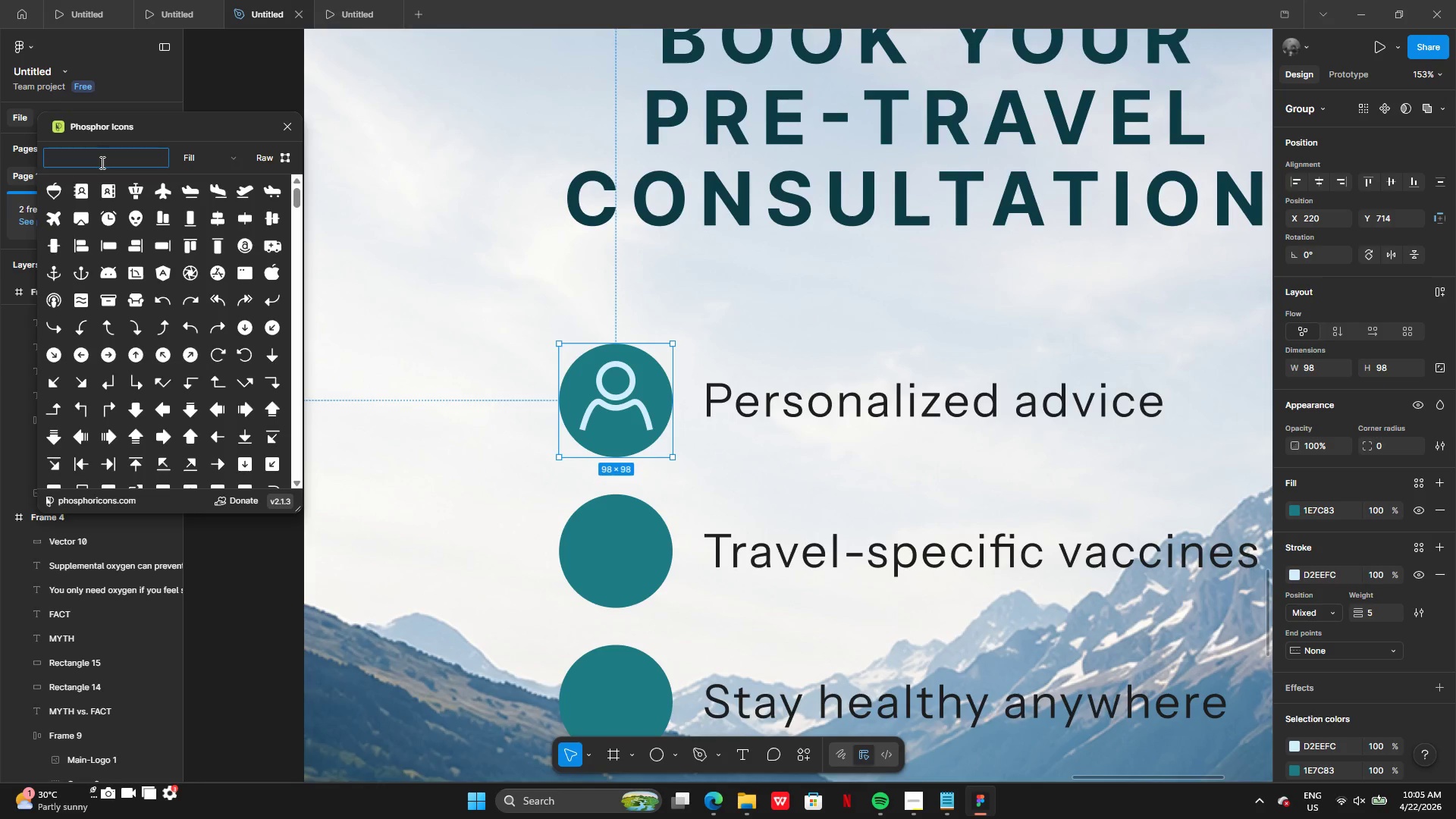 
type(travel)
 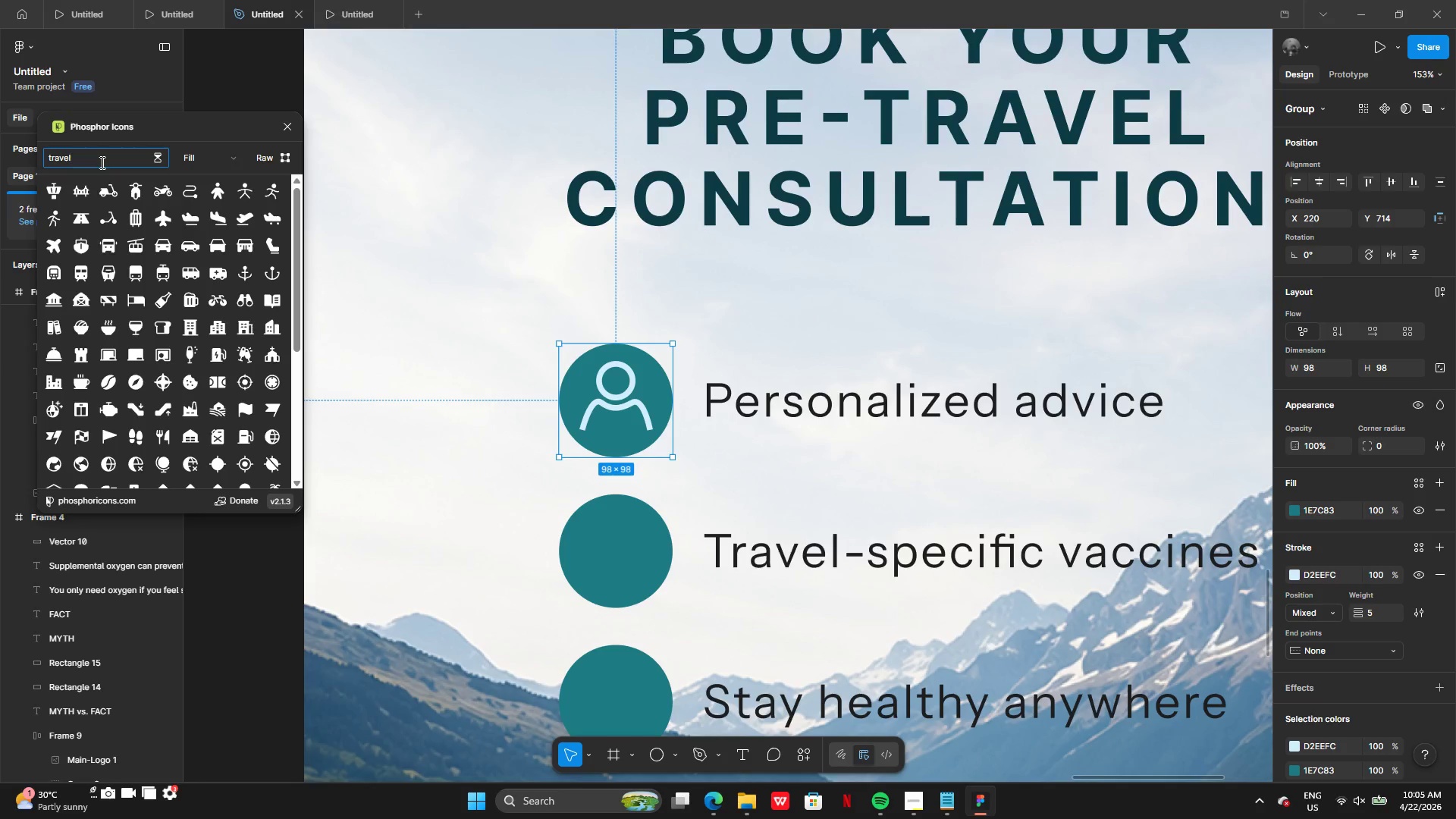 
key(Enter)
 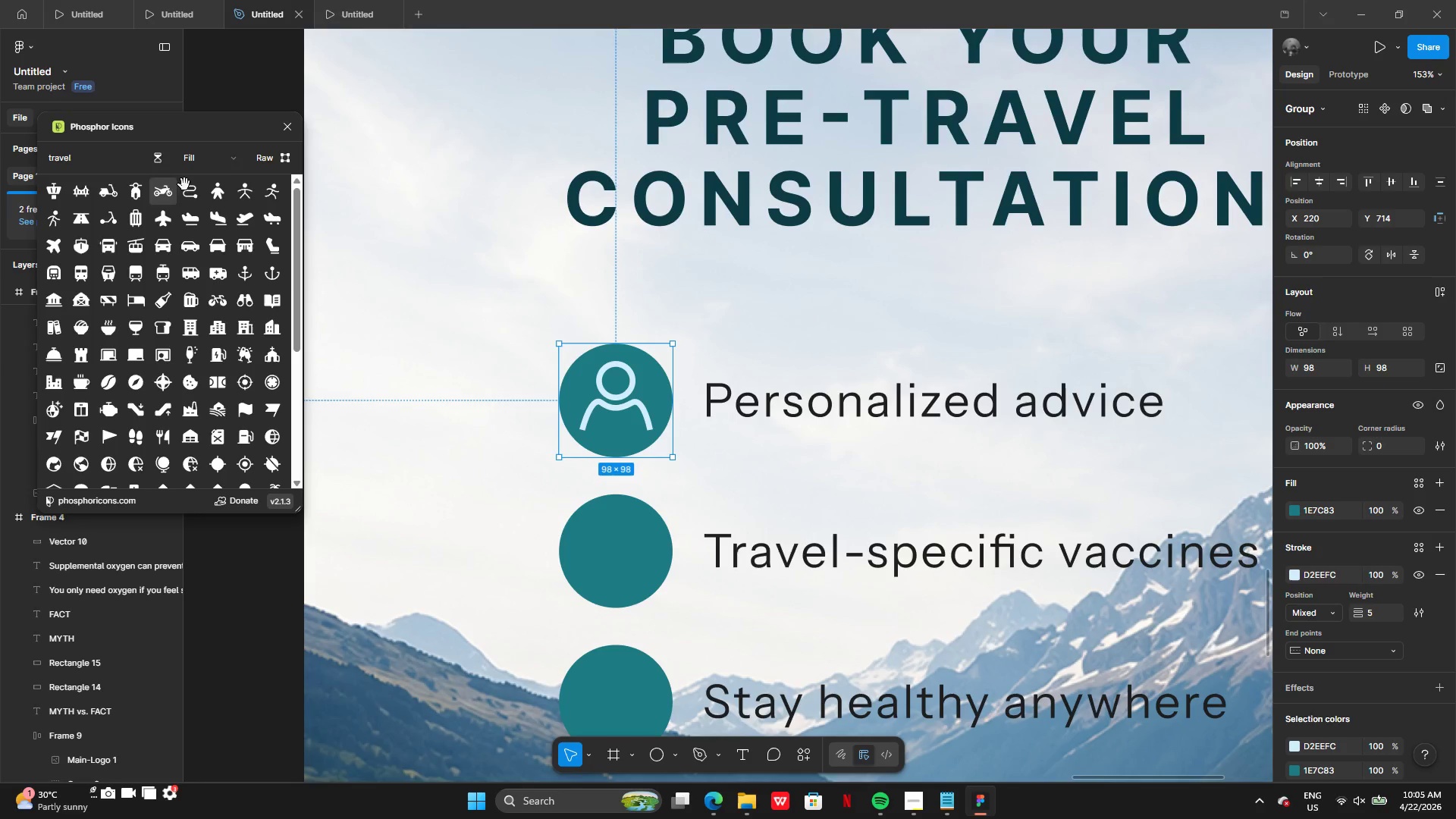 
mouse_move([221, 184])
 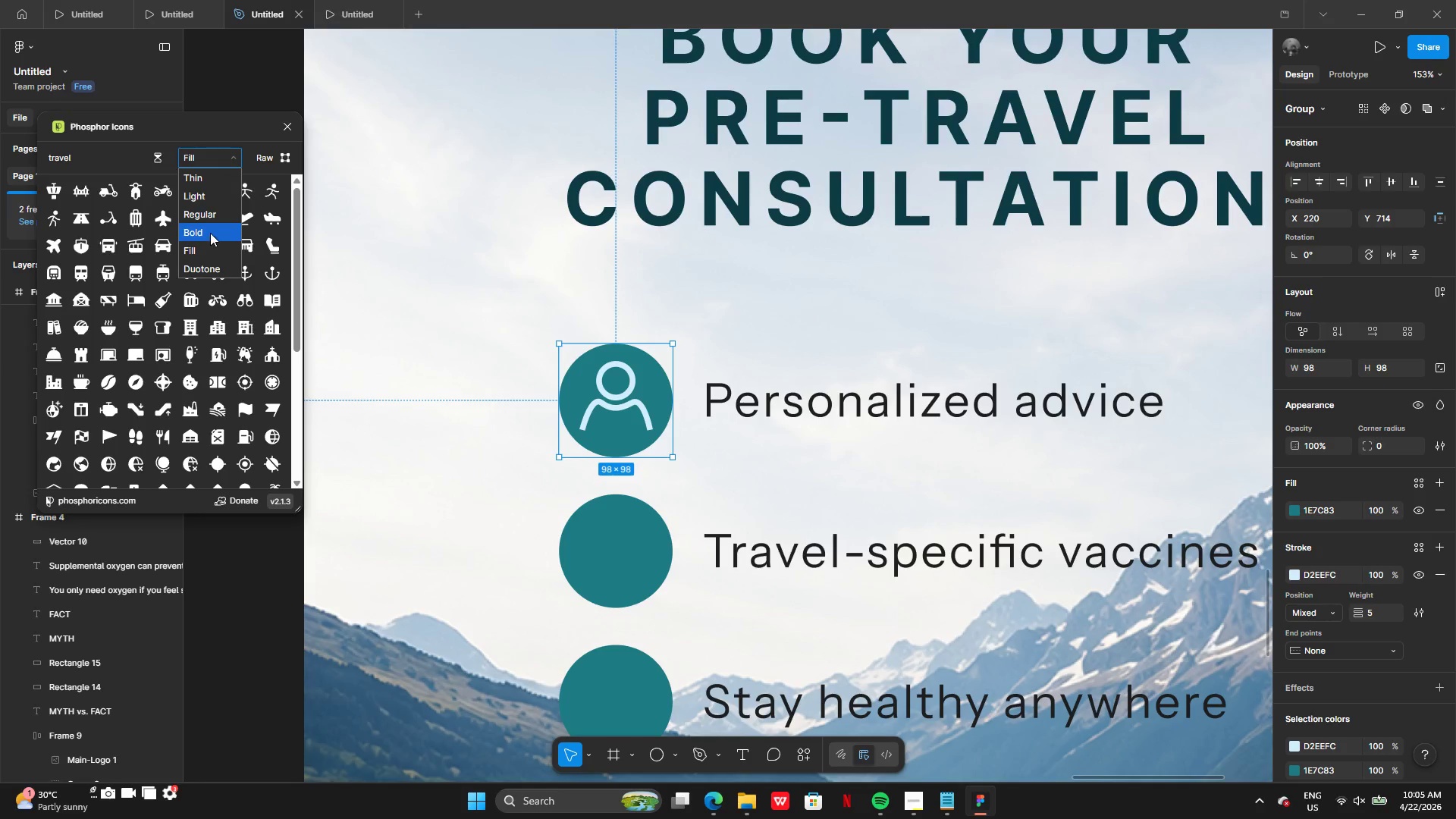 
left_click([210, 233])
 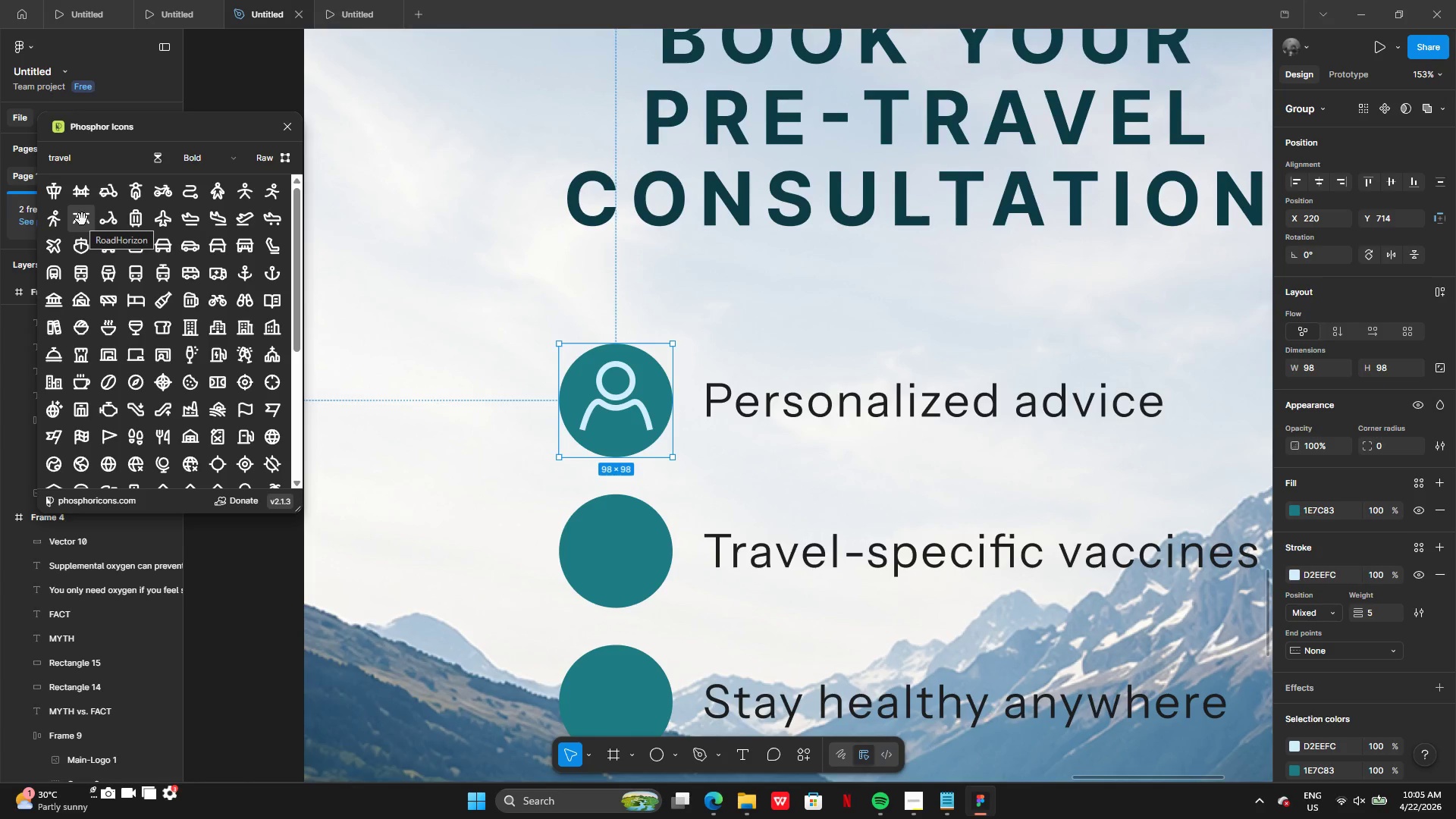 
wait(15.24)
 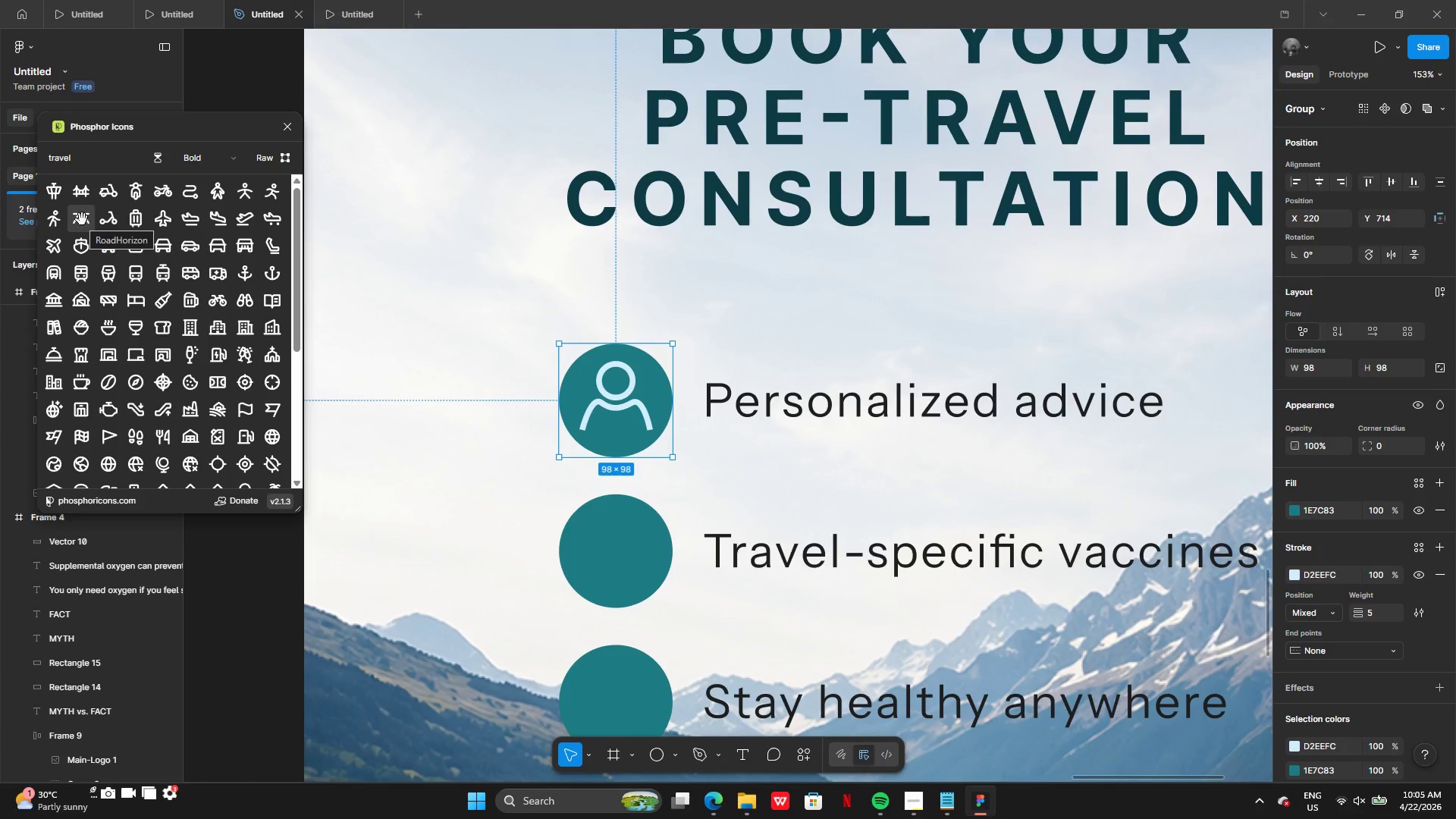 
left_click_drag(start_coordinate=[192, 191], to_coordinate=[621, 547])
 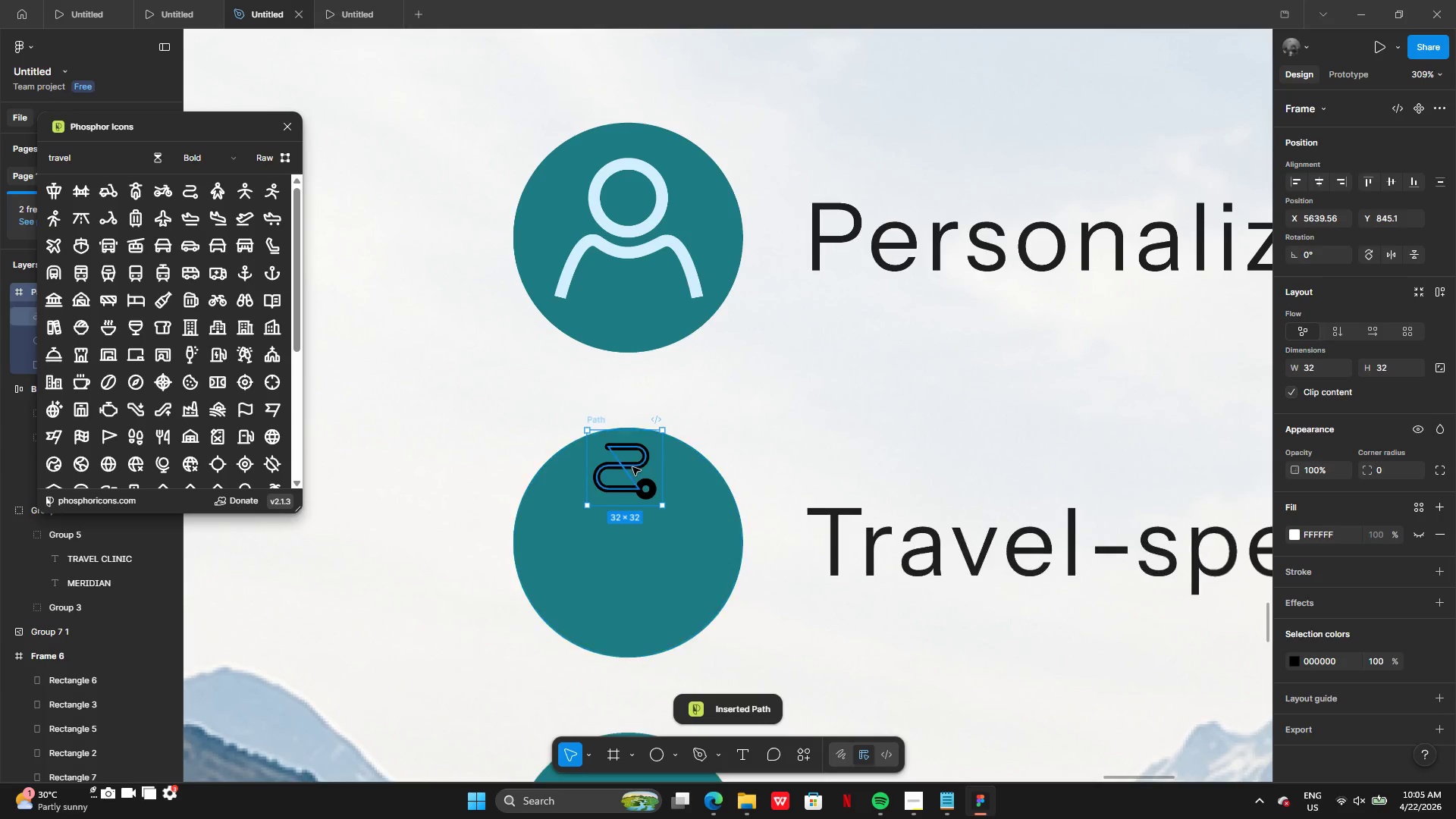 
left_click([630, 463])
 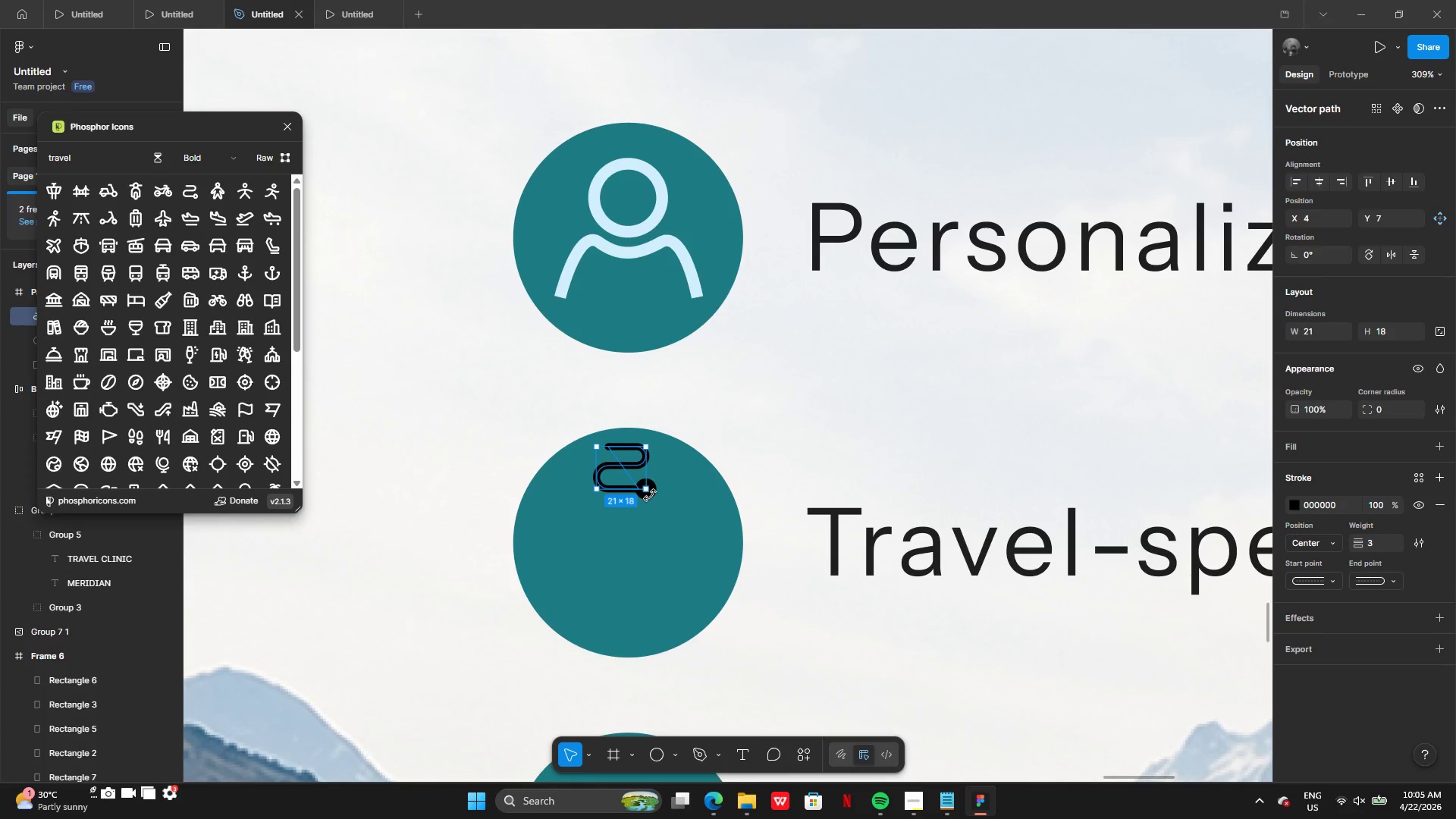 
left_click([642, 510])
 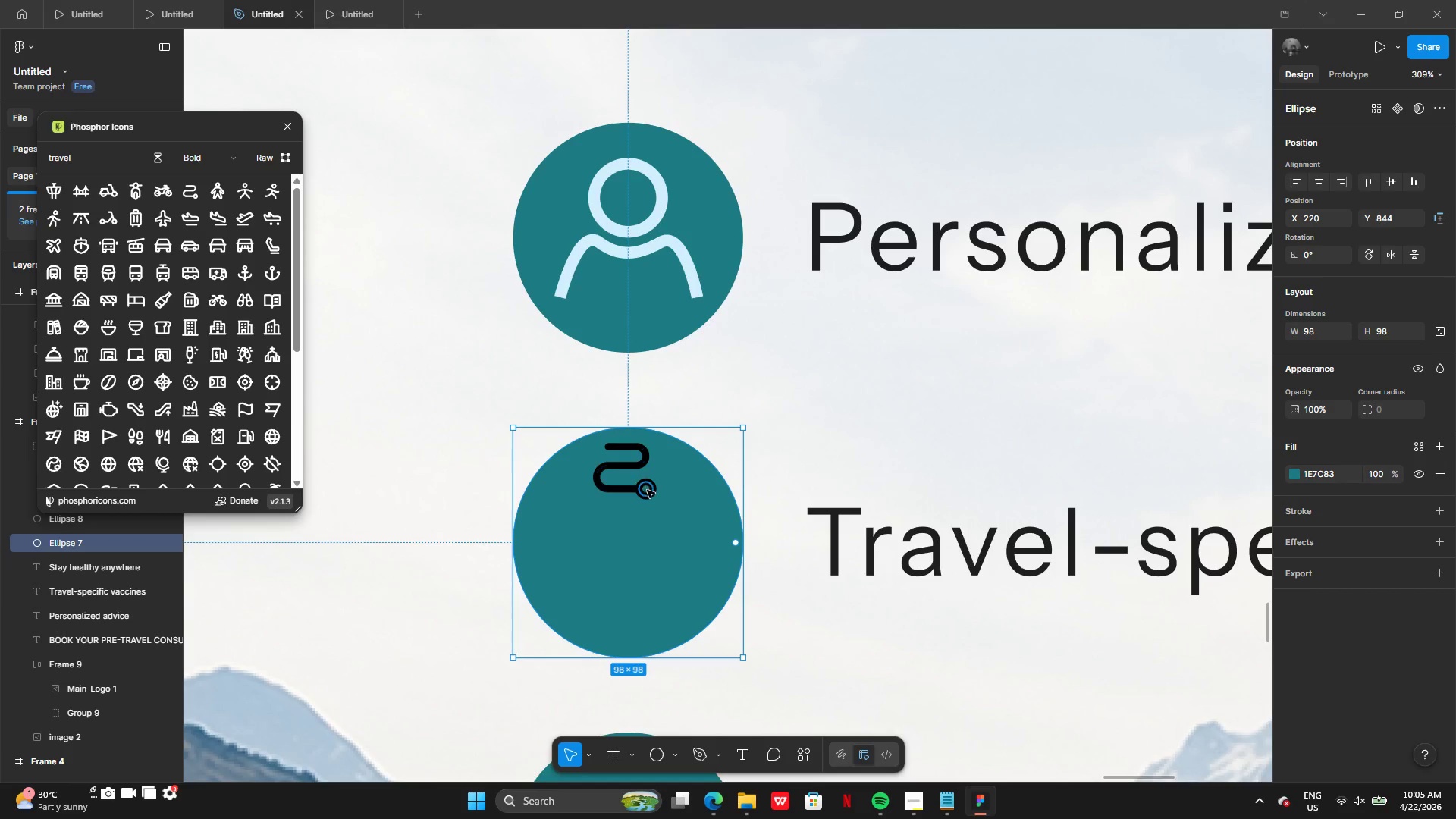 
left_click([651, 491])
 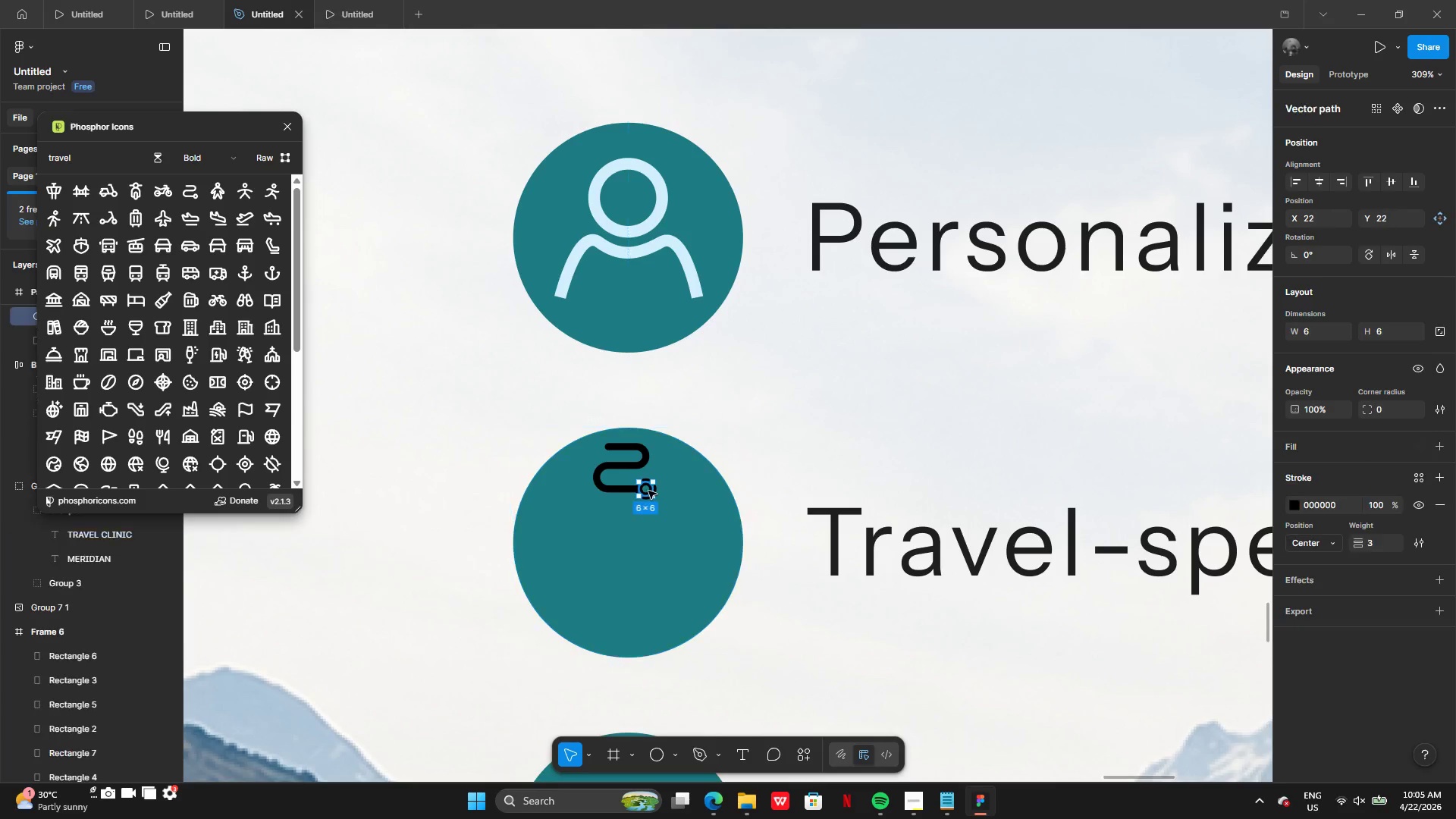 
hold_key(key=ShiftLeft, duration=0.97)
left_click([617, 491])
 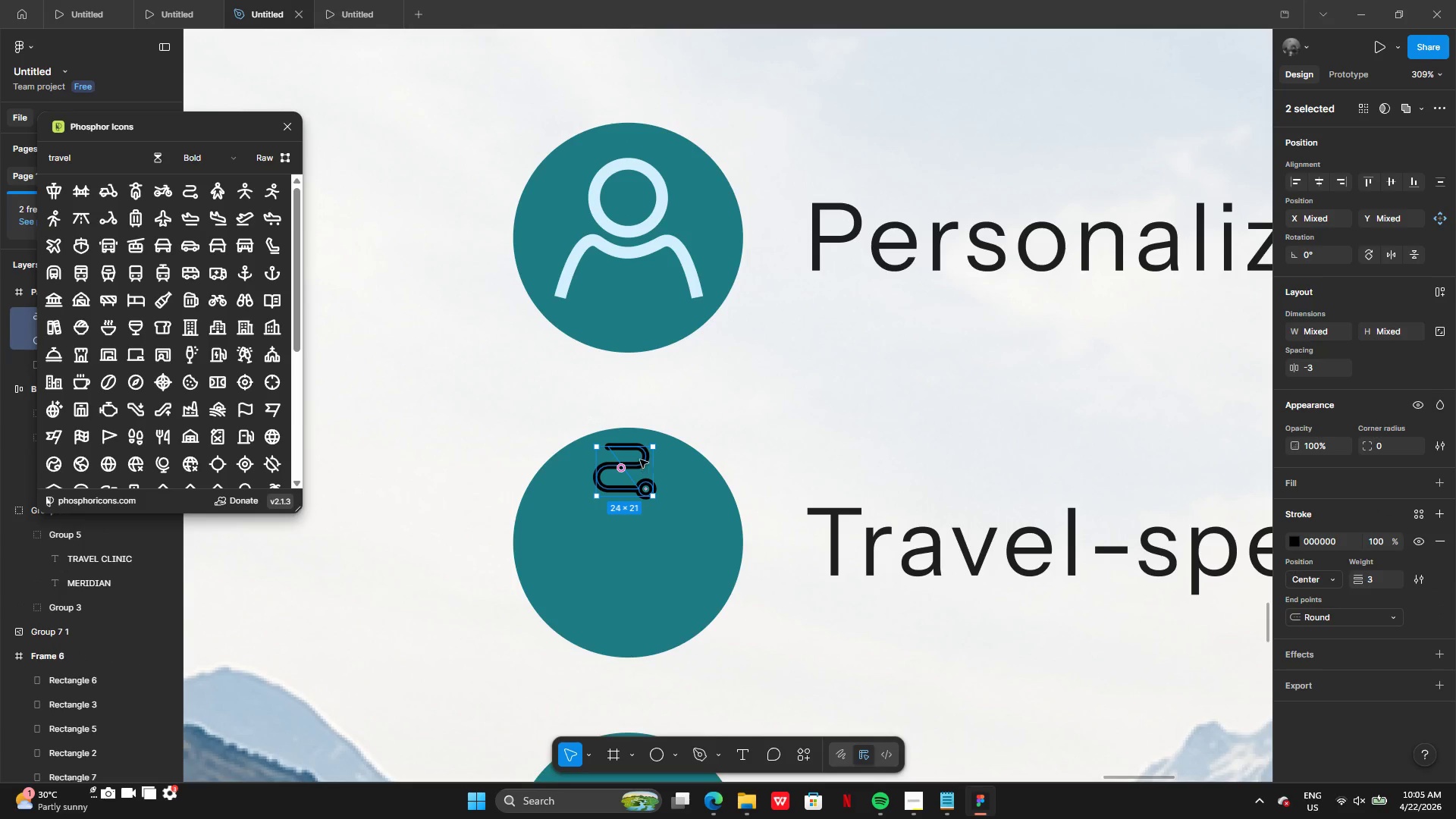 
left_click_drag(start_coordinate=[640, 457], to_coordinate=[627, 562])
 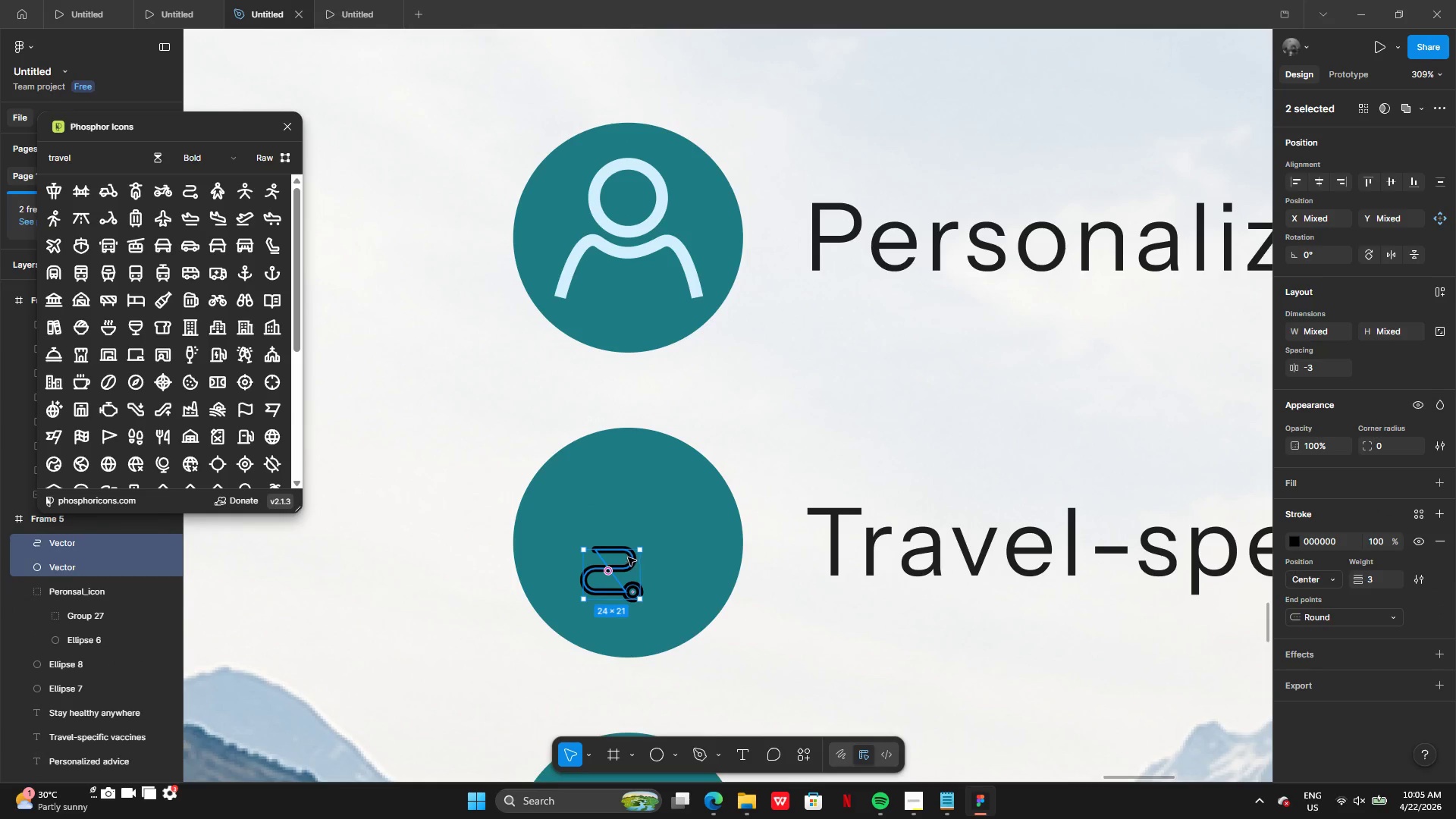 
key(Control+G)
 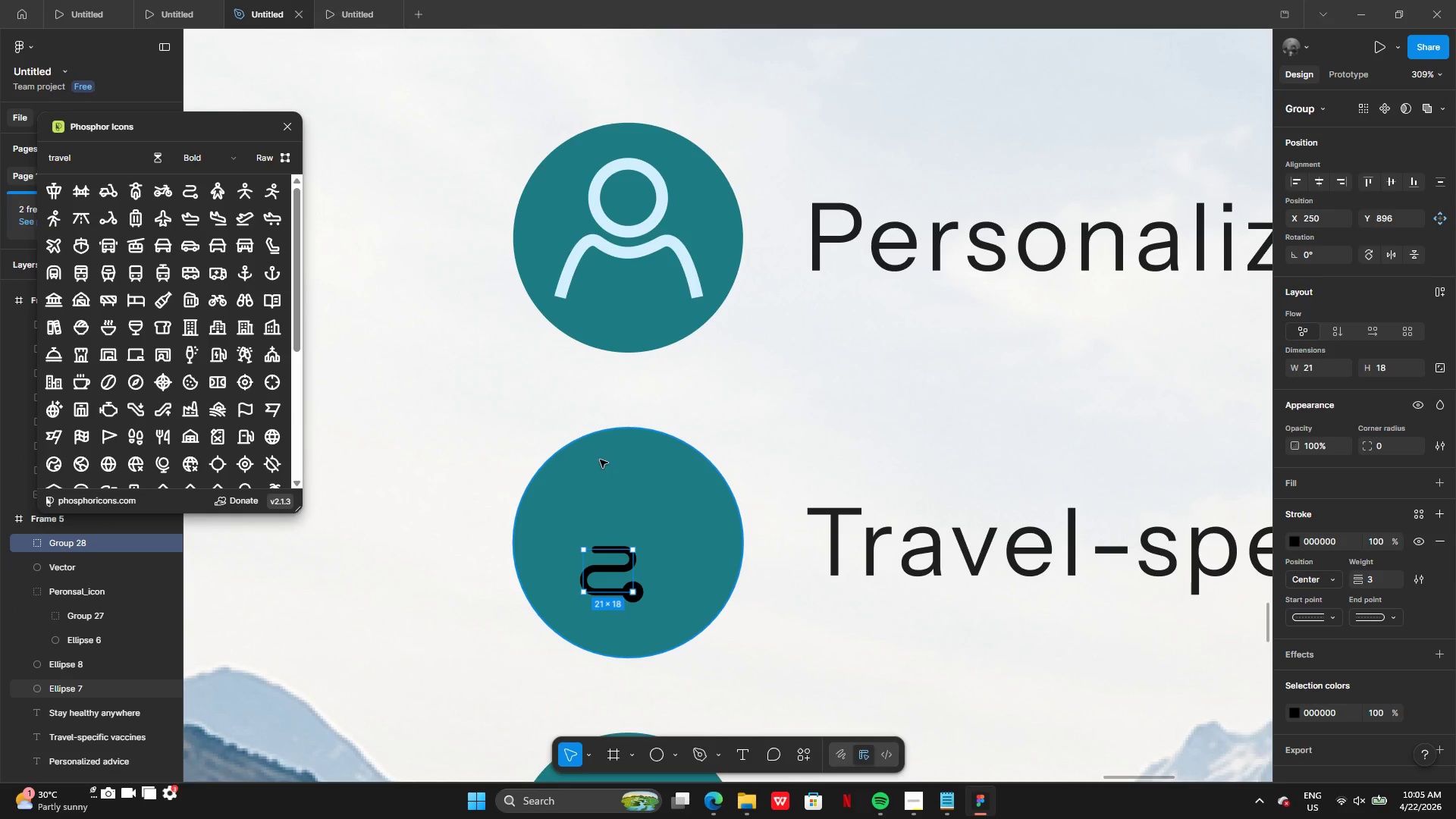 
left_click([607, 439])
 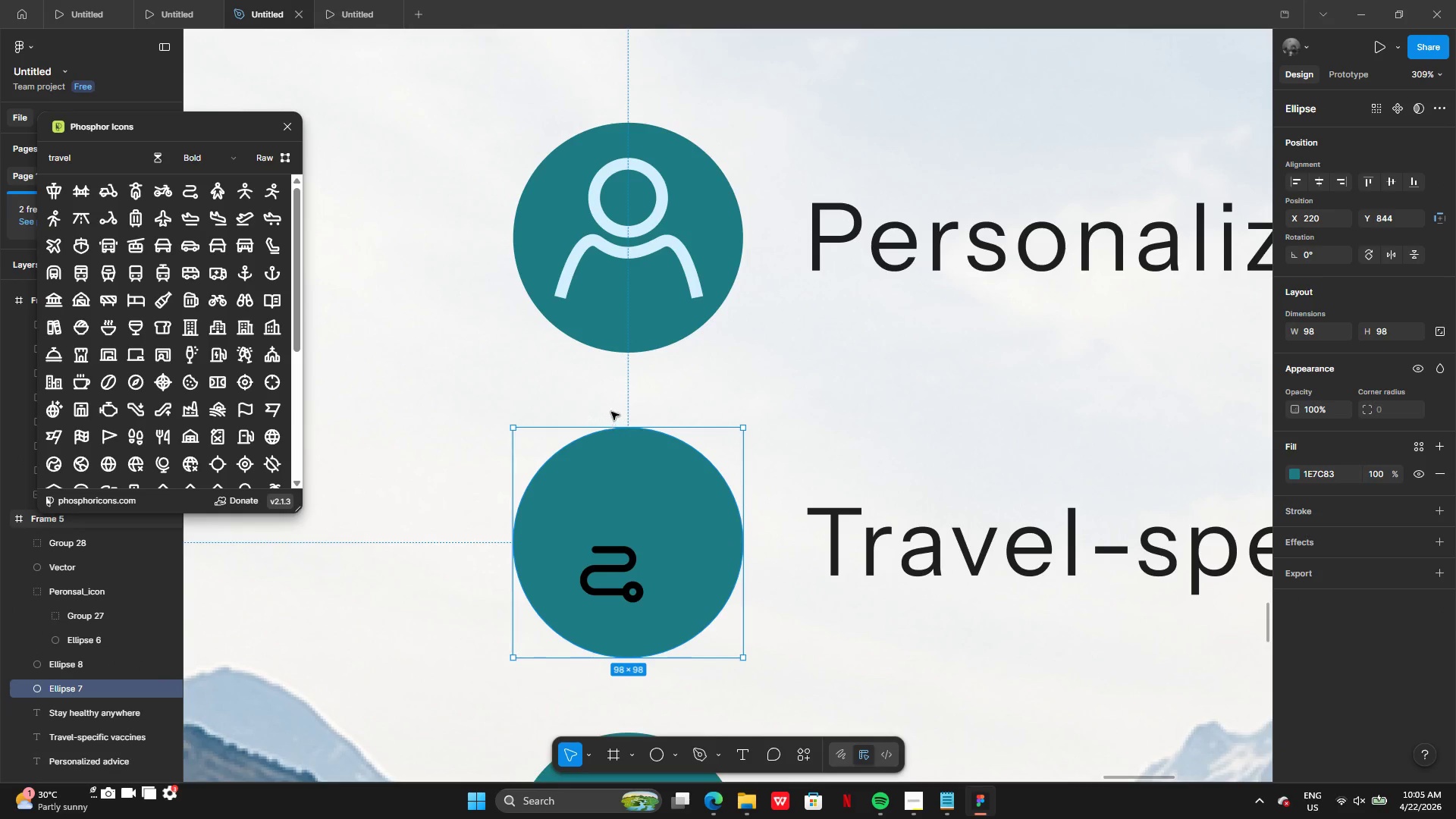 
left_click([611, 412])
 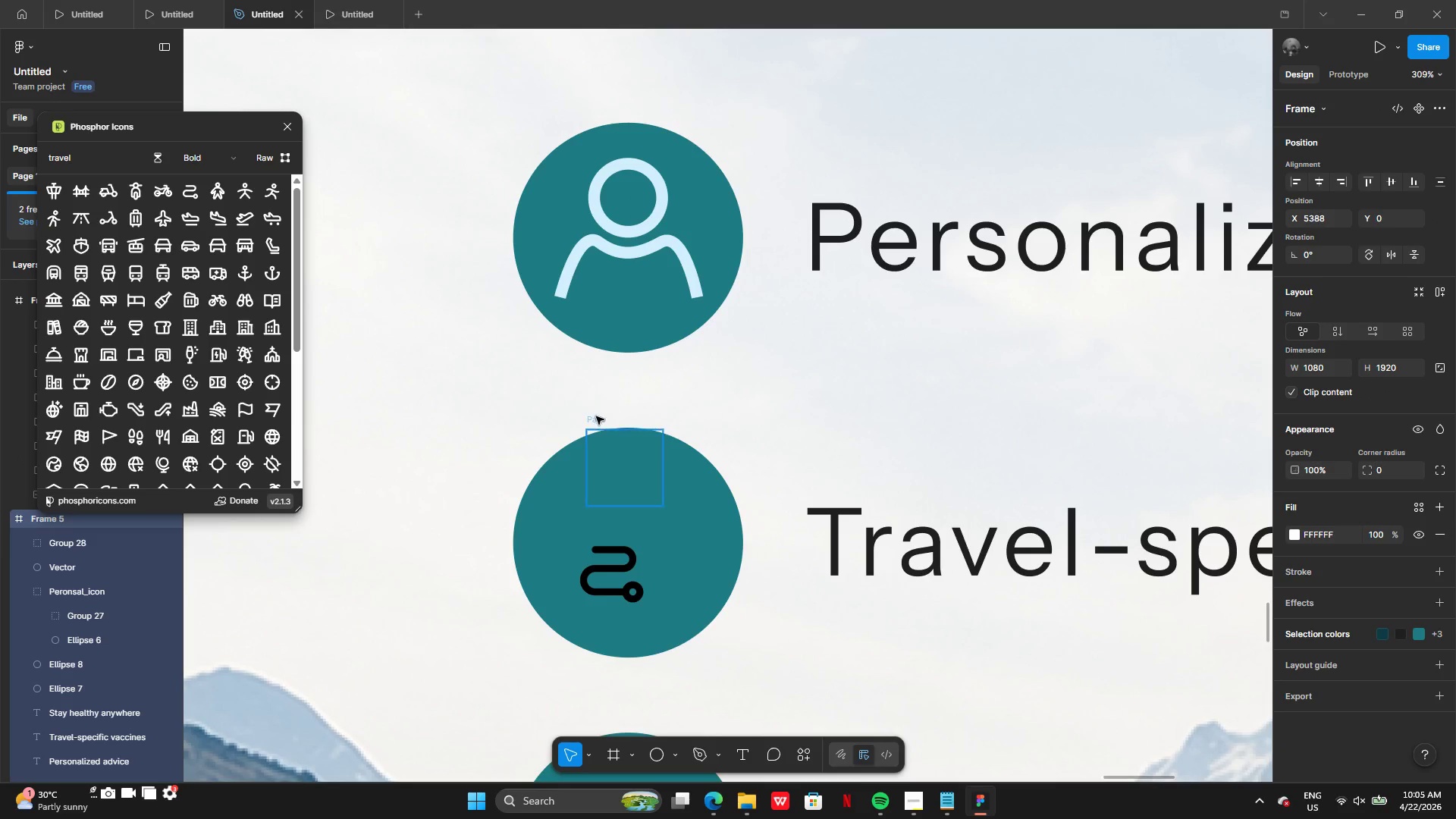 
left_click([596, 416])
 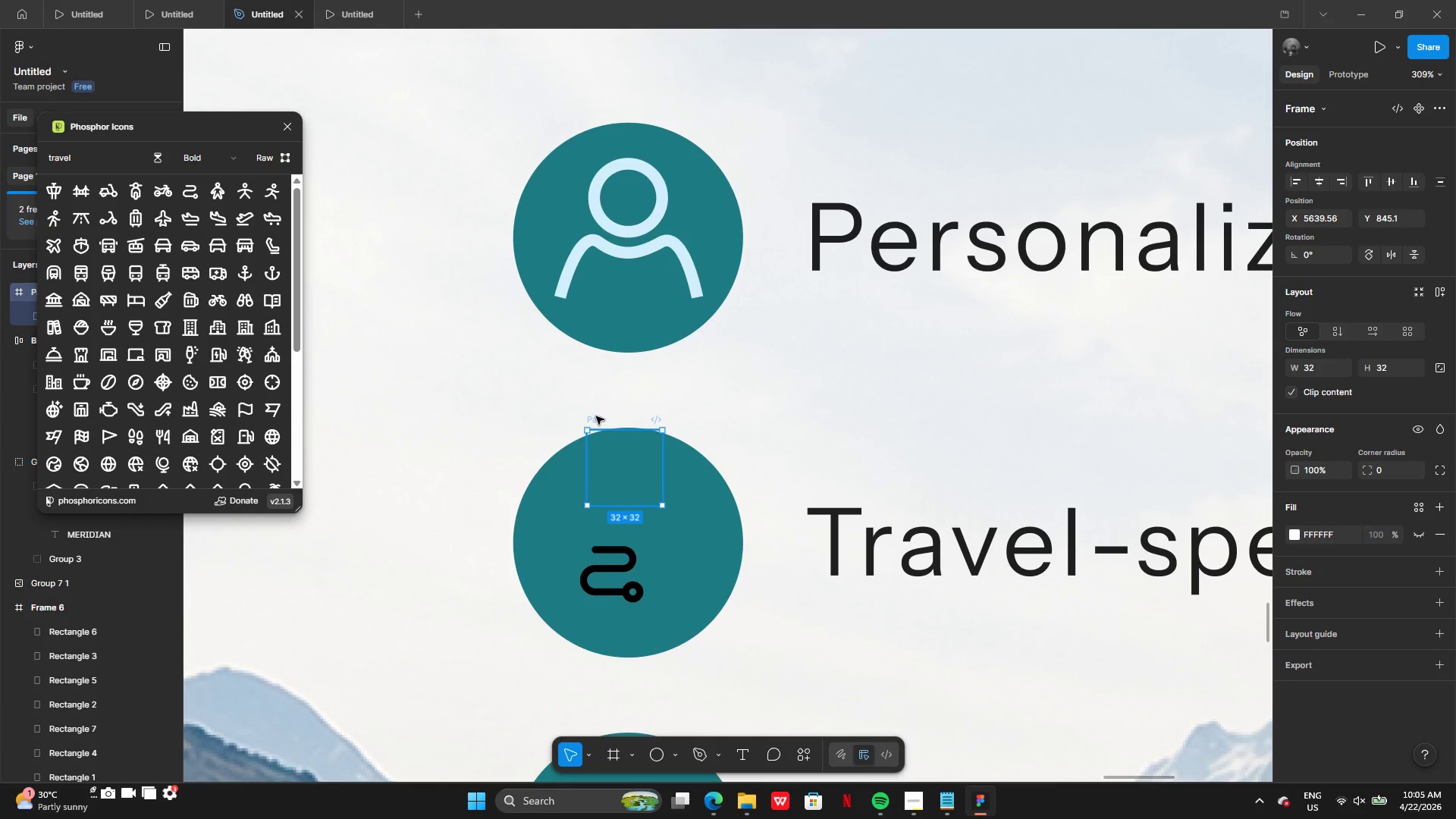 
key(Backspace)
 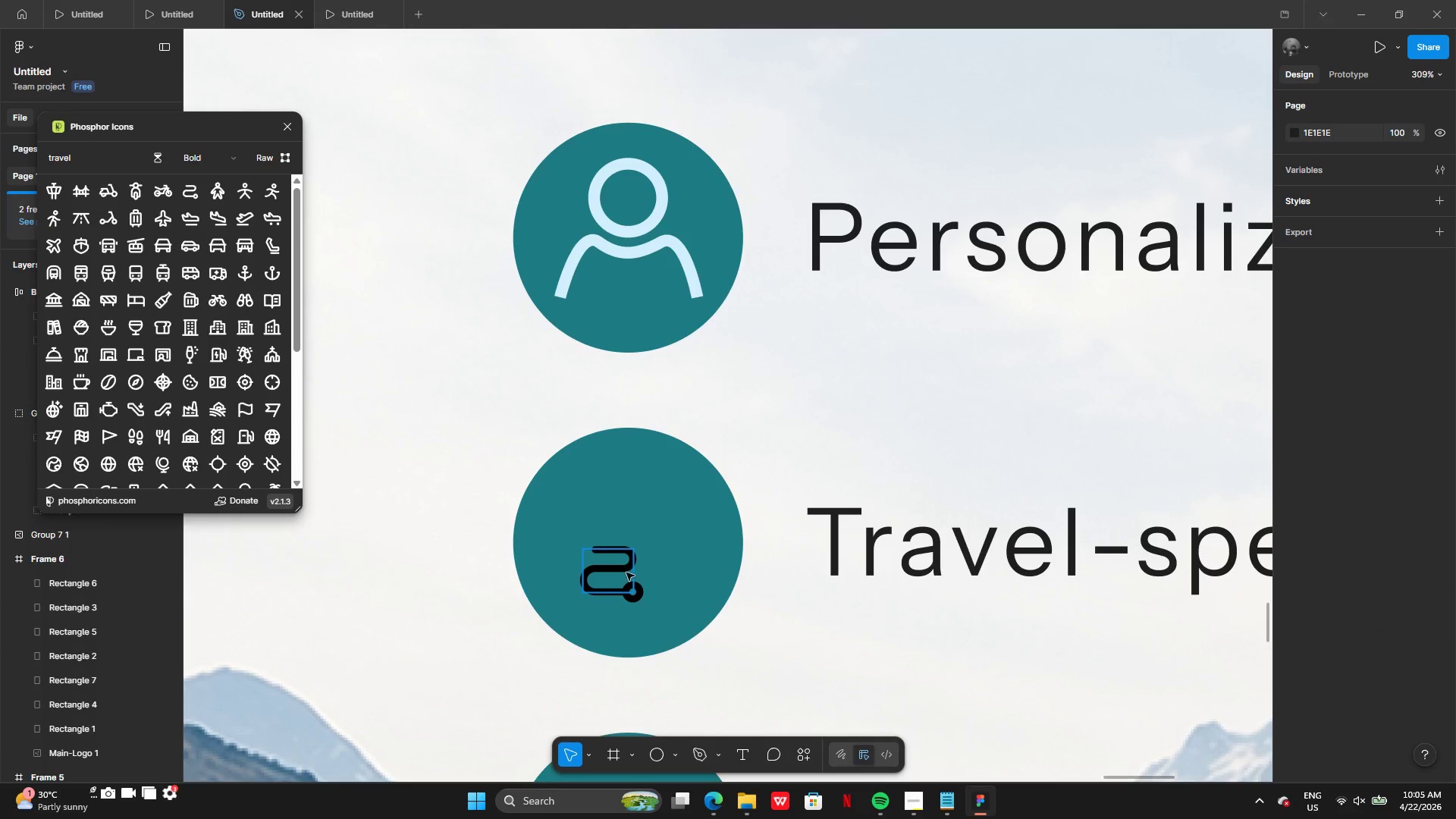 
left_click([626, 573])
 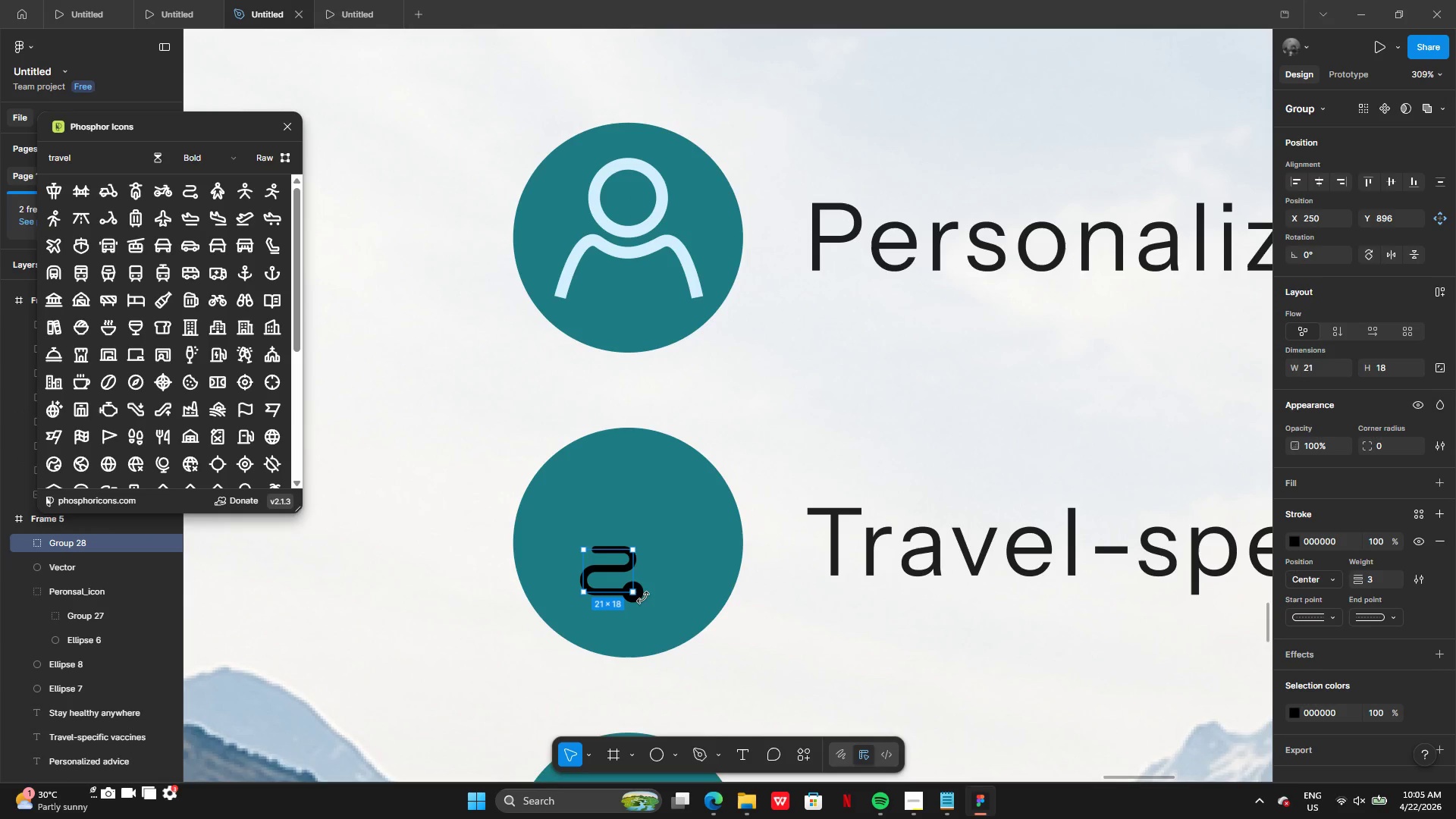 
hold_key(key=ShiftLeft, duration=0.59)
left_click([643, 597])
 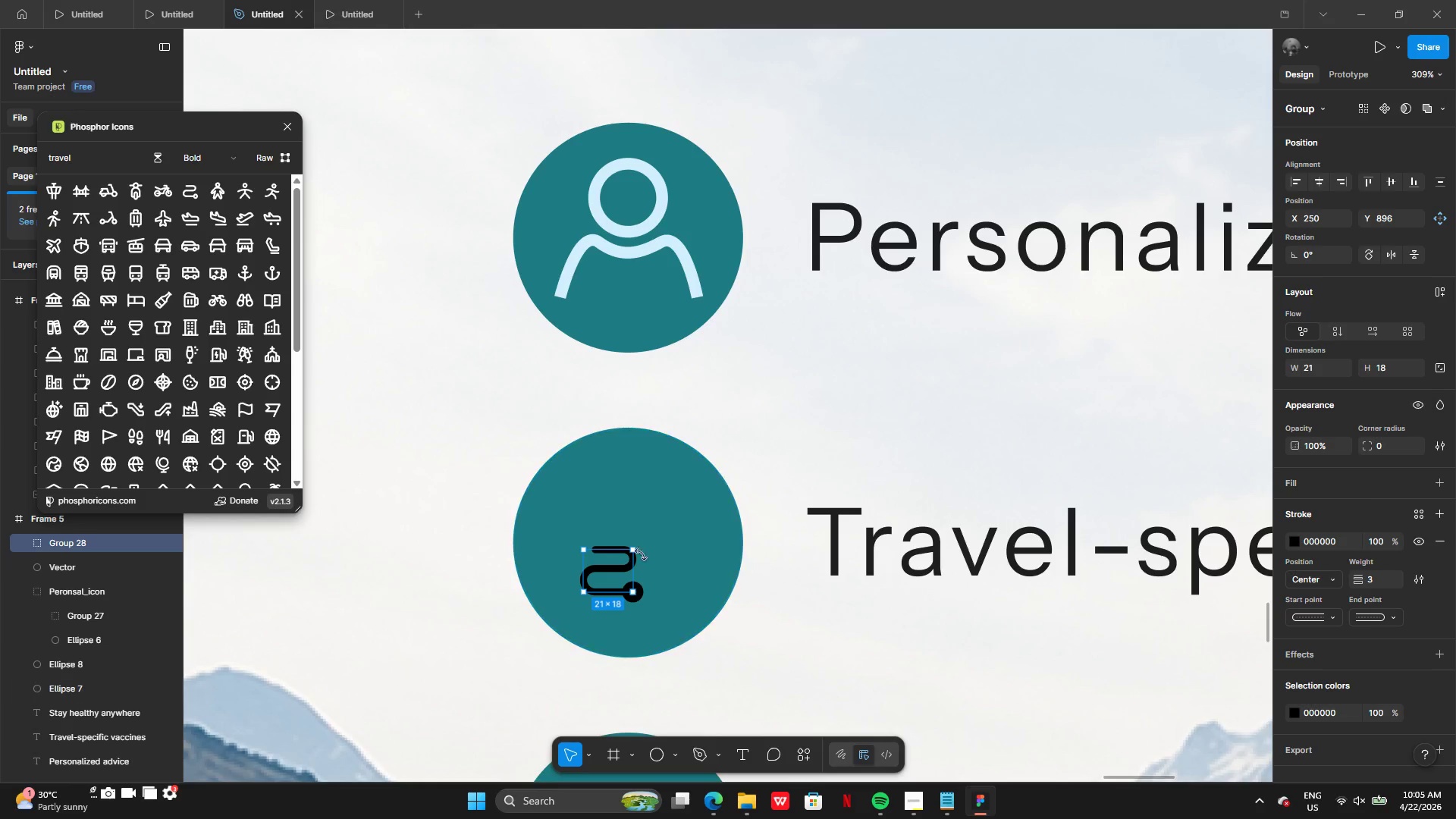 
left_click_drag(start_coordinate=[631, 551], to_coordinate=[679, 494])
 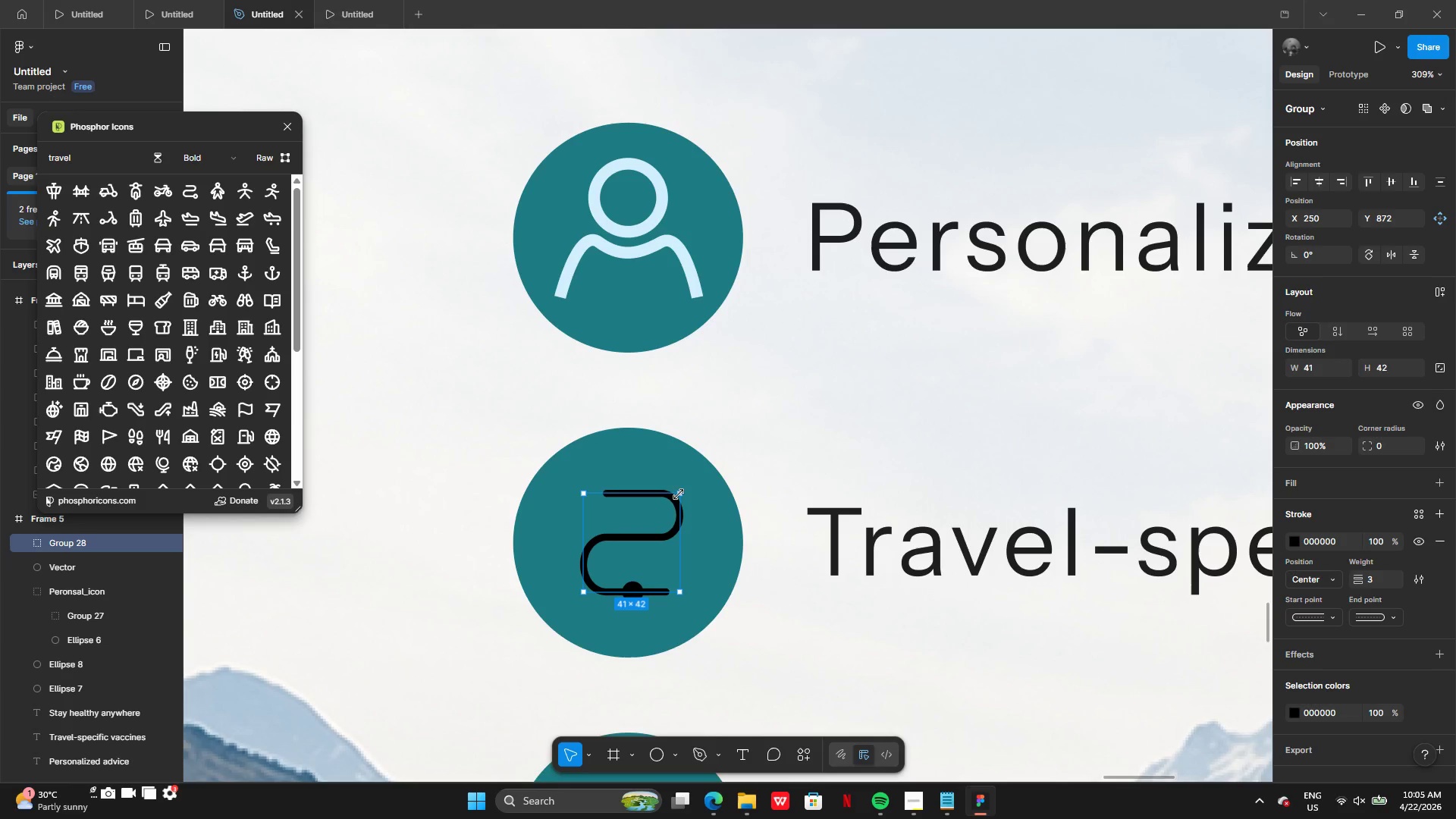 
key(Control+Z)
 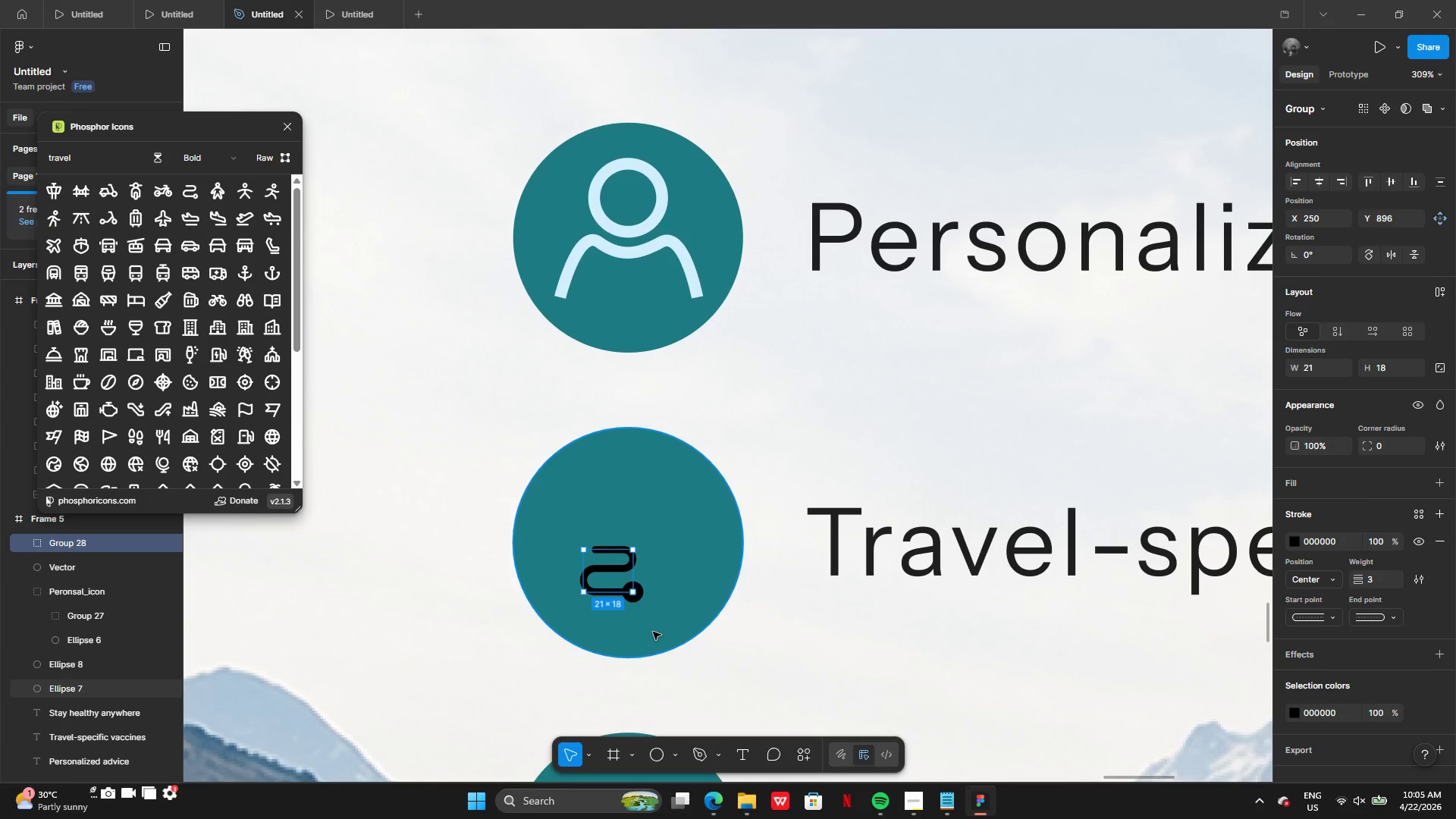 
left_click([653, 632])
 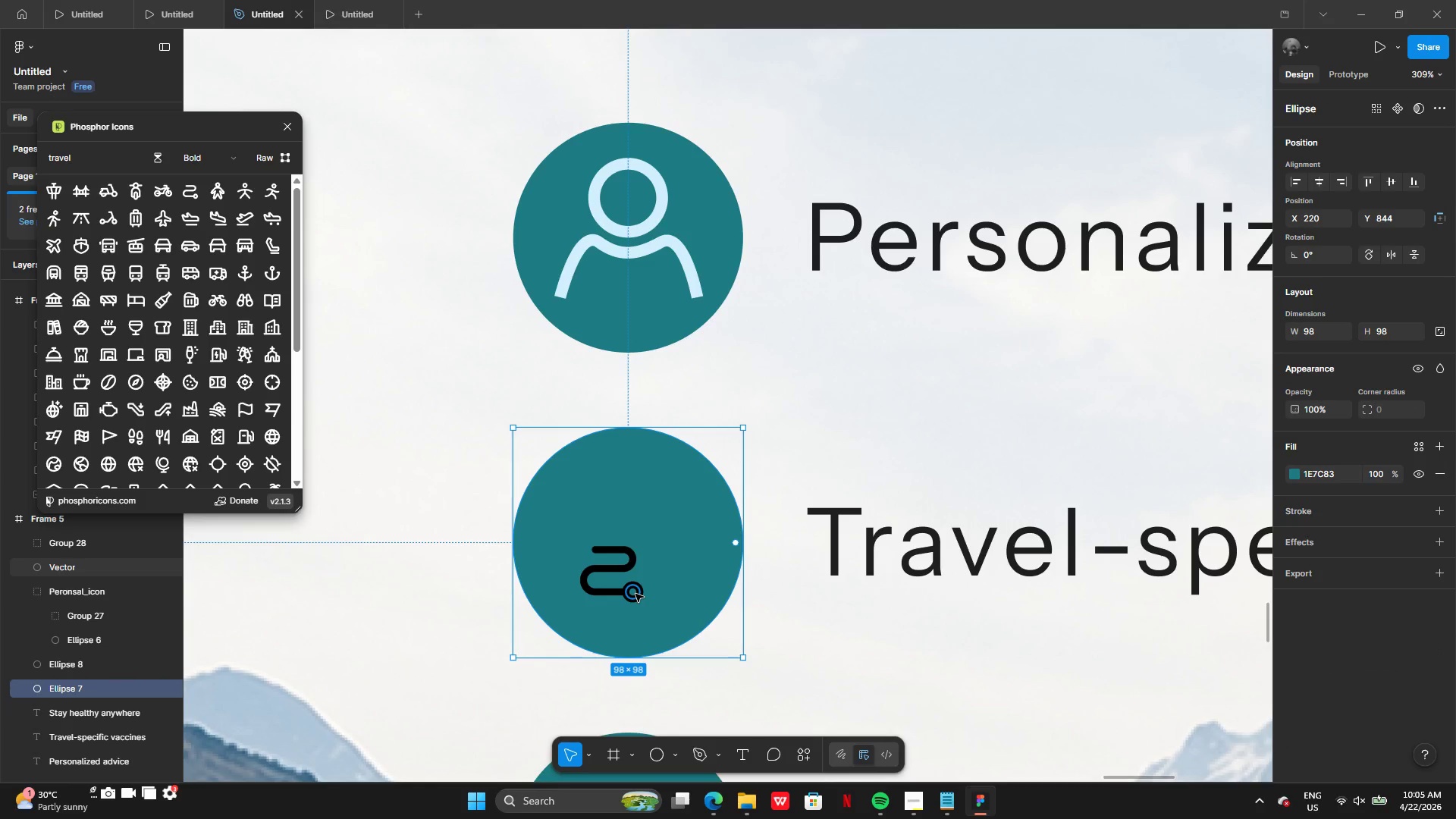 
left_click([635, 596])
 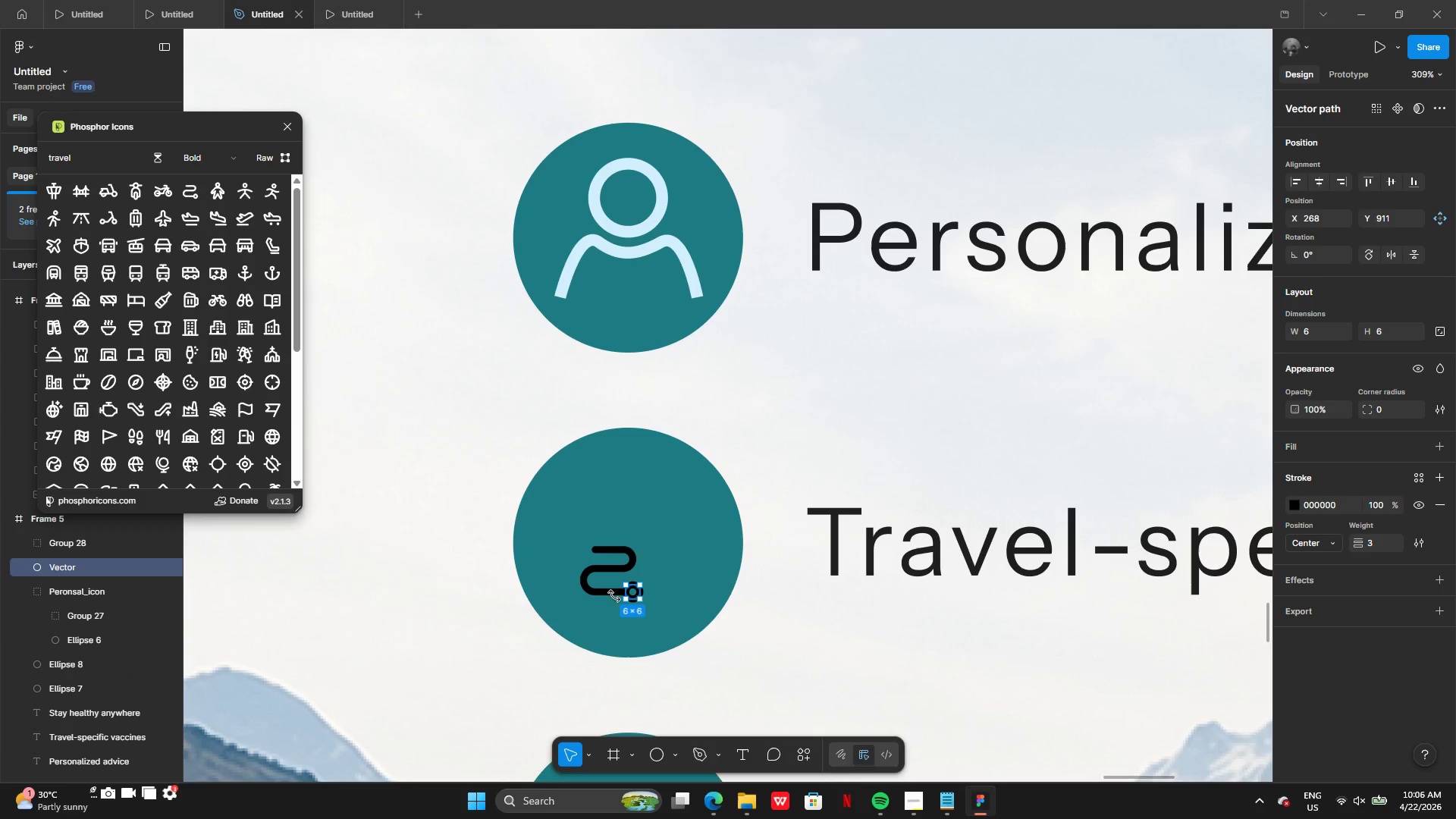 
hold_key(key=ShiftLeft, duration=0.67)
left_click([601, 592])
 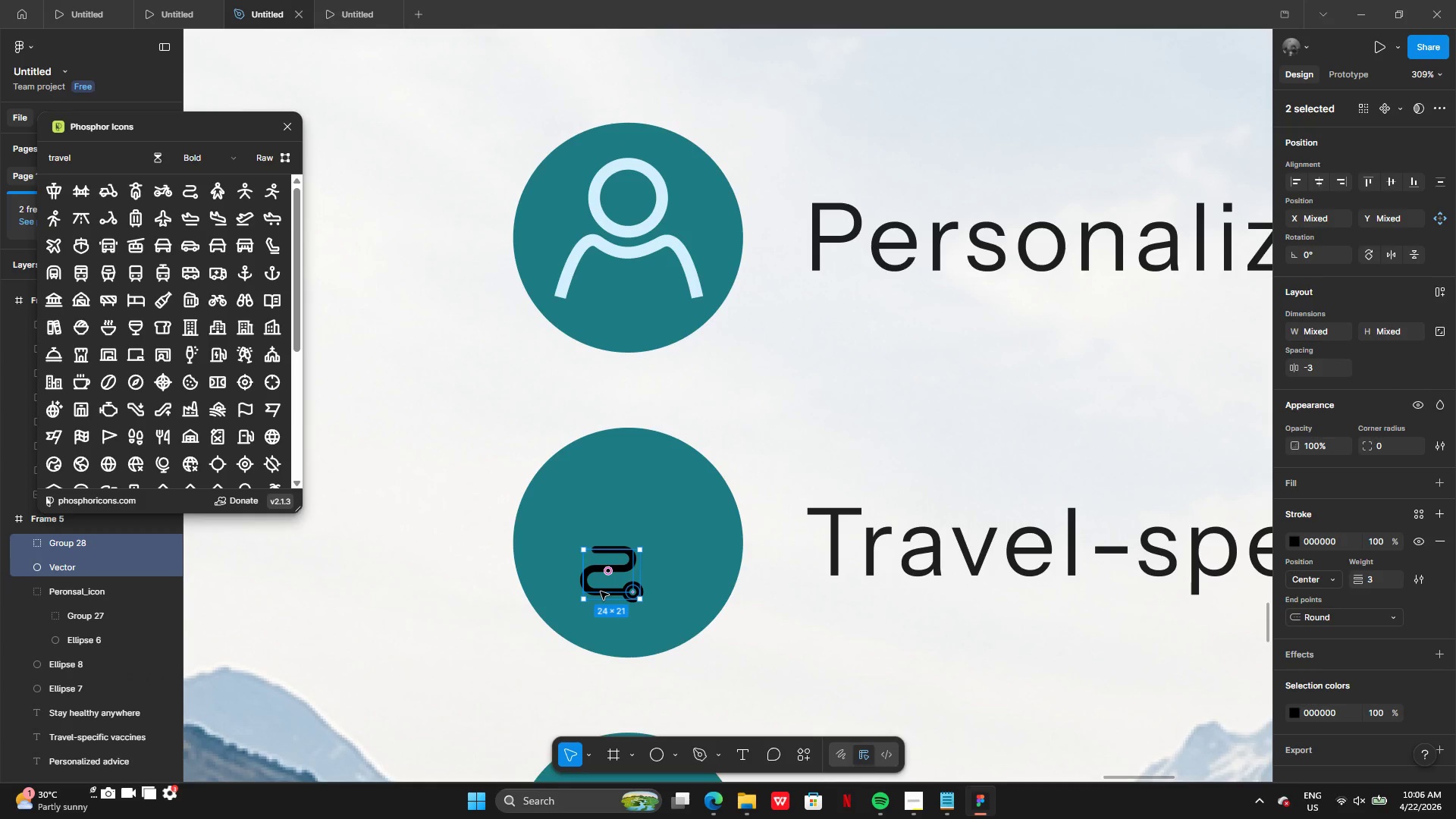 
key(Control+G)
 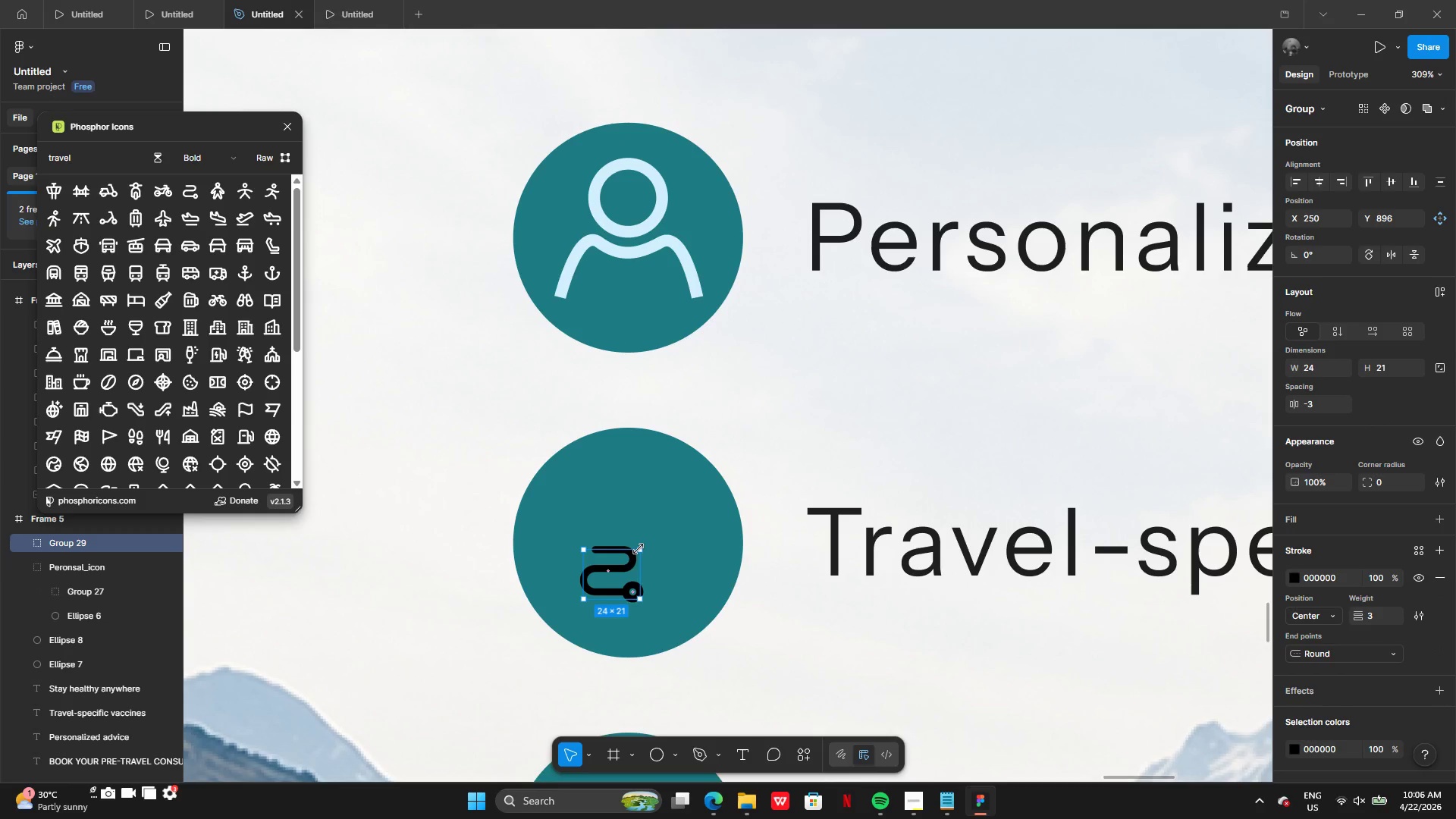 
hold_key(key=AltLeft, duration=1.78)
left_click_drag(start_coordinate=[639, 549], to_coordinate=[671, 513])
 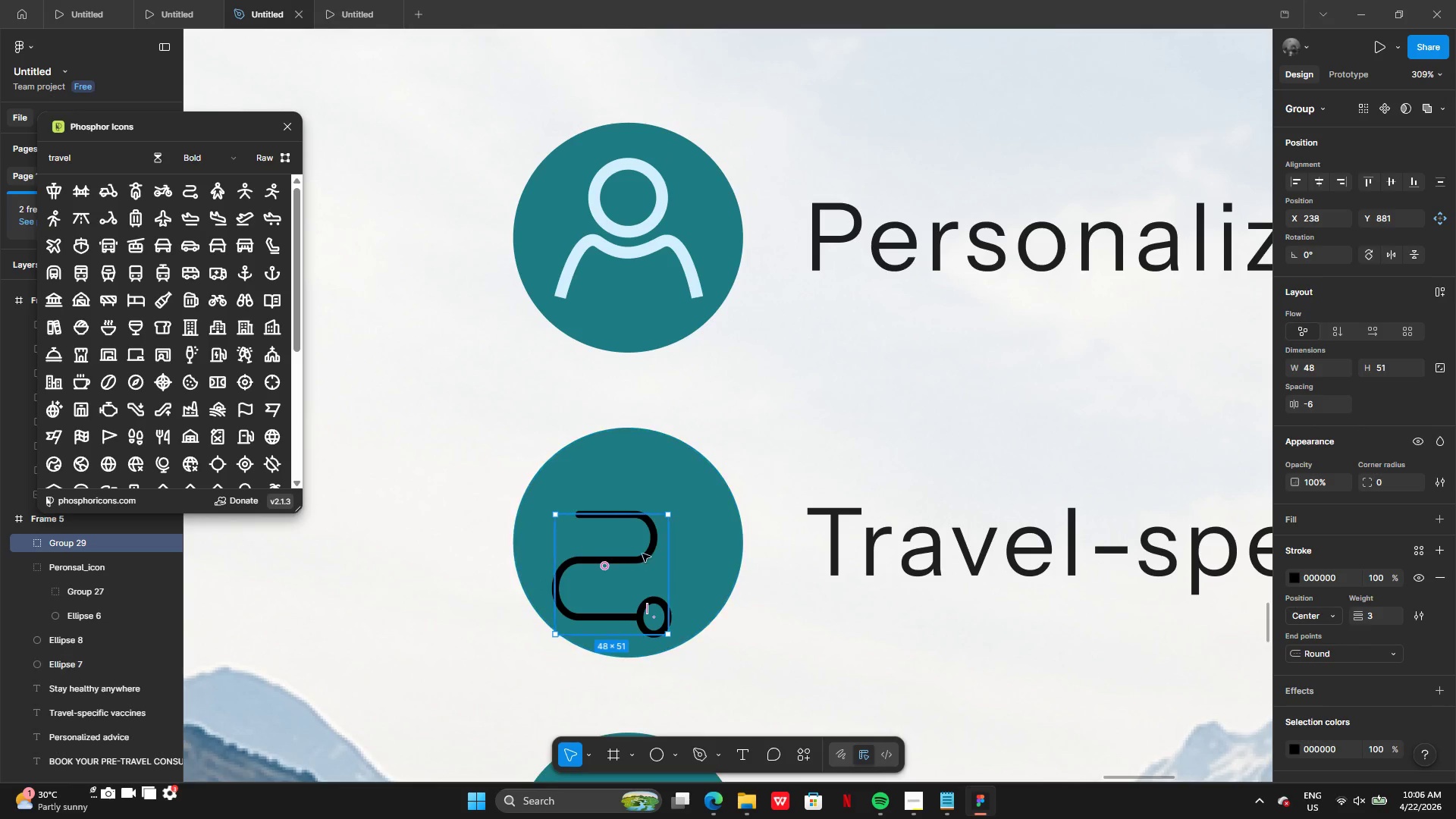 
left_click_drag(start_coordinate=[642, 554], to_coordinate=[661, 528])
 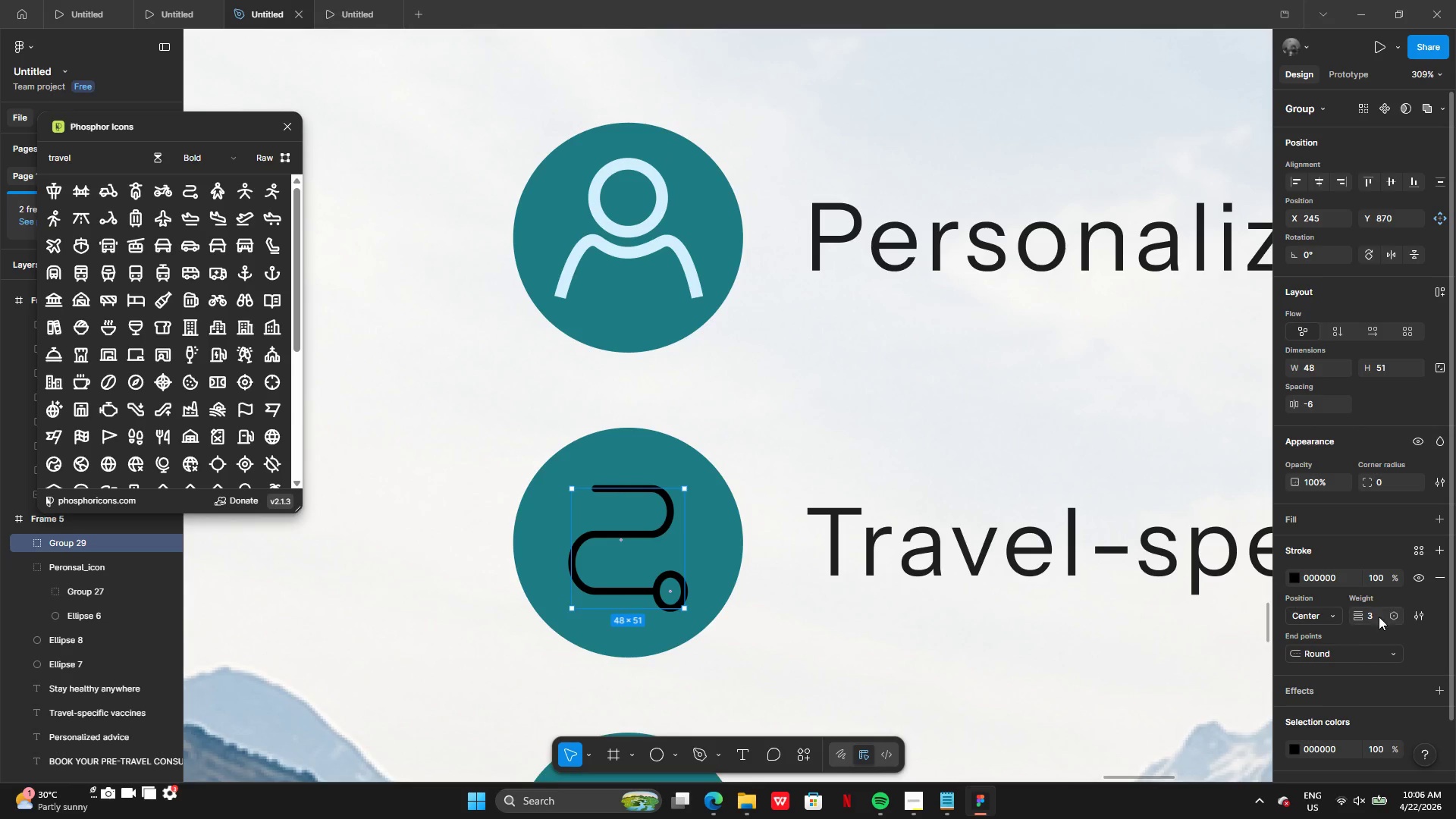 
left_click([1377, 613])
 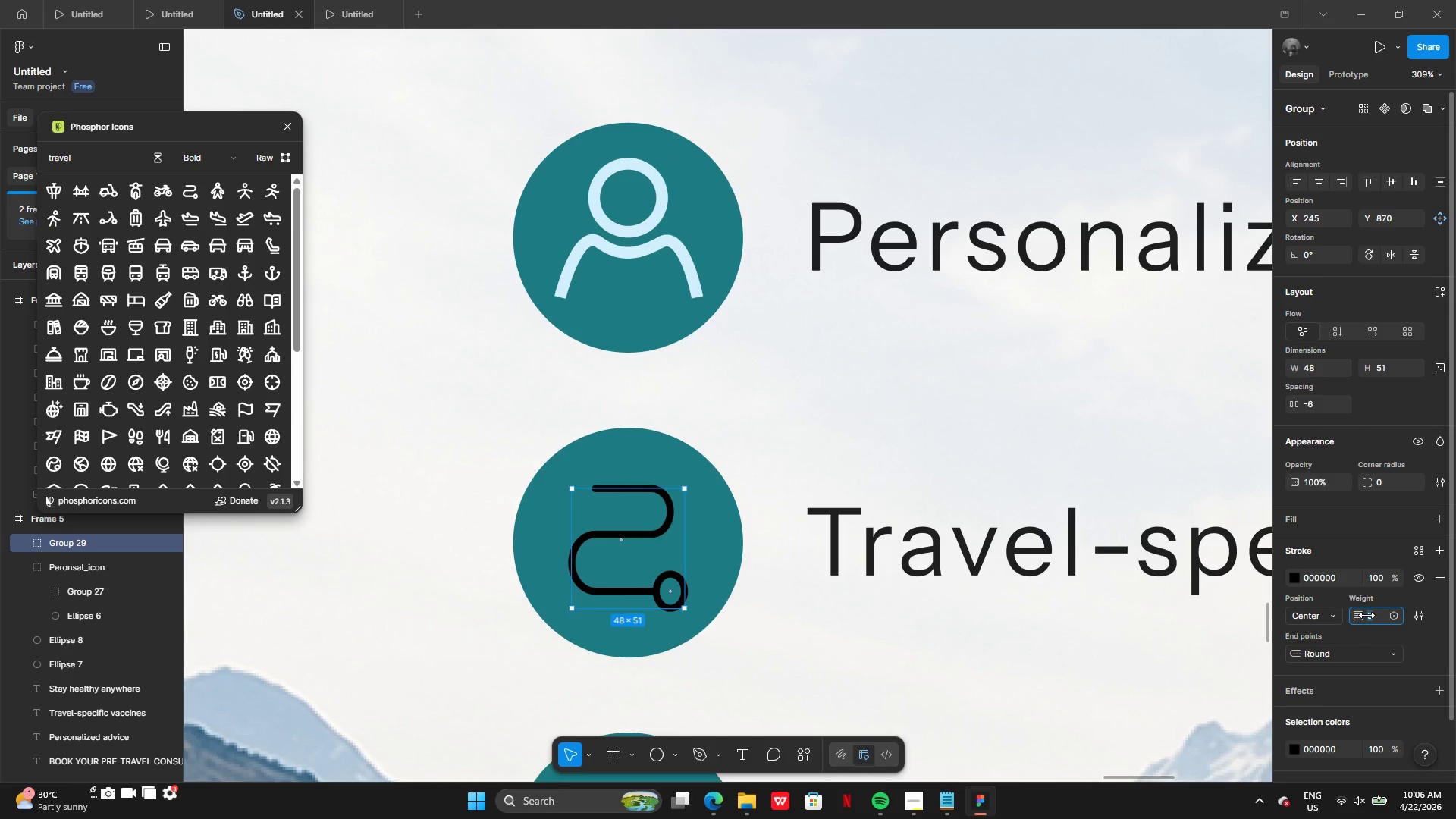 
key(5)
 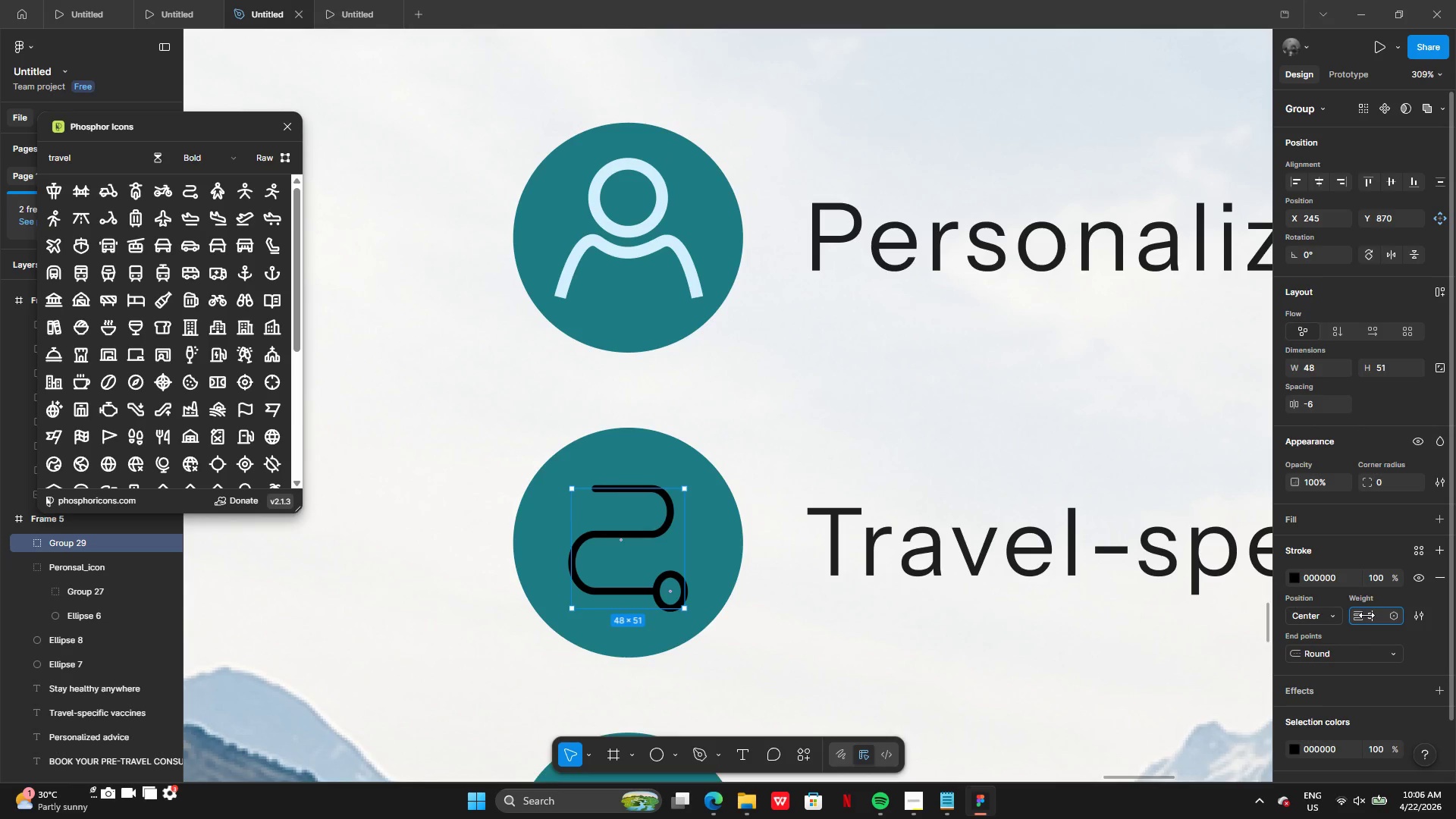 
key(Enter)
 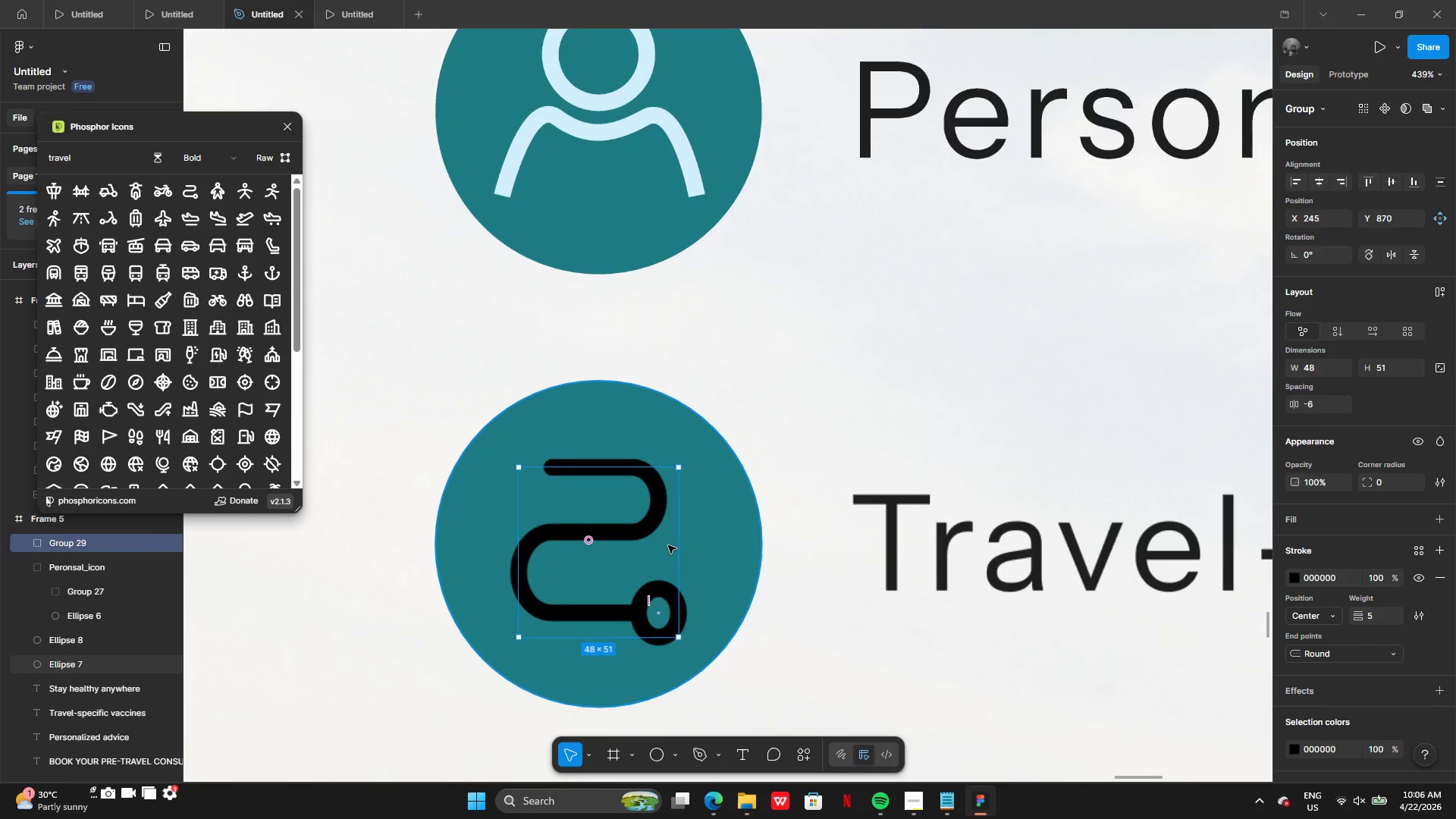 
left_click_drag(start_coordinate=[679, 548], to_coordinate=[696, 546])
 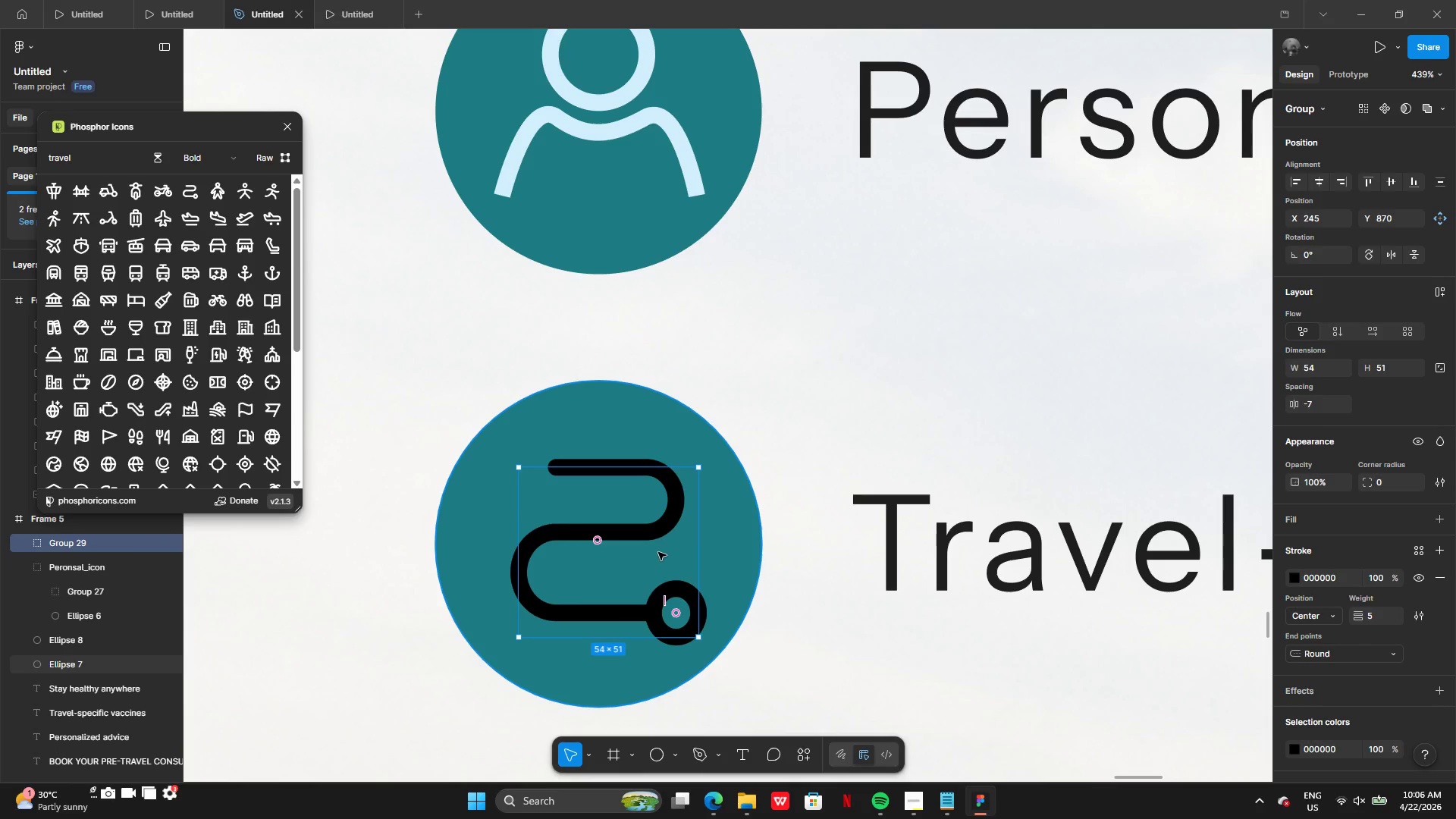 
left_click_drag(start_coordinate=[658, 552], to_coordinate=[648, 541])
 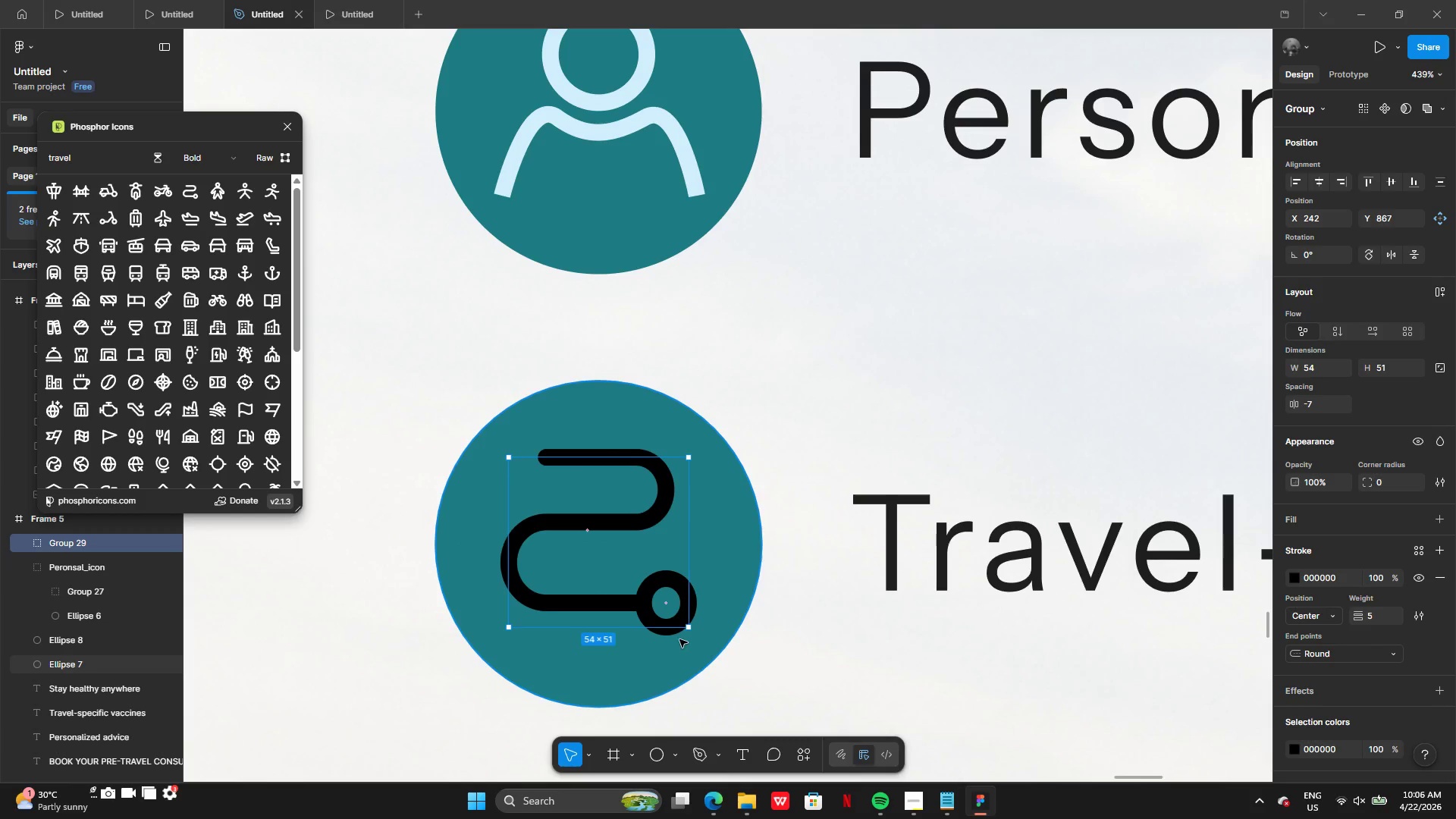 
left_click_drag(start_coordinate=[662, 626], to_coordinate=[662, 607])
 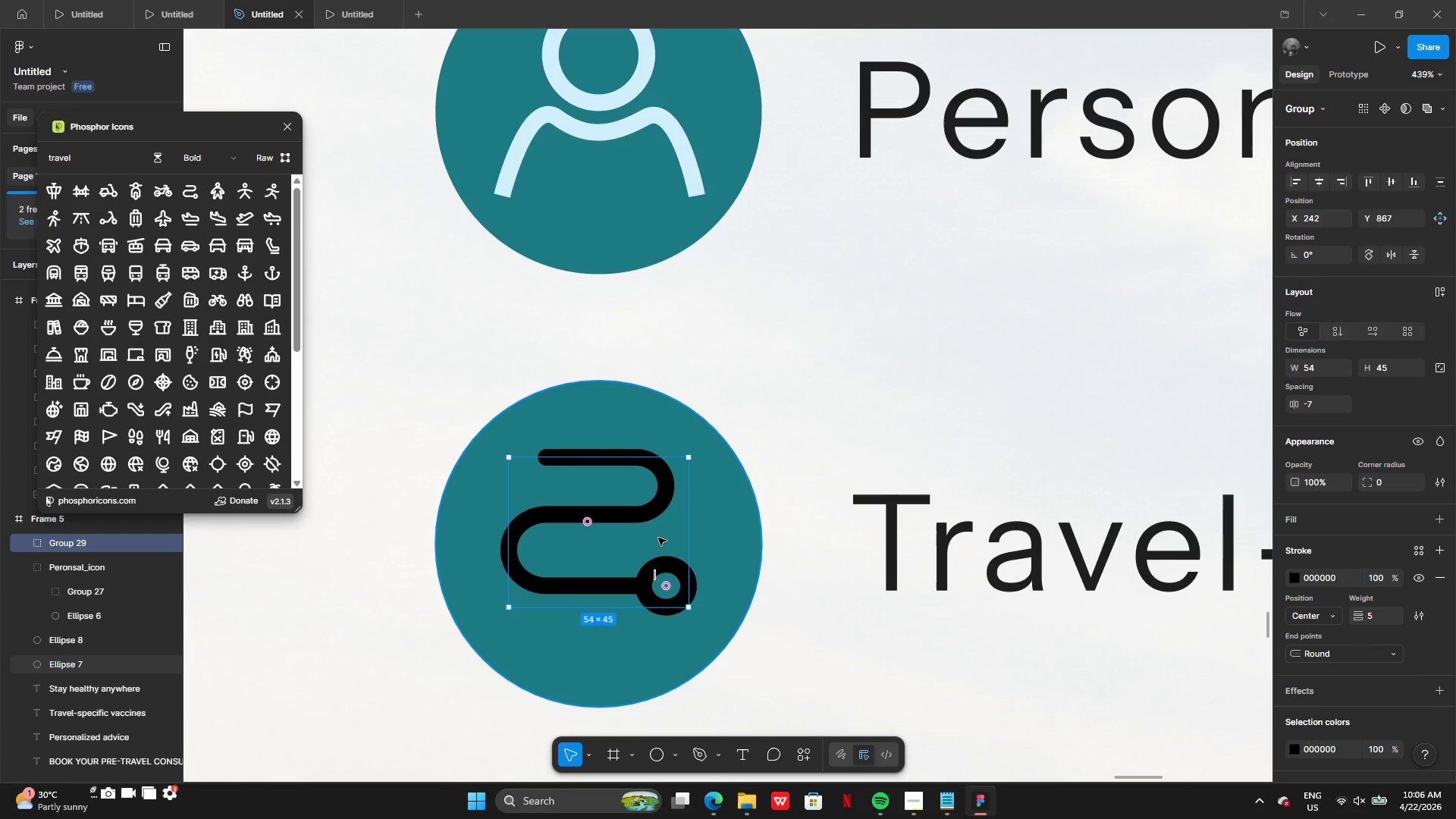 
left_click_drag(start_coordinate=[658, 538], to_coordinate=[662, 546])
 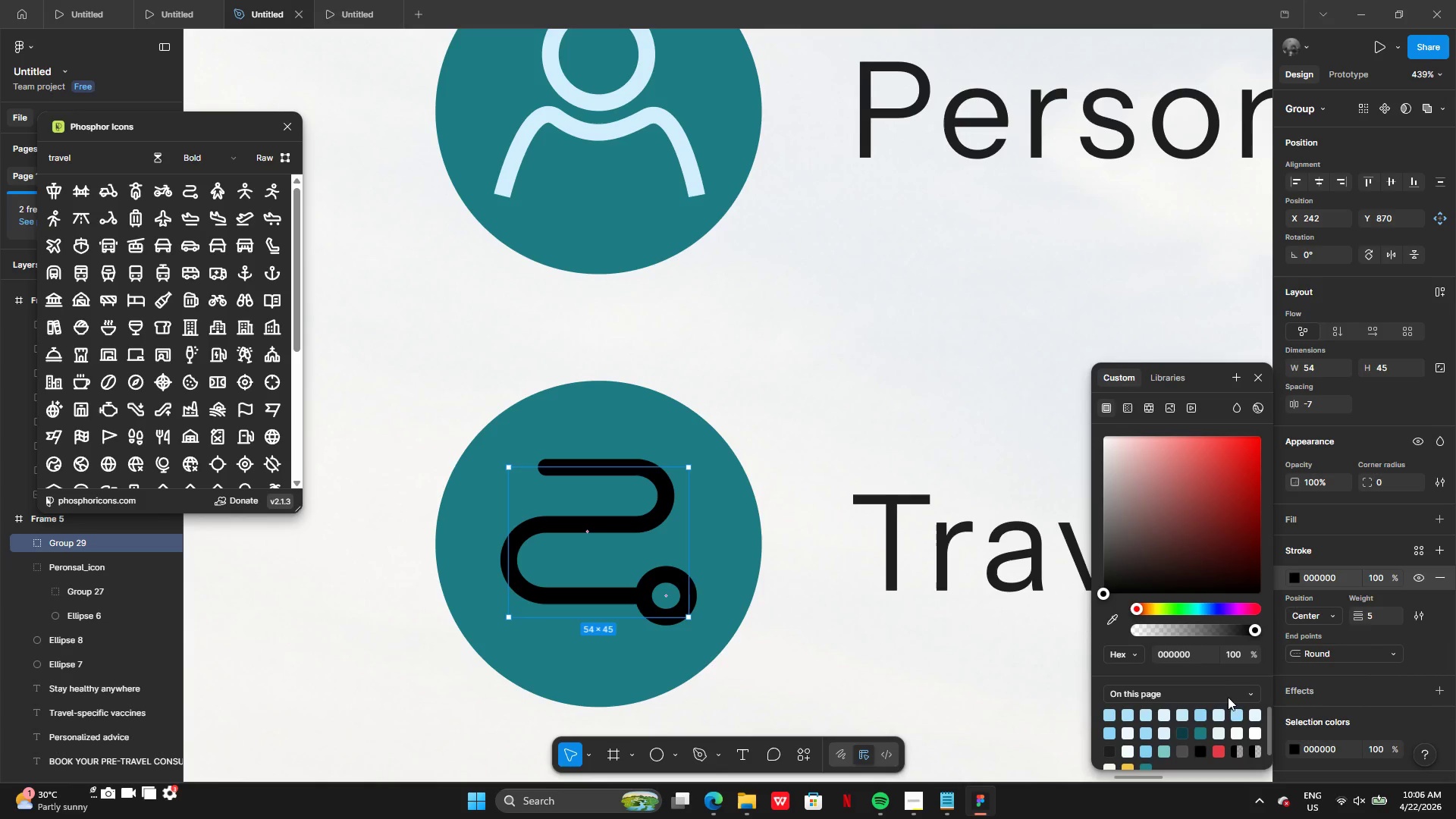 
left_click([1237, 717])
 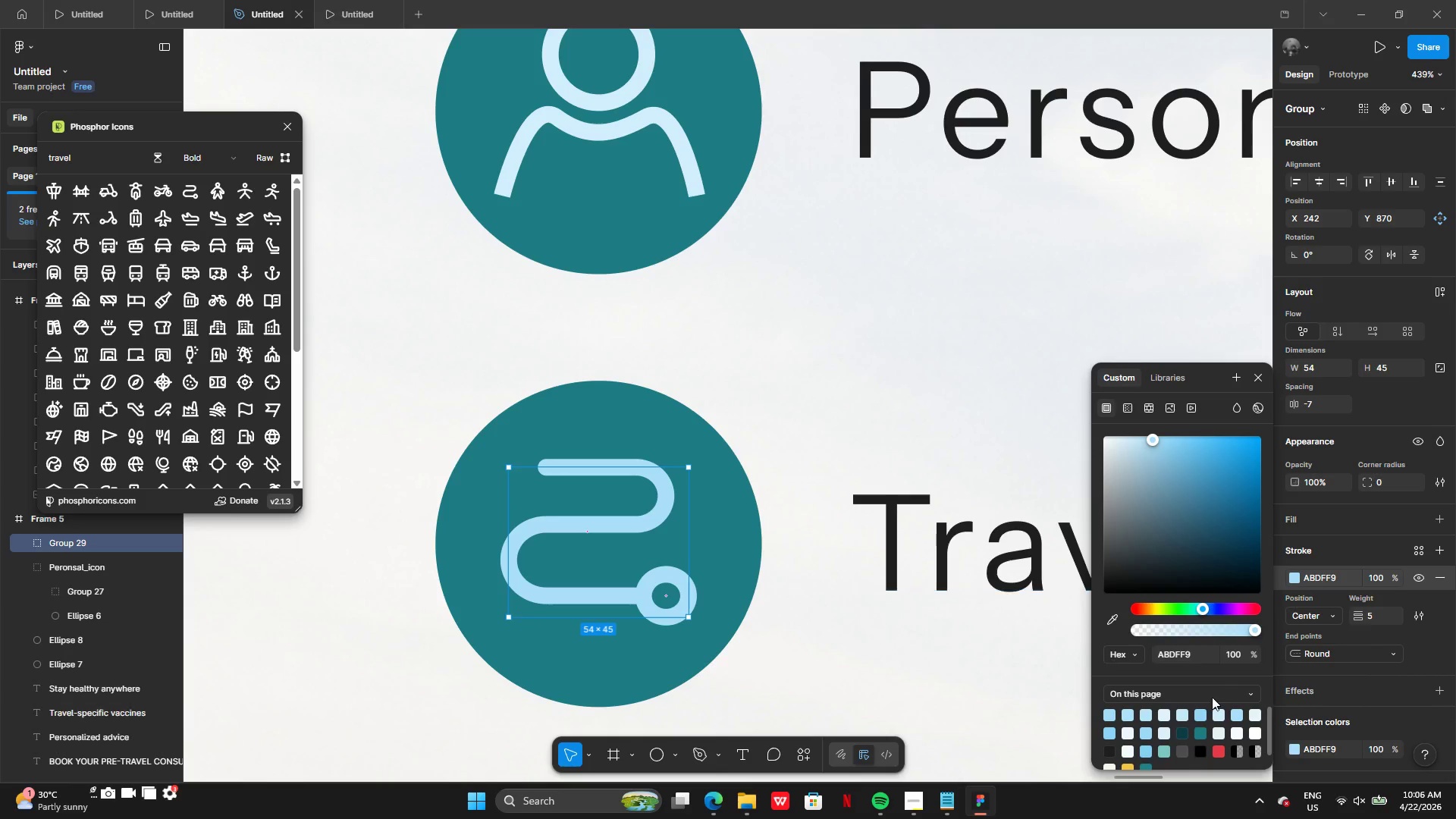 
left_click([1241, 715])
 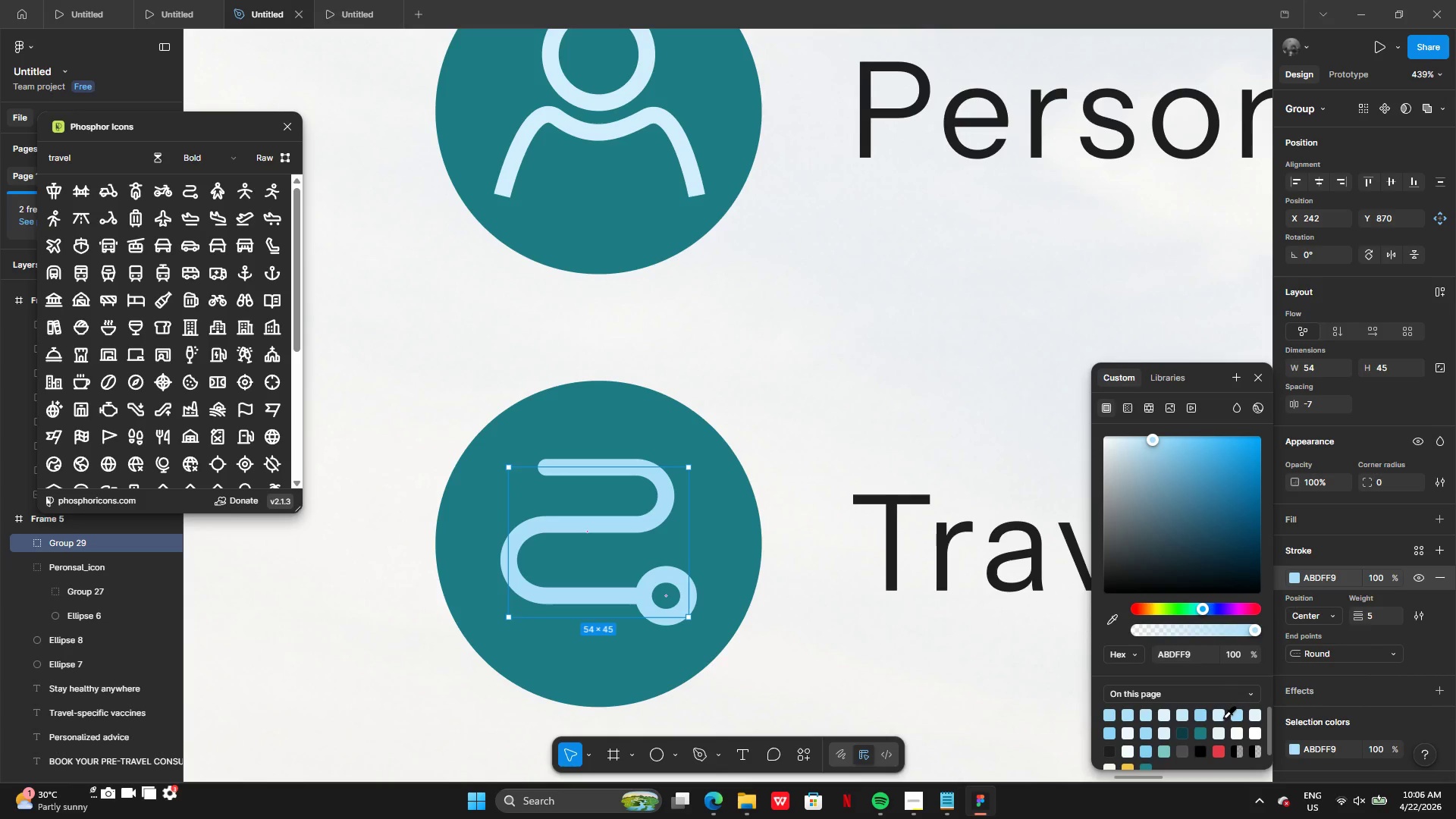 
left_click([1221, 716])
 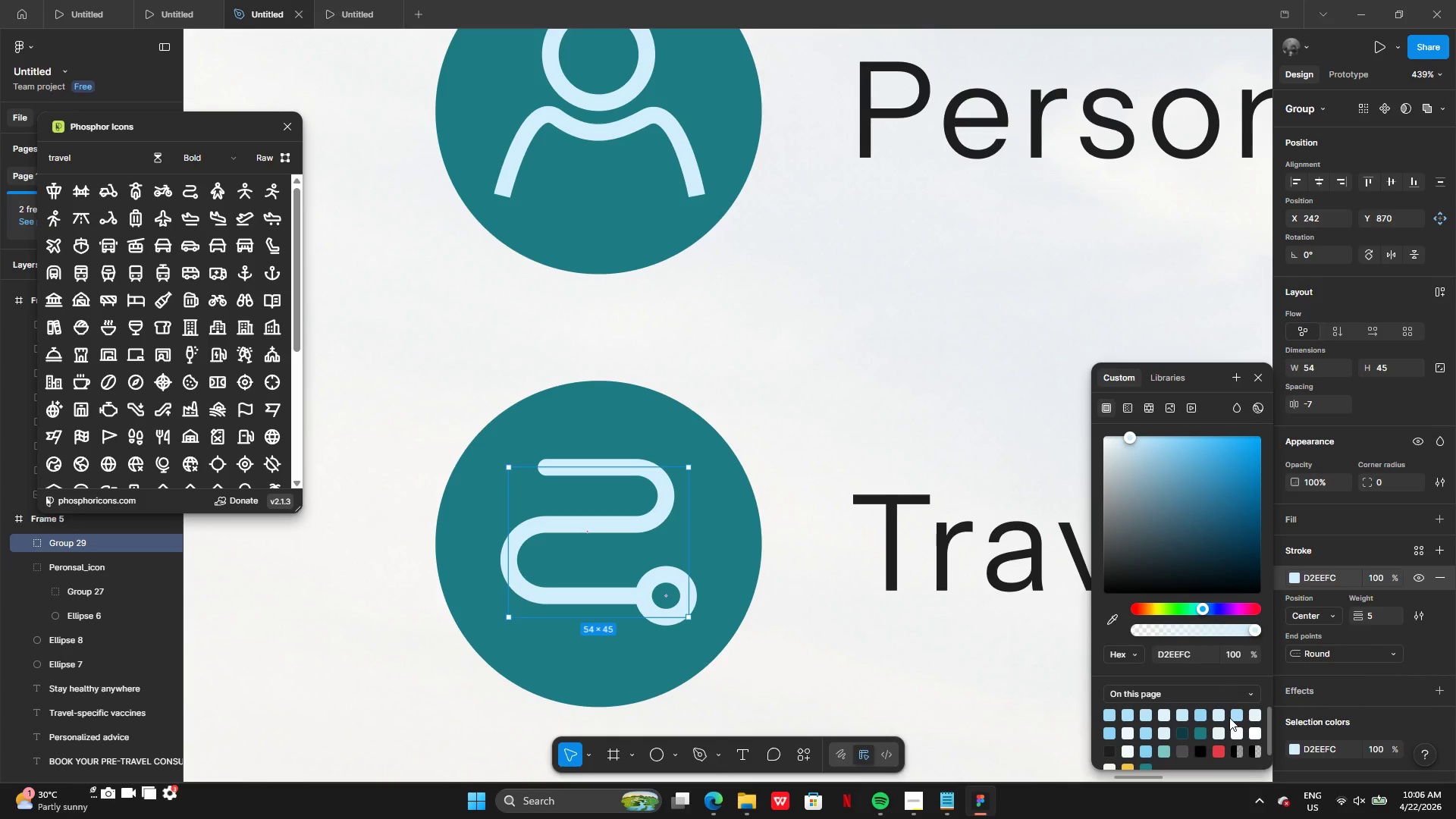 
left_click([1234, 713])
 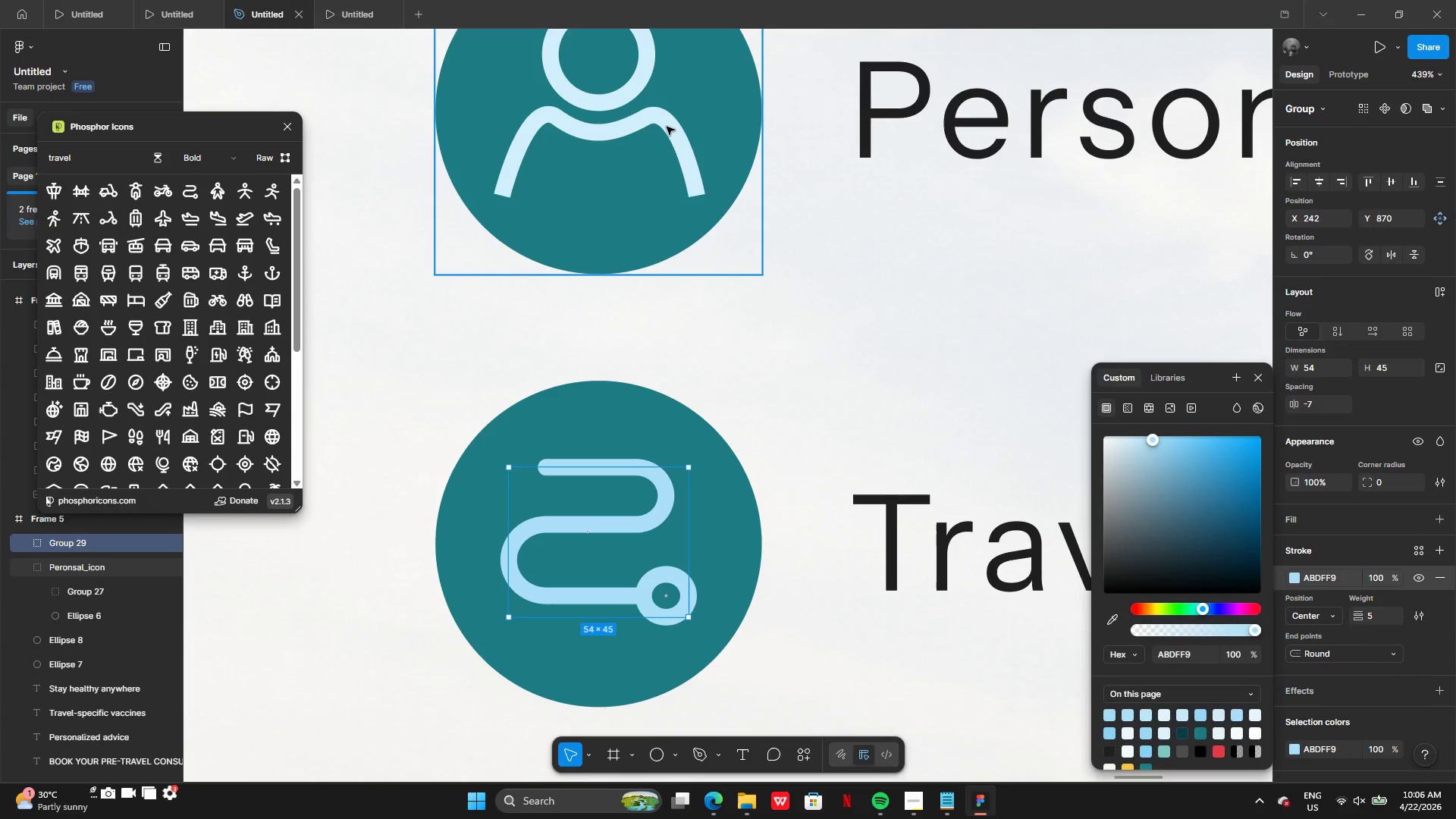 
double_click([667, 127])
 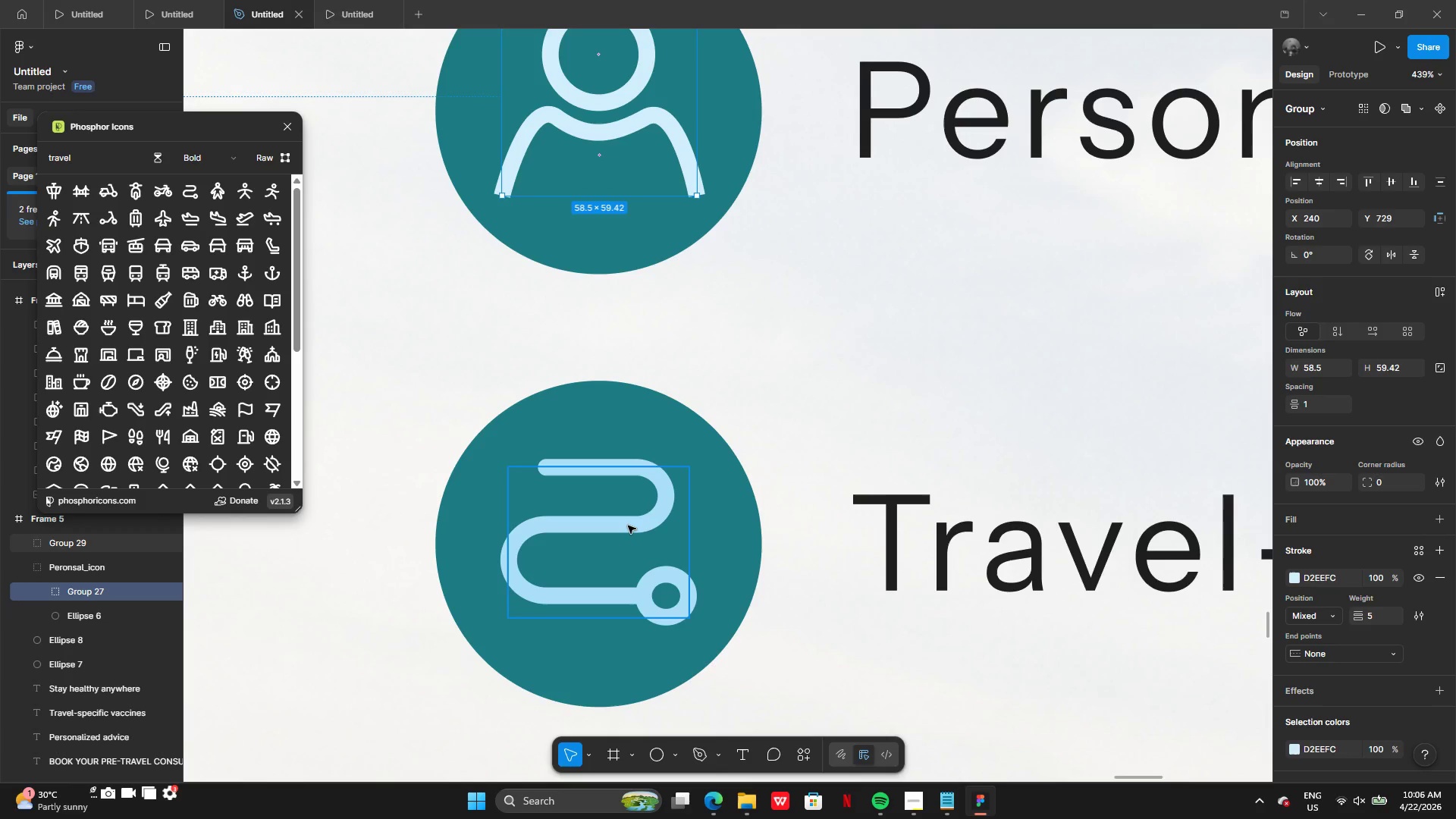 
left_click([628, 526])
 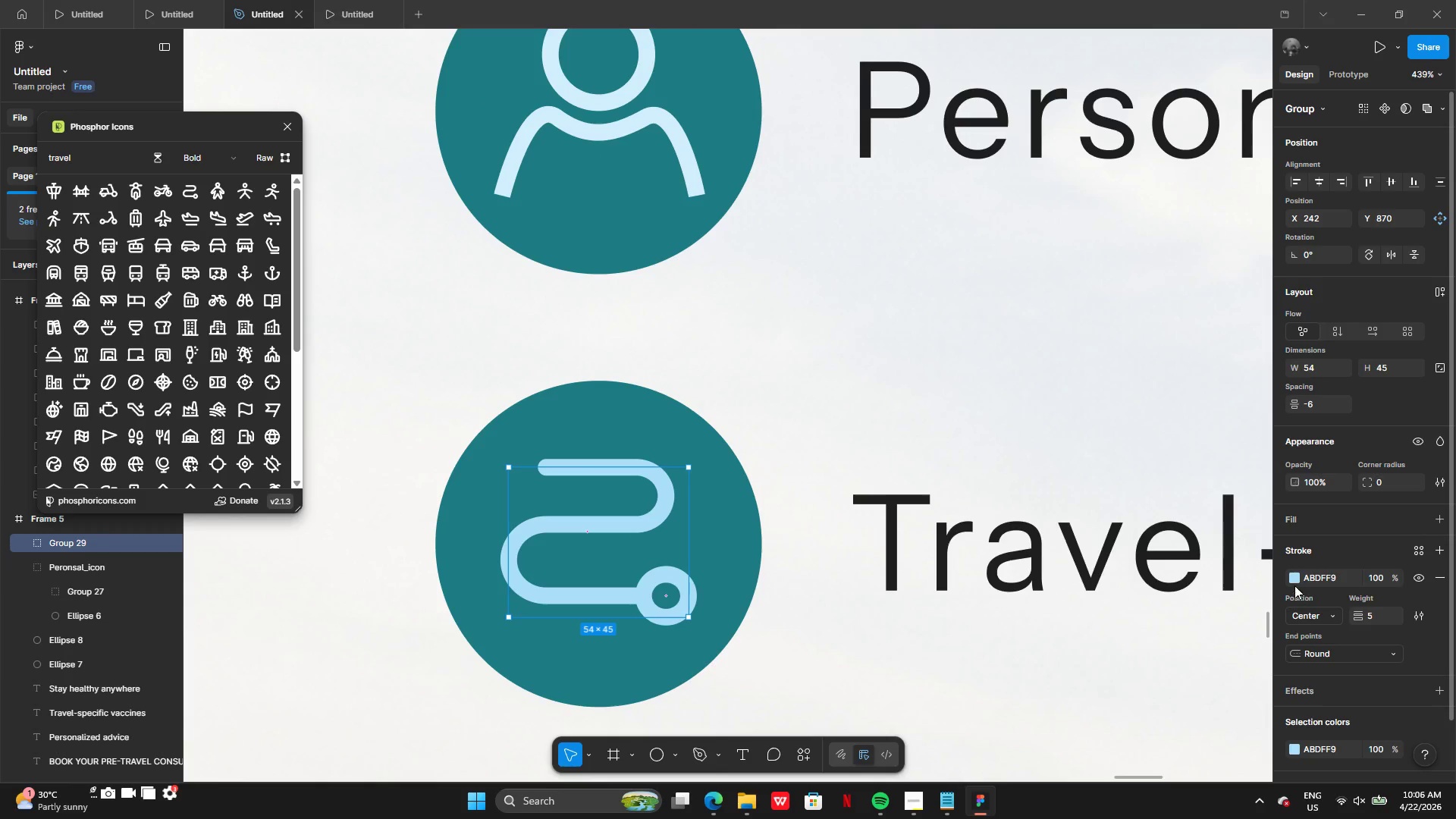 
left_click([1294, 583])
 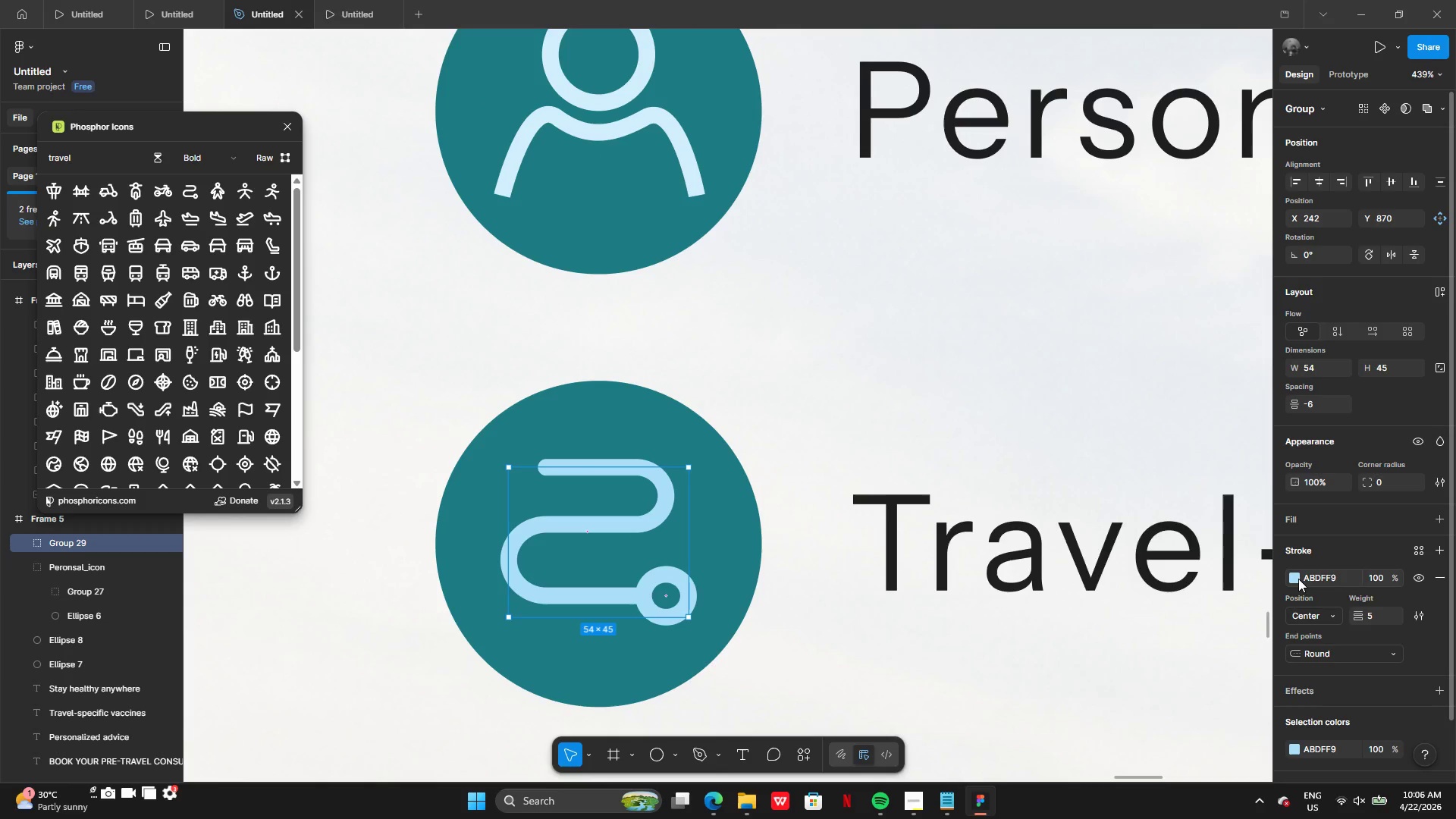 
left_click([1298, 579])
 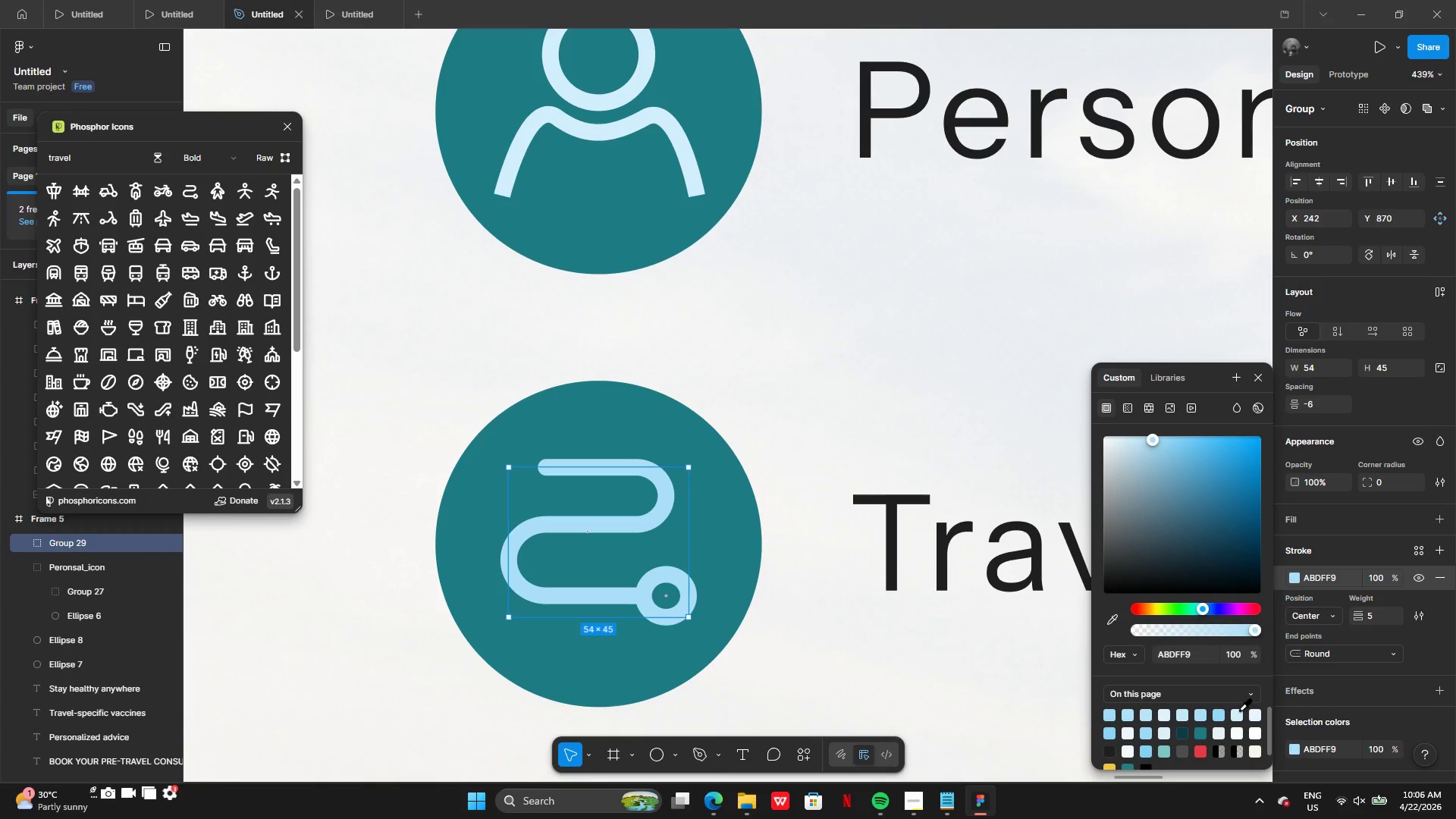 
left_click([1238, 714])
 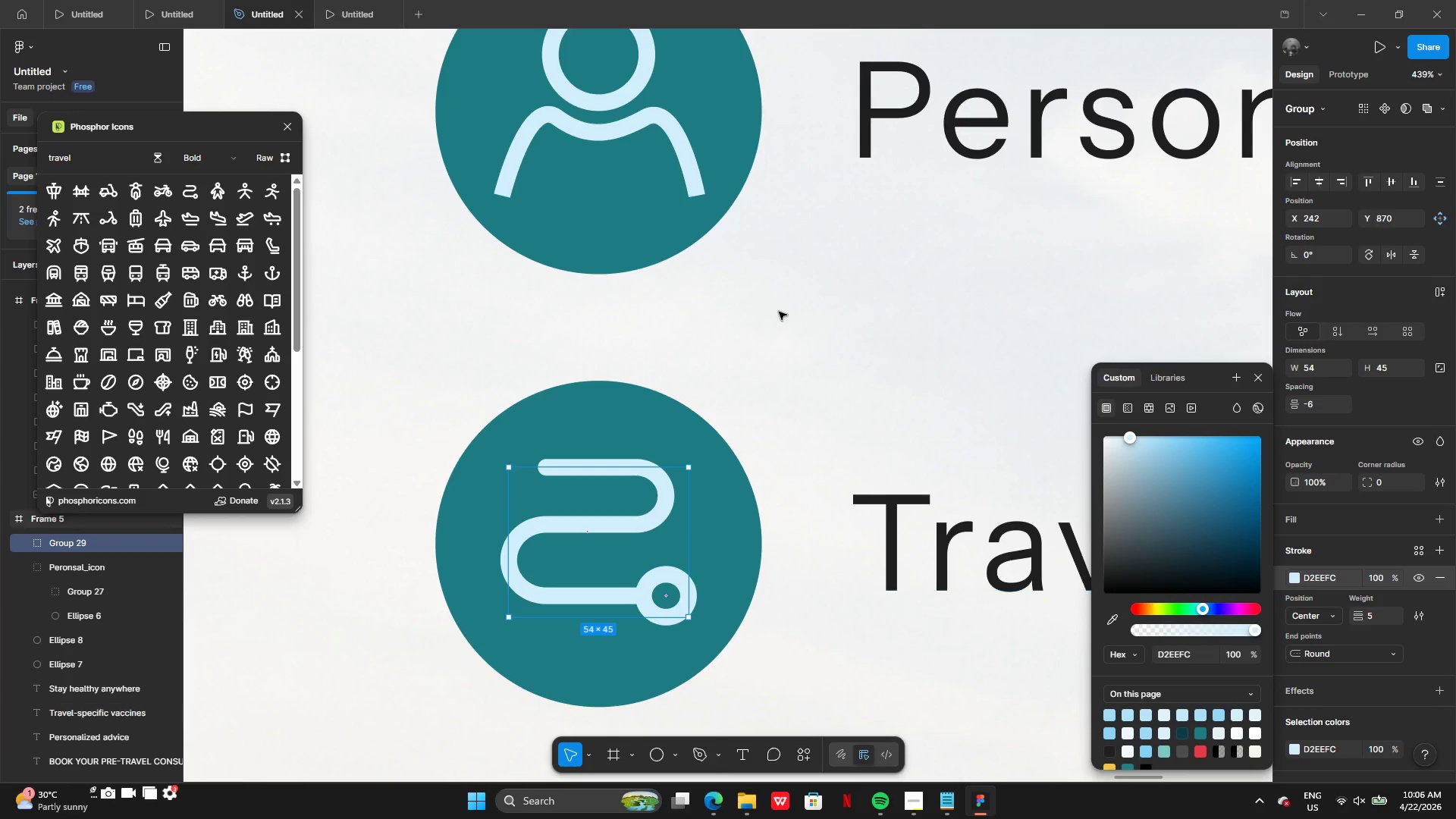 
left_click([779, 309])
 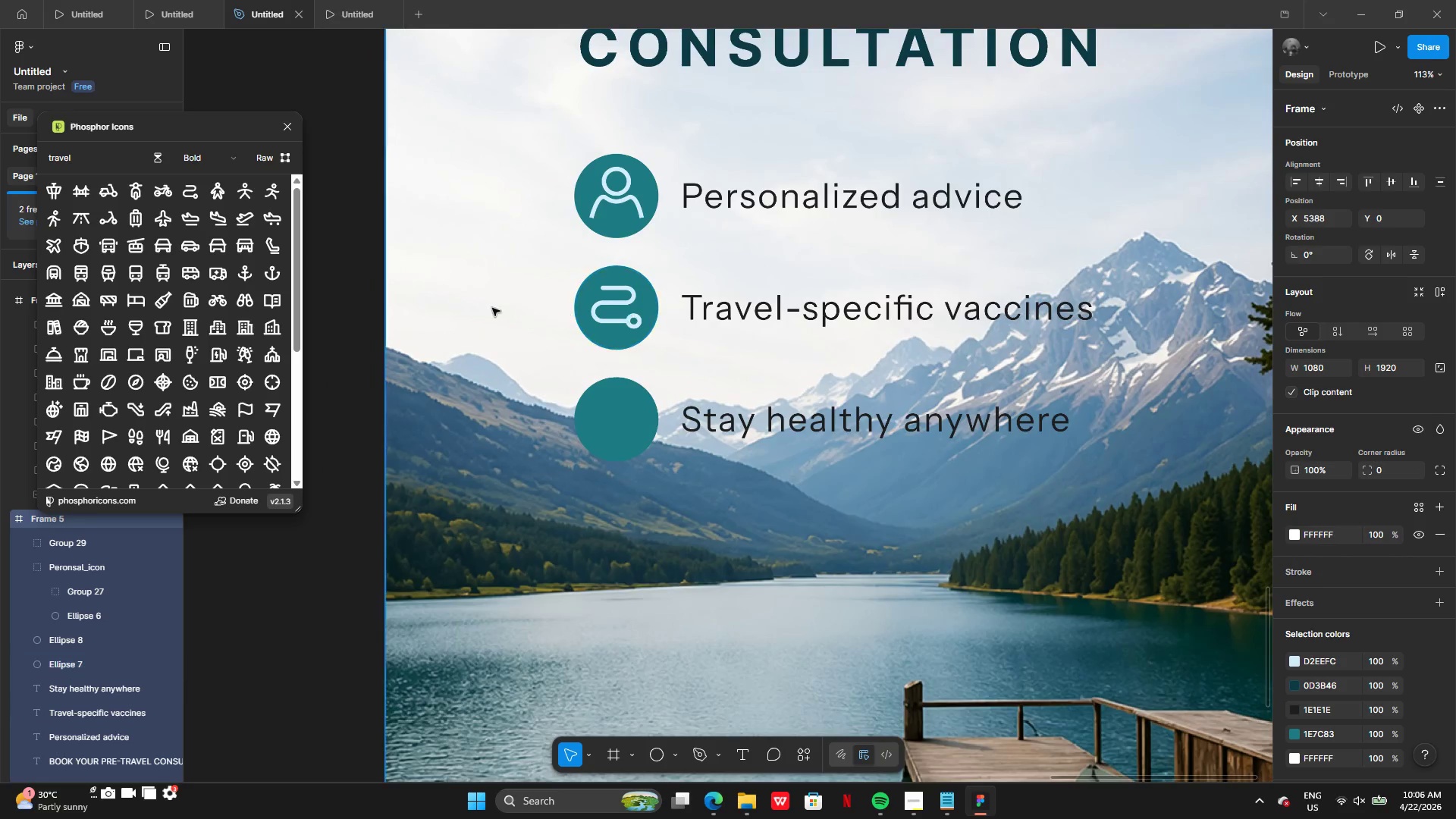 
left_click_drag(start_coordinate=[80, 160], to_coordinate=[23, 160])
 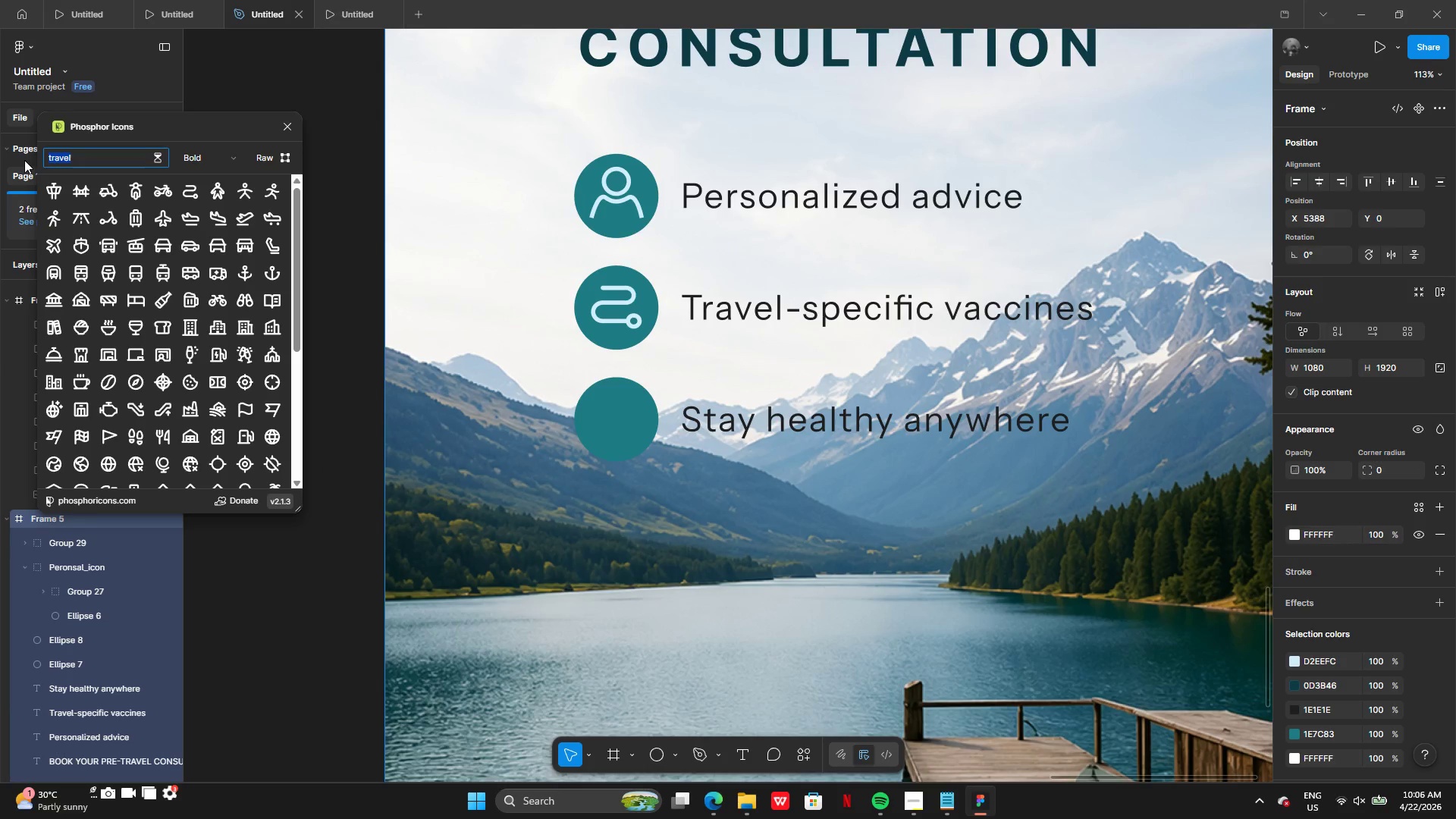 
type(health)
 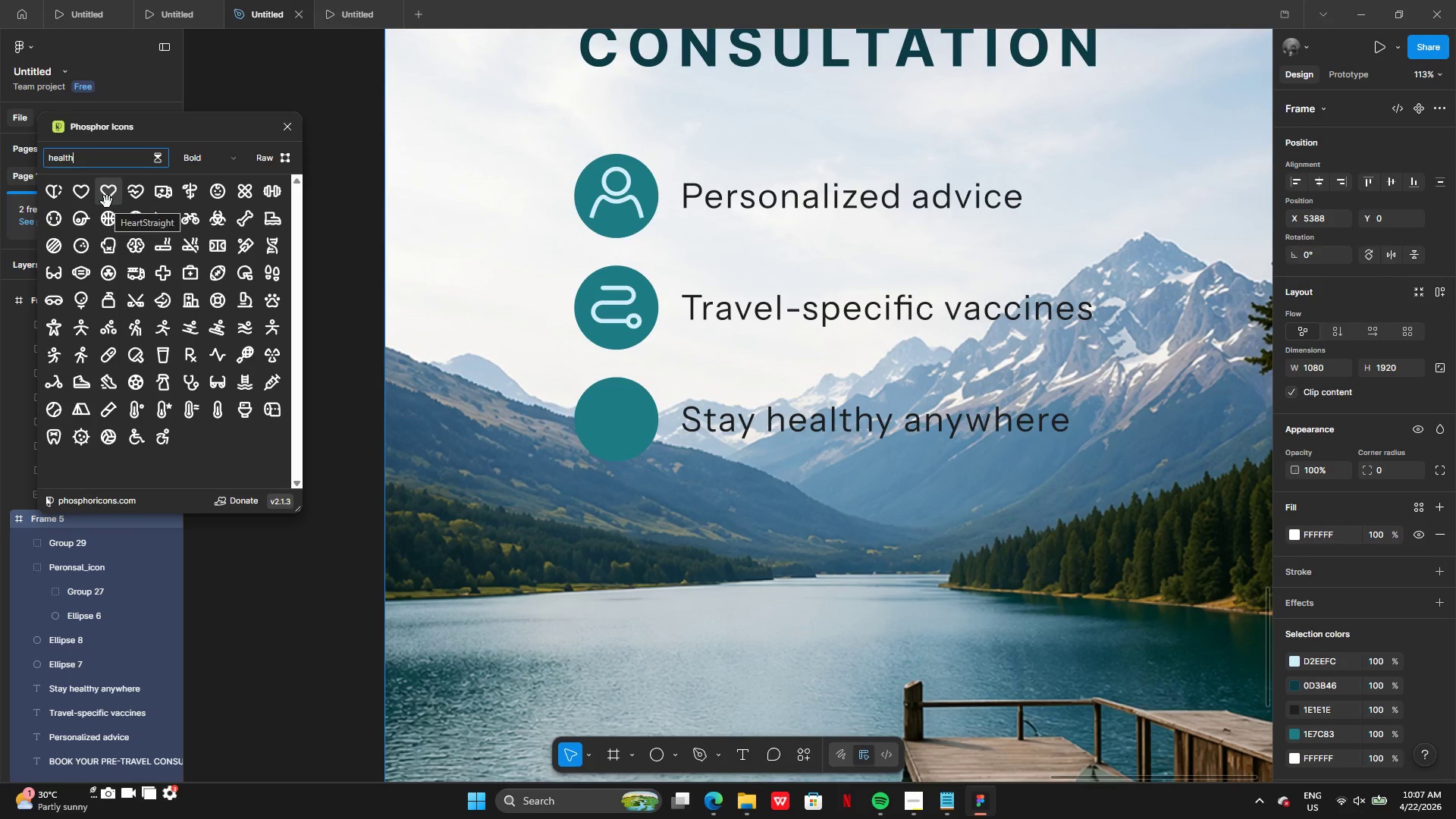 
wait(12.58)
 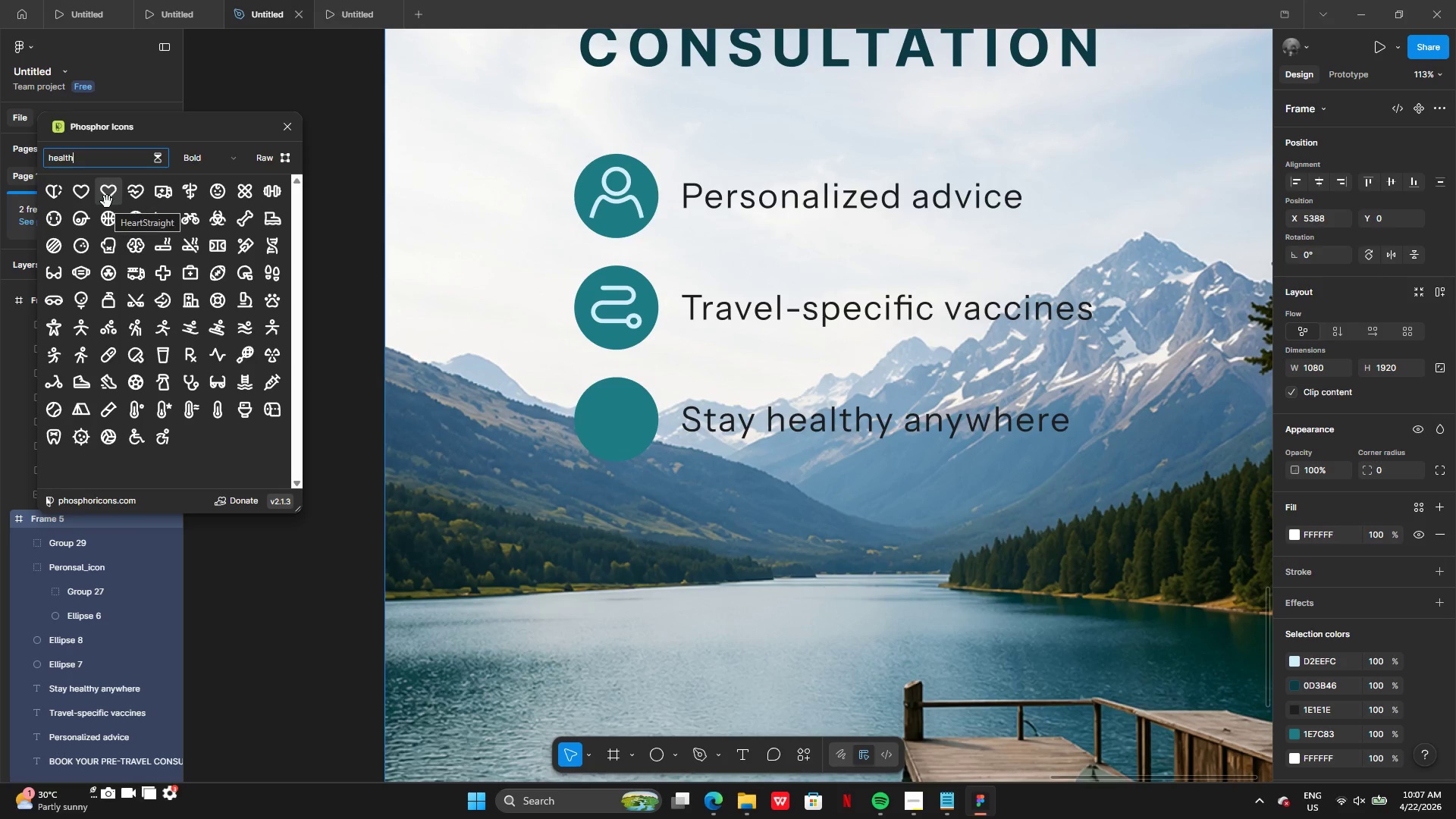 
mouse_move([229, 196])
 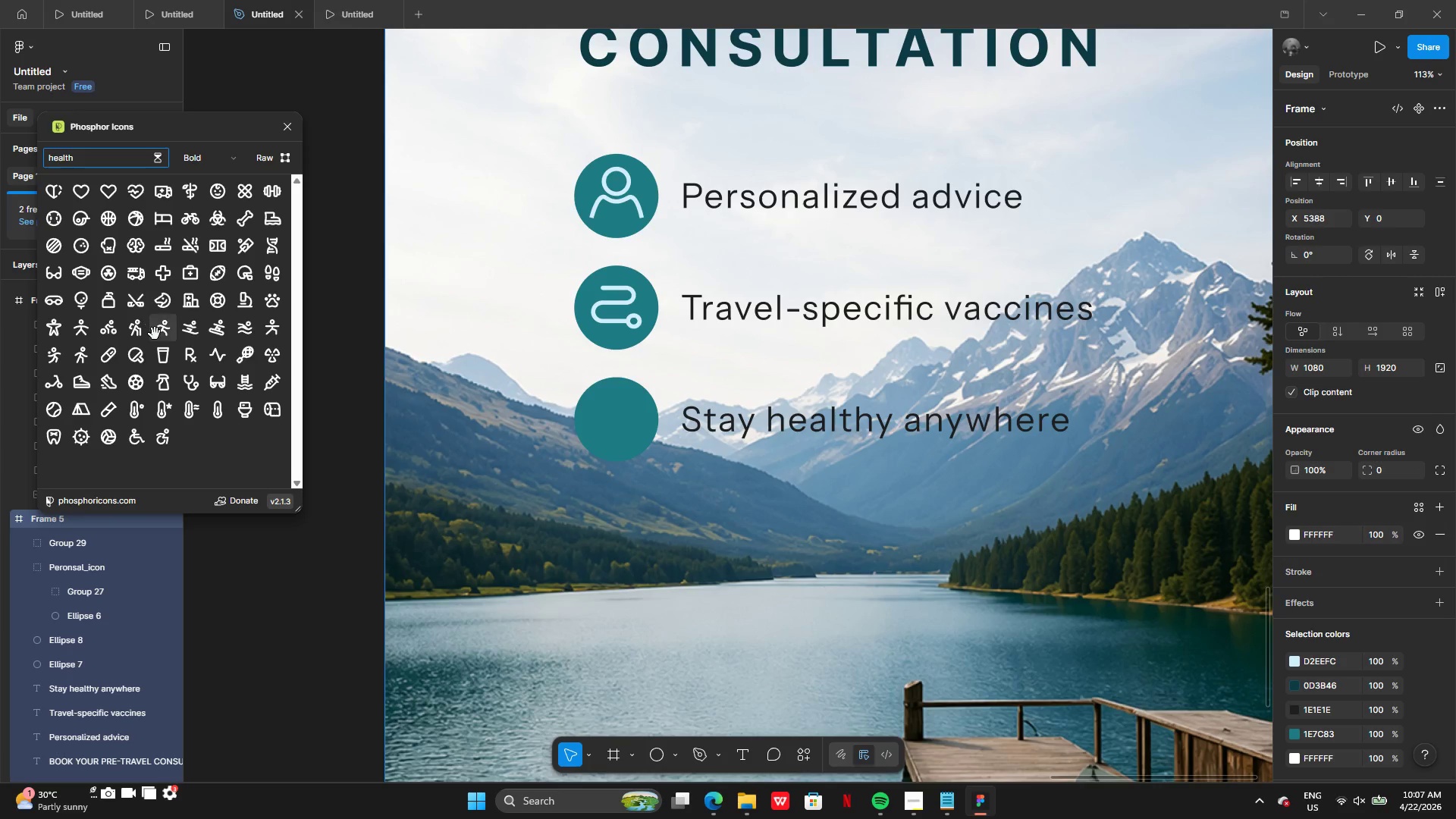 
mouse_move([165, 342])
 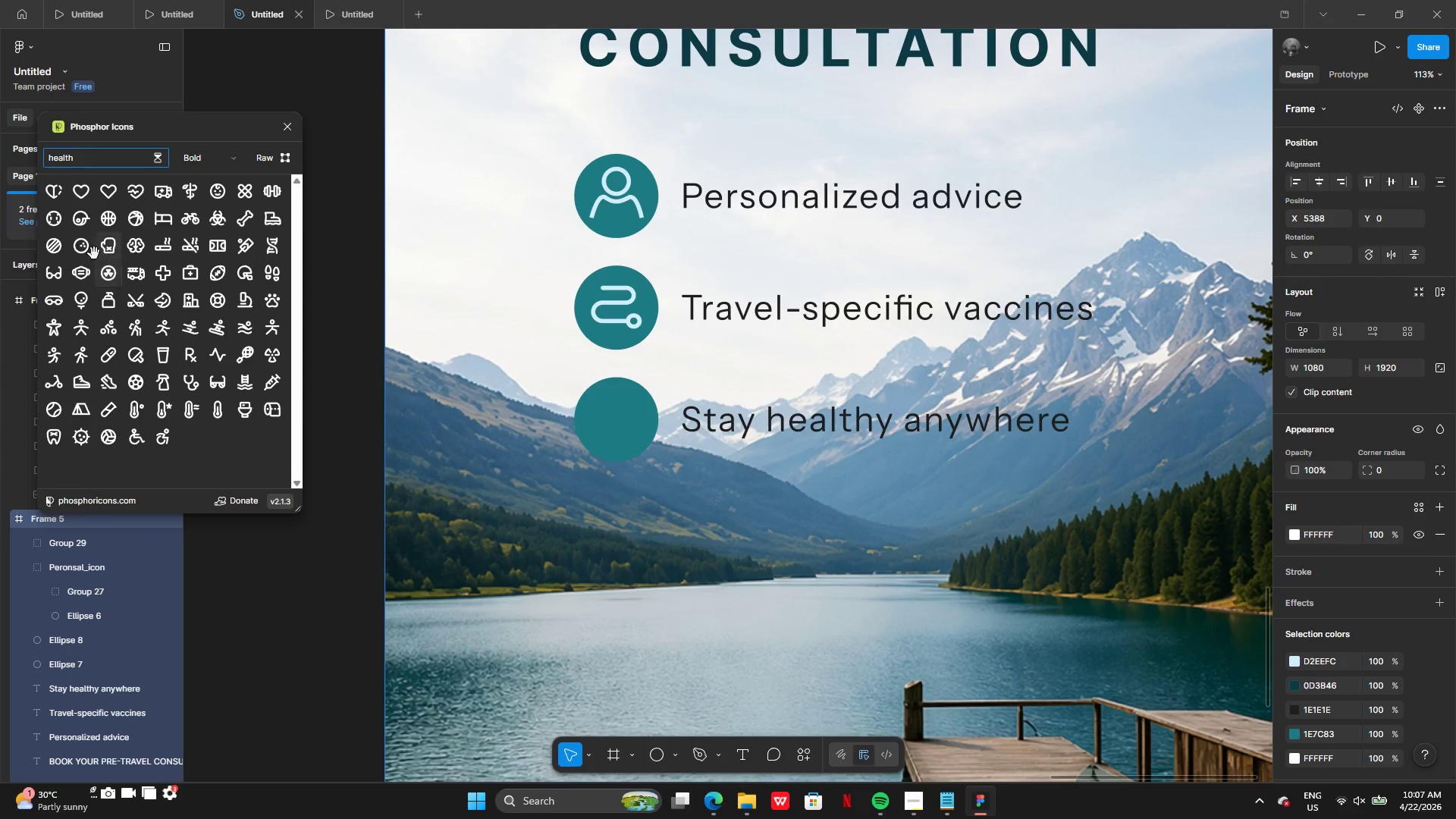 
wait(9.78)
 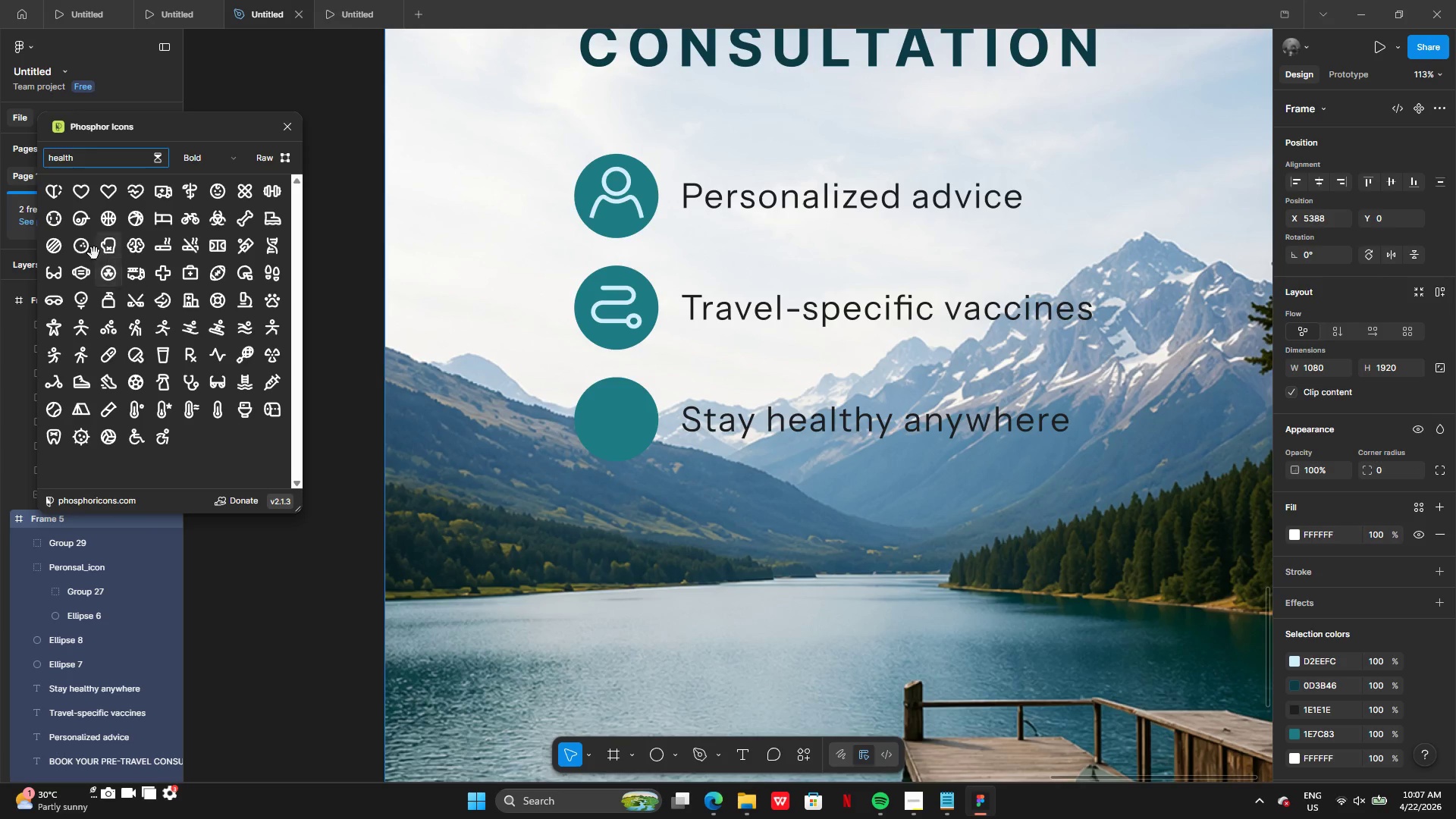 
left_click_drag(start_coordinate=[85, 196], to_coordinate=[617, 425])
 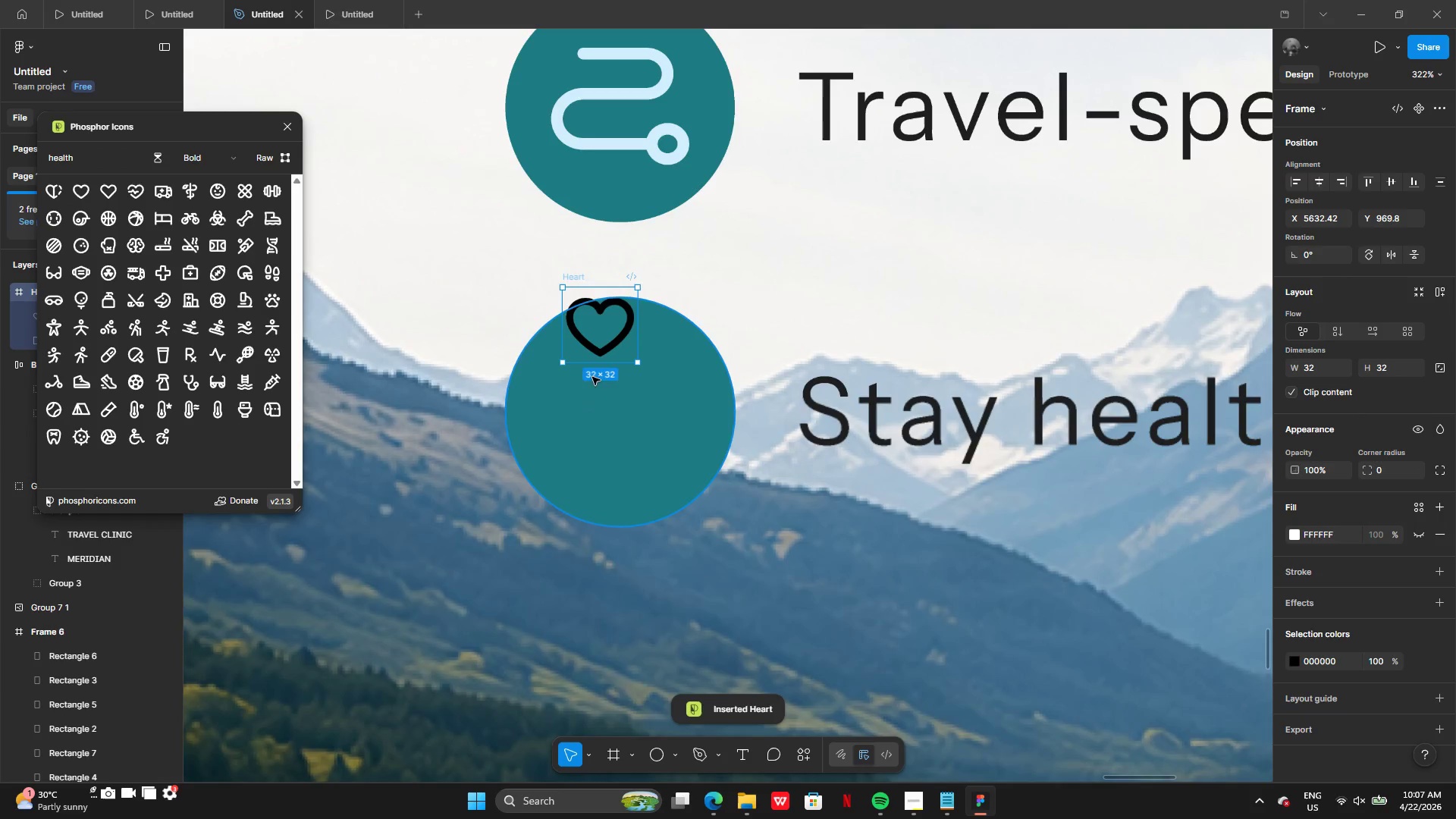 
left_click([599, 355])
 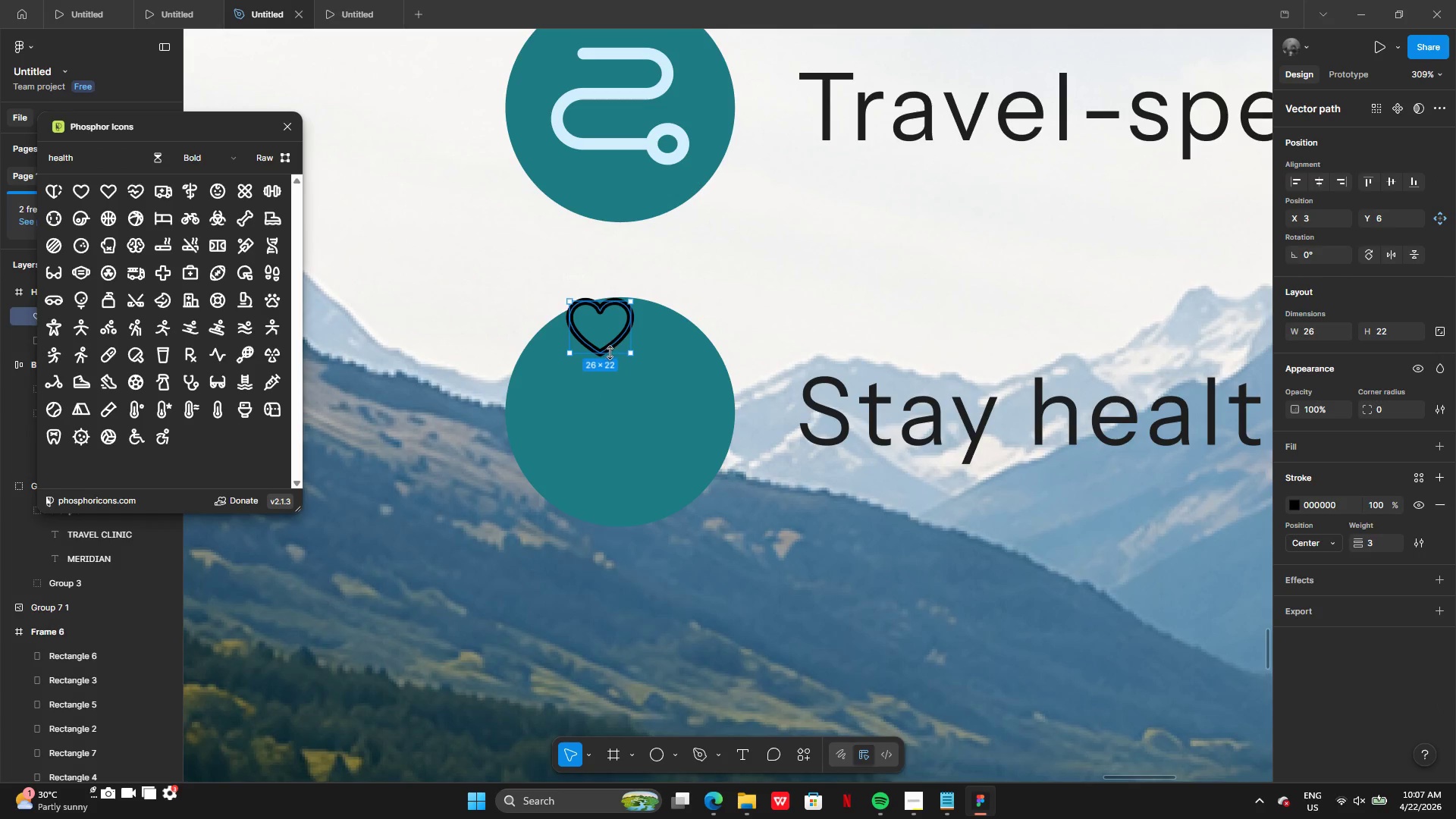 
hold_key(key=AltLeft, duration=0.5)
 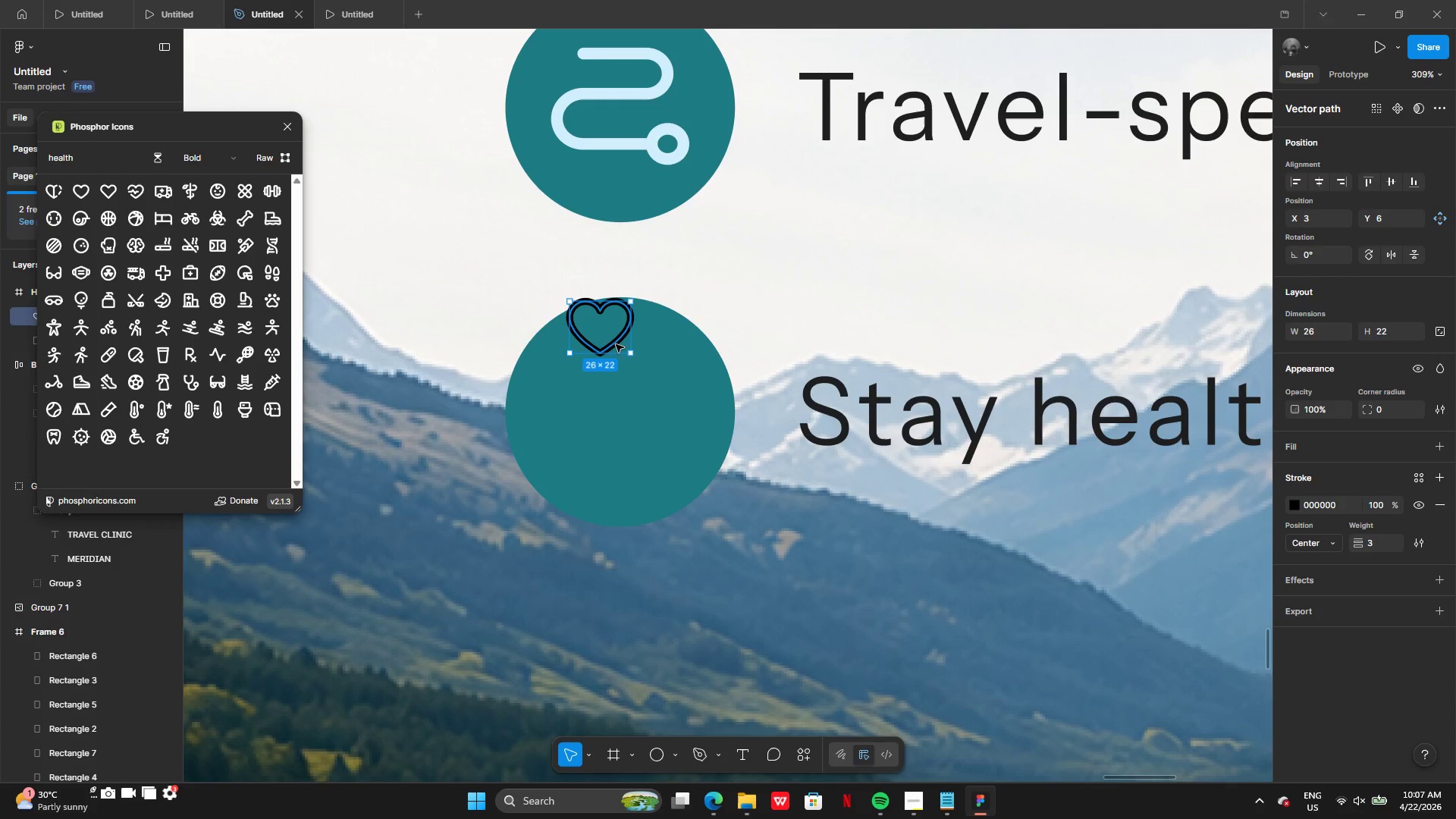 
left_click_drag(start_coordinate=[616, 344], to_coordinate=[667, 472])
 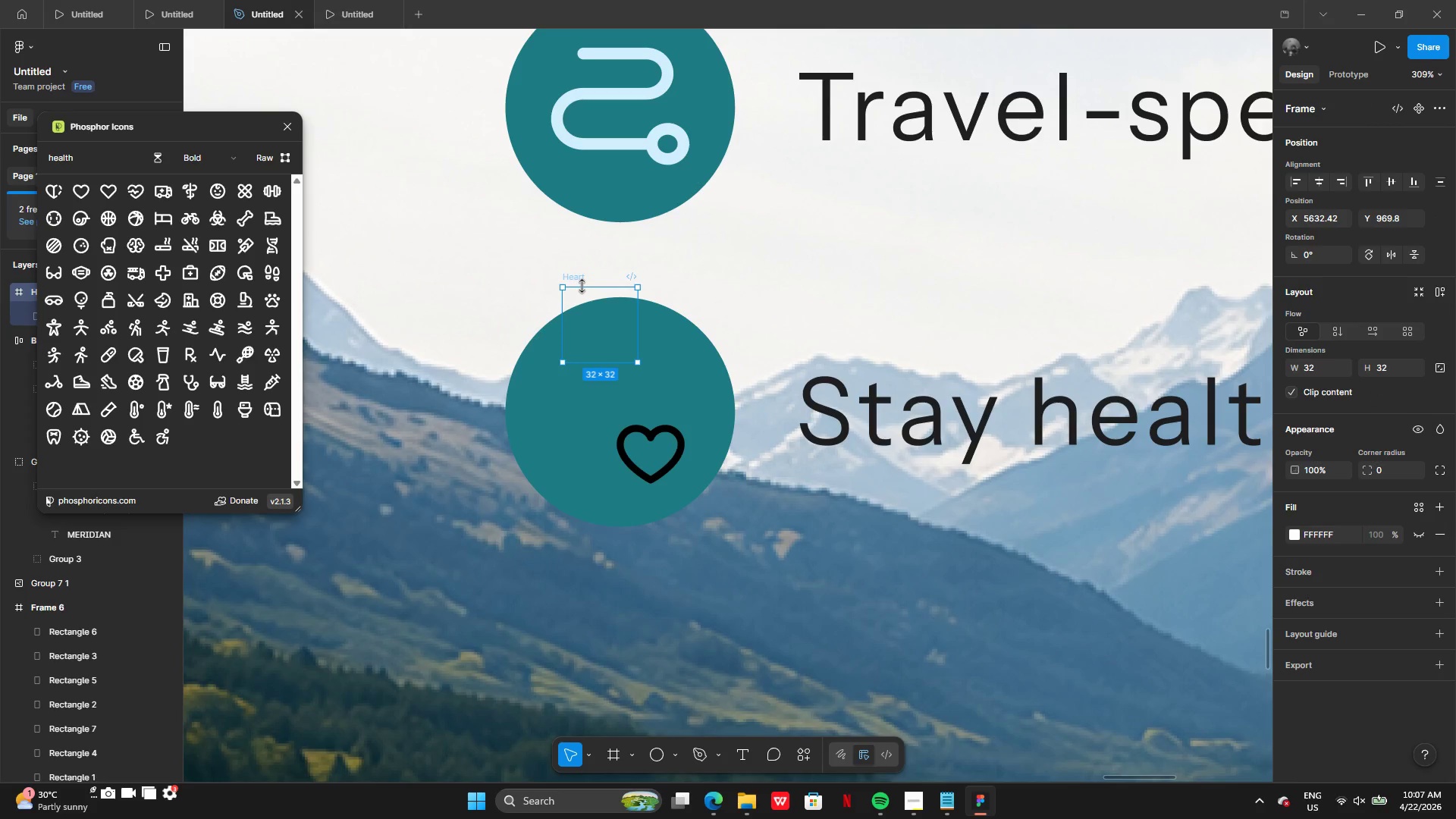 
key(Backspace)
 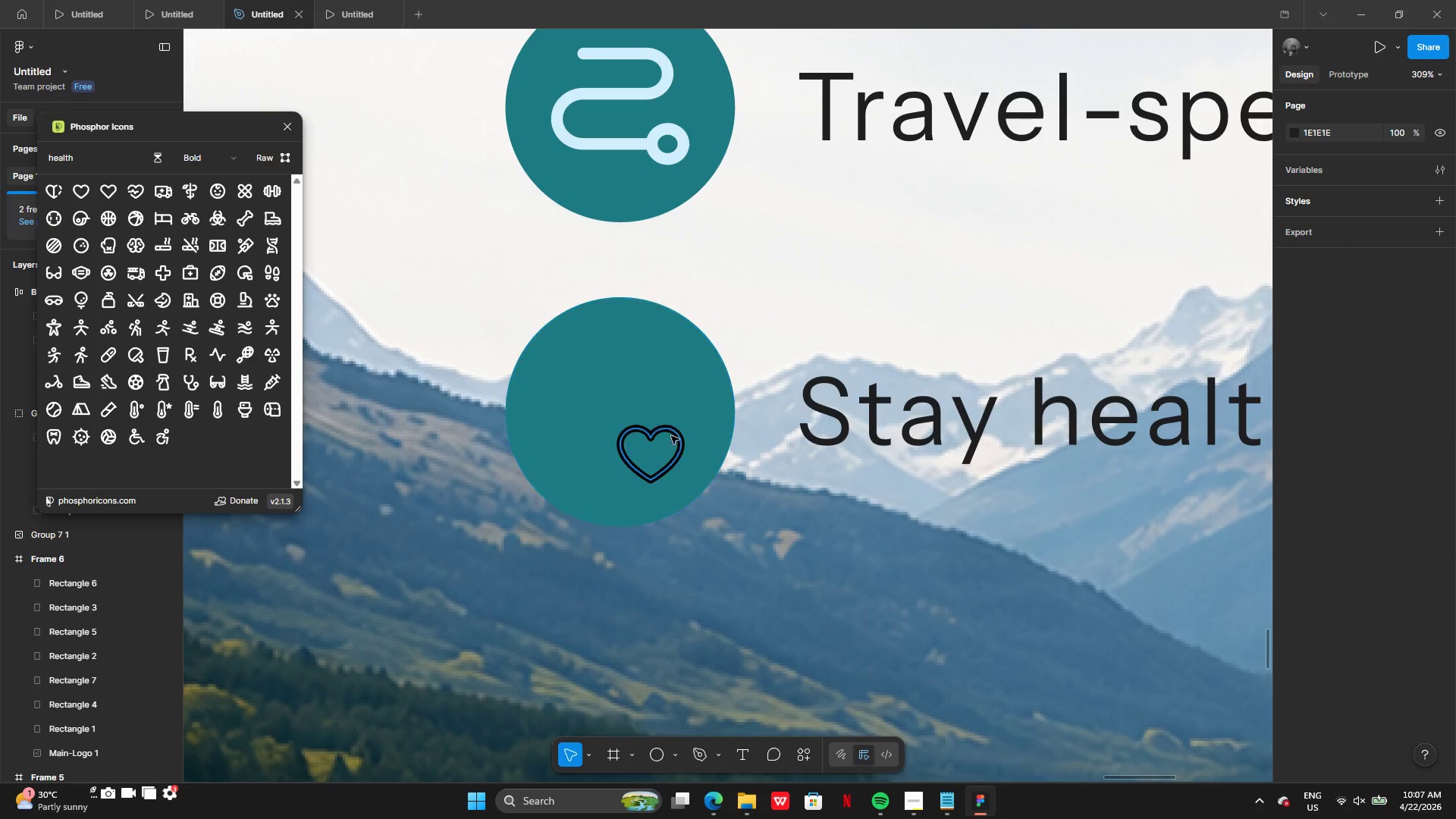 
left_click([671, 438])
 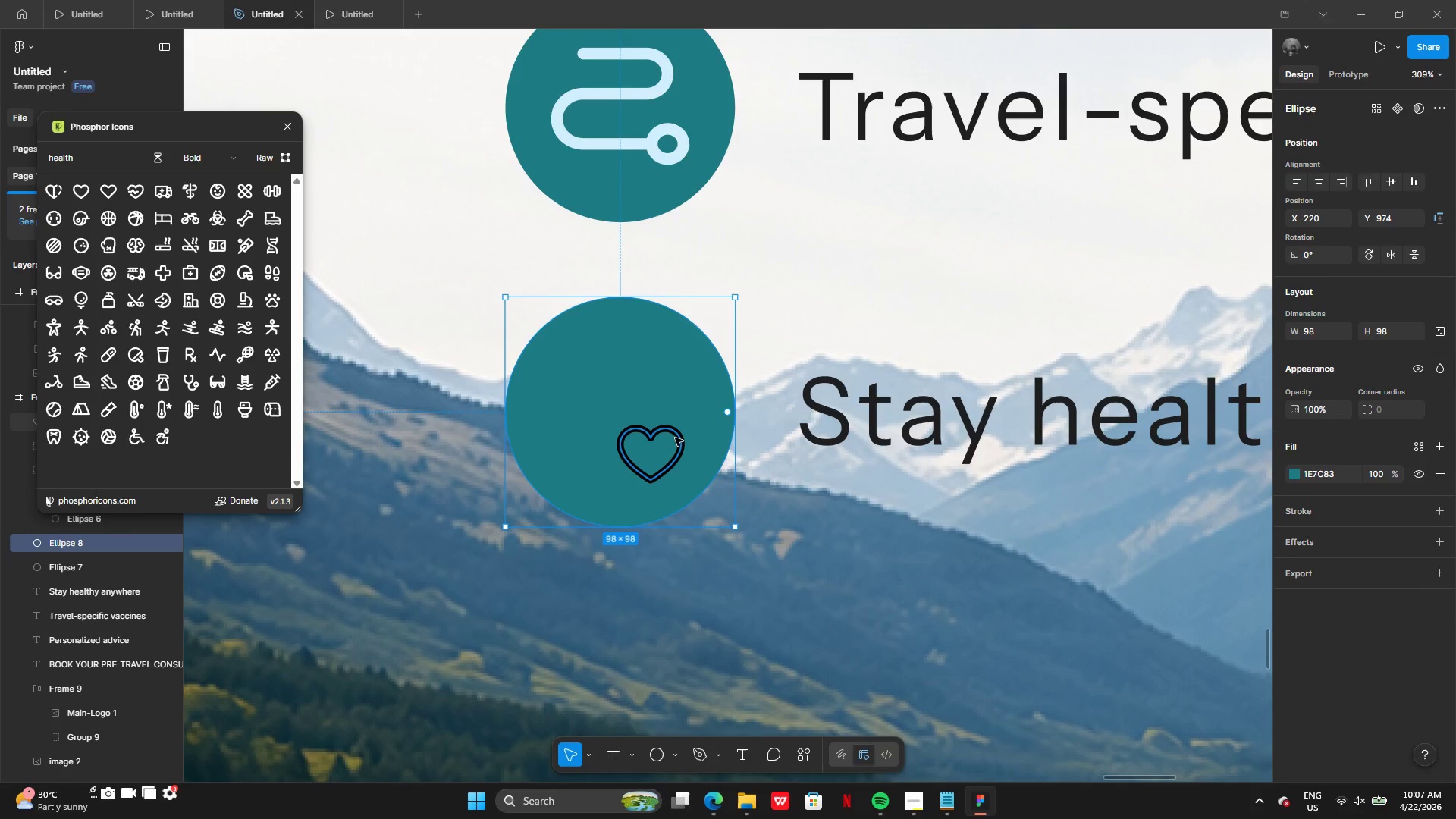 
left_click([675, 438])
 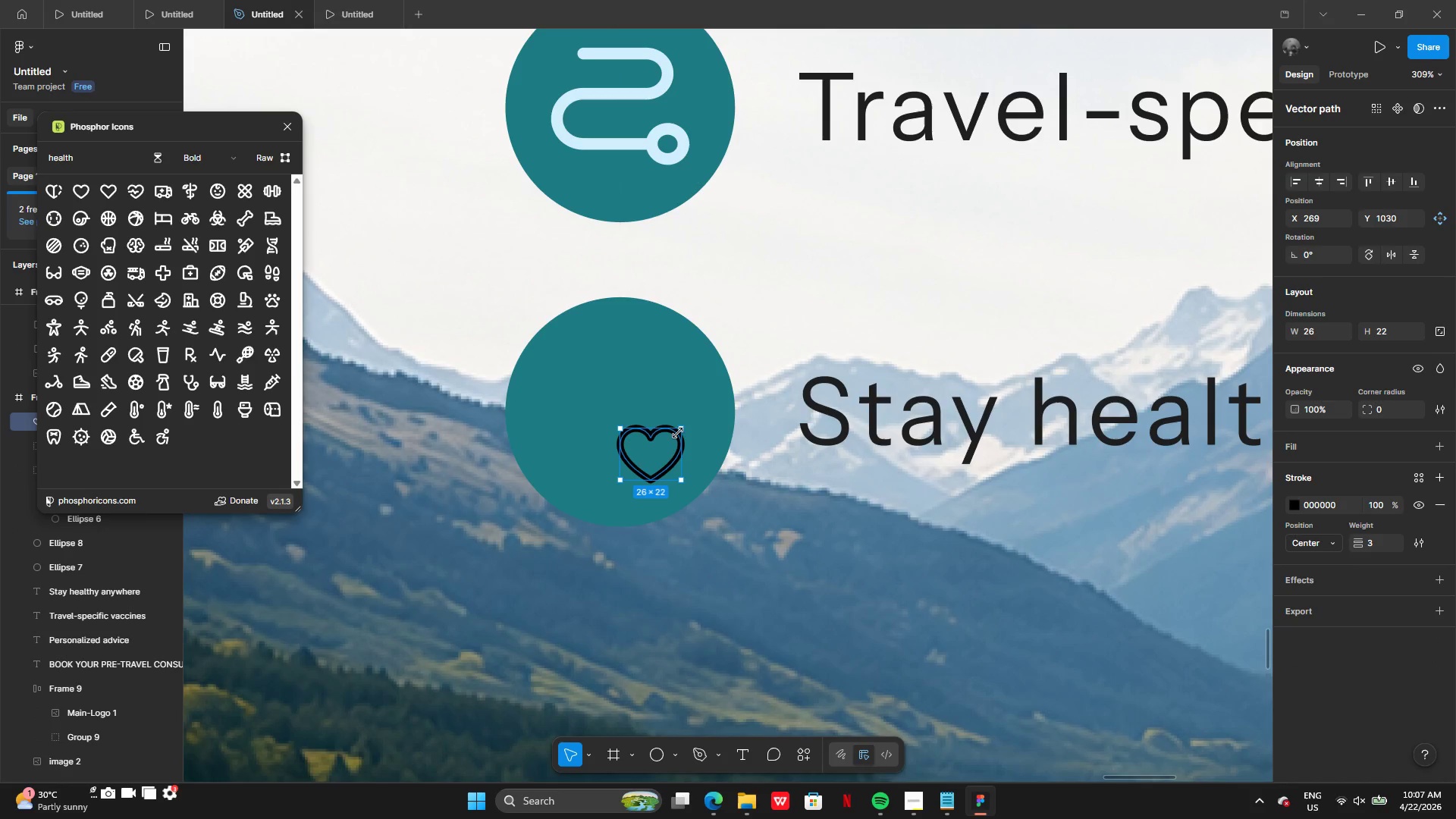 
hold_key(key=AltLeft, duration=1.53)
left_click_drag(start_coordinate=[681, 429], to_coordinate=[723, 387])
 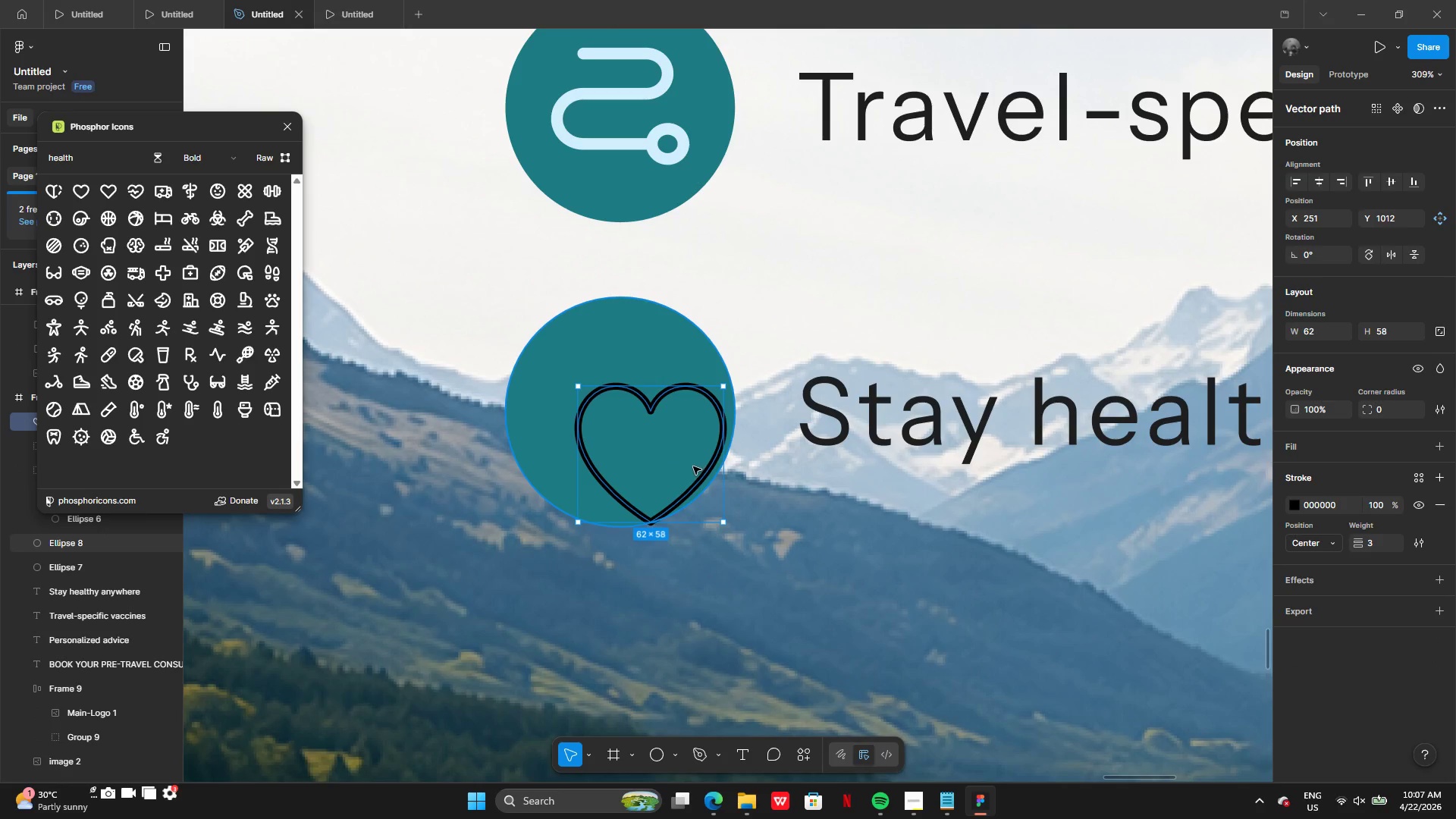 
left_click_drag(start_coordinate=[693, 466], to_coordinate=[666, 434])
 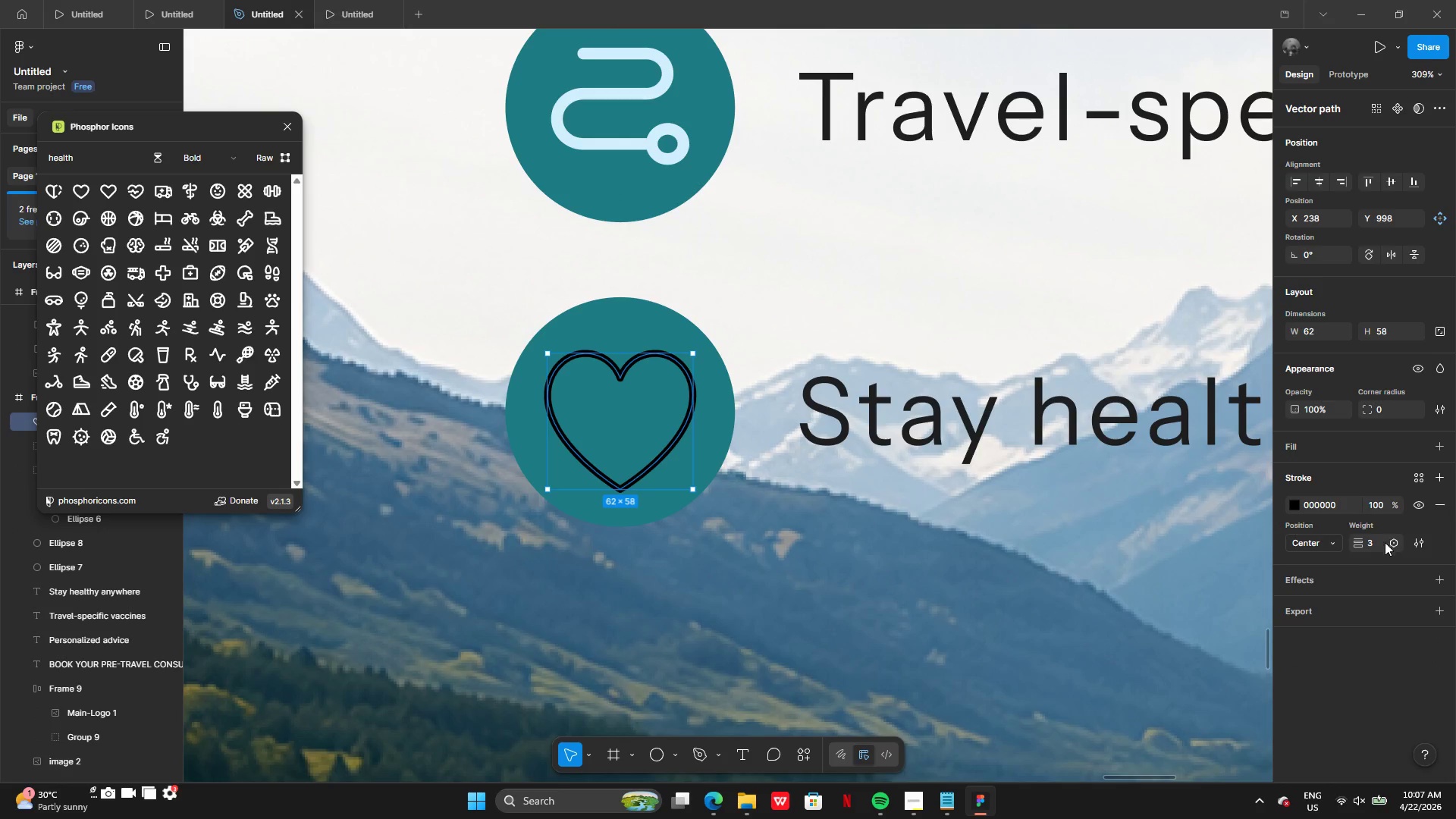 
left_click([1373, 546])
 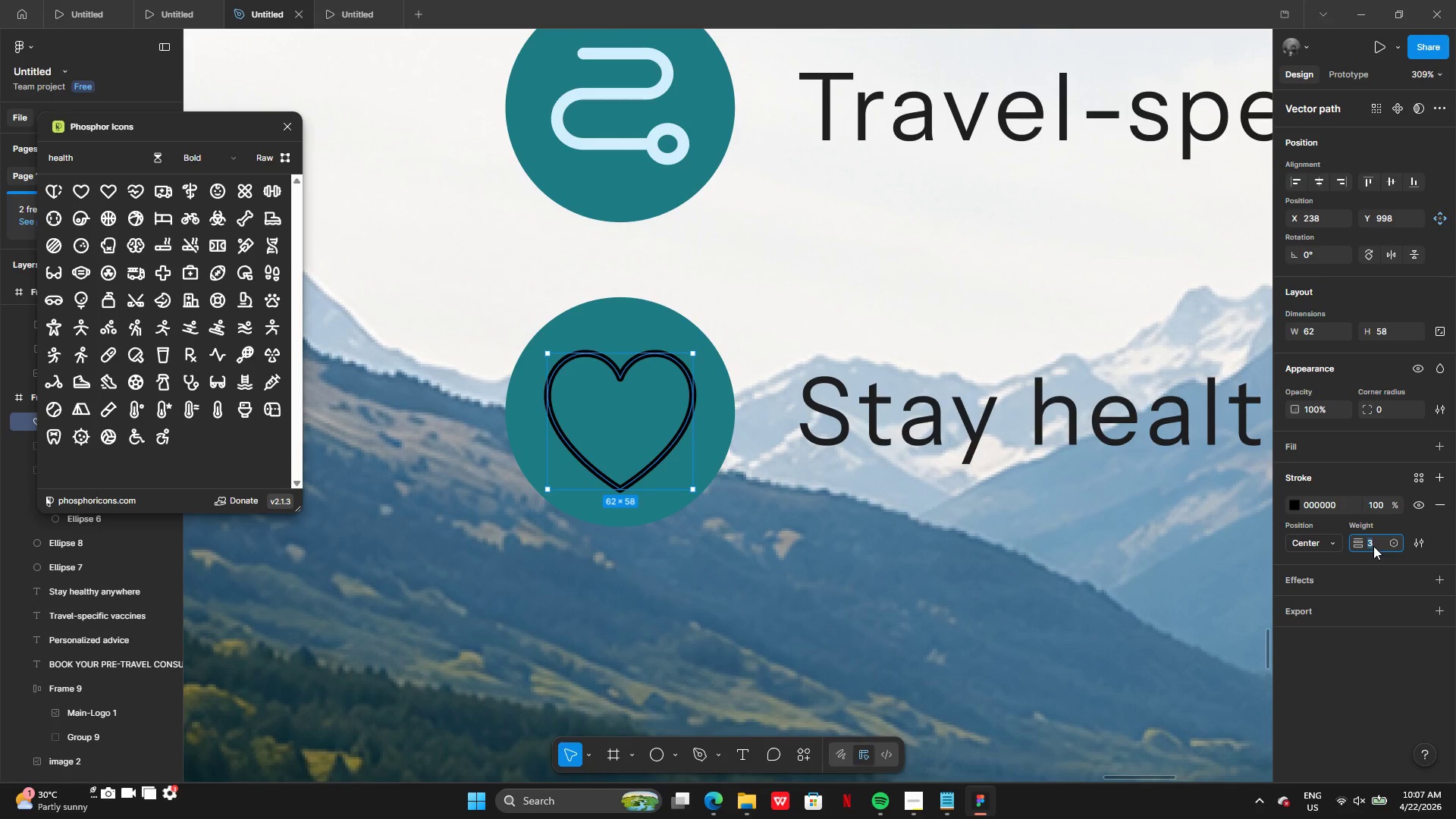 
key(5)
 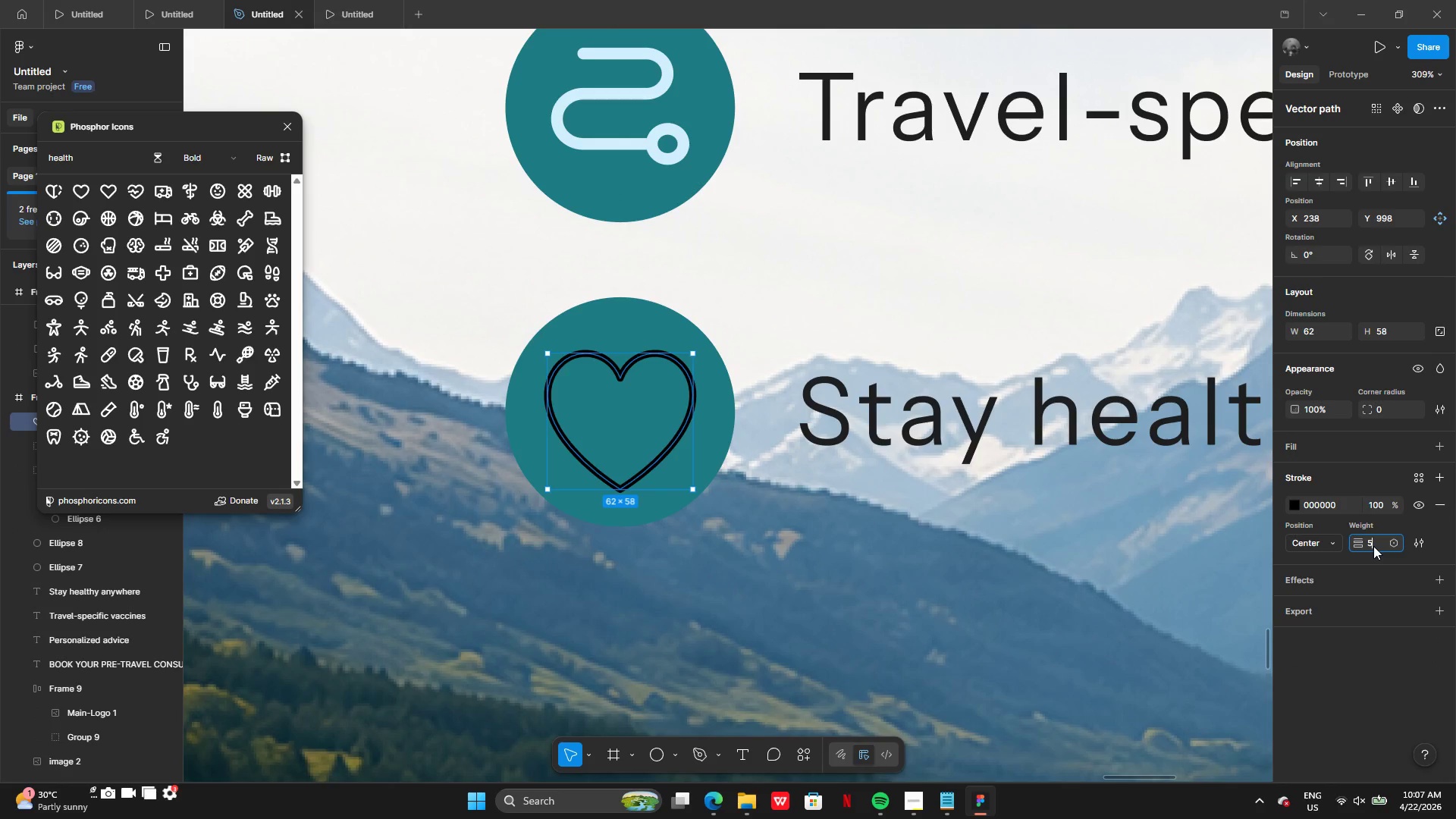 
key(Enter)
 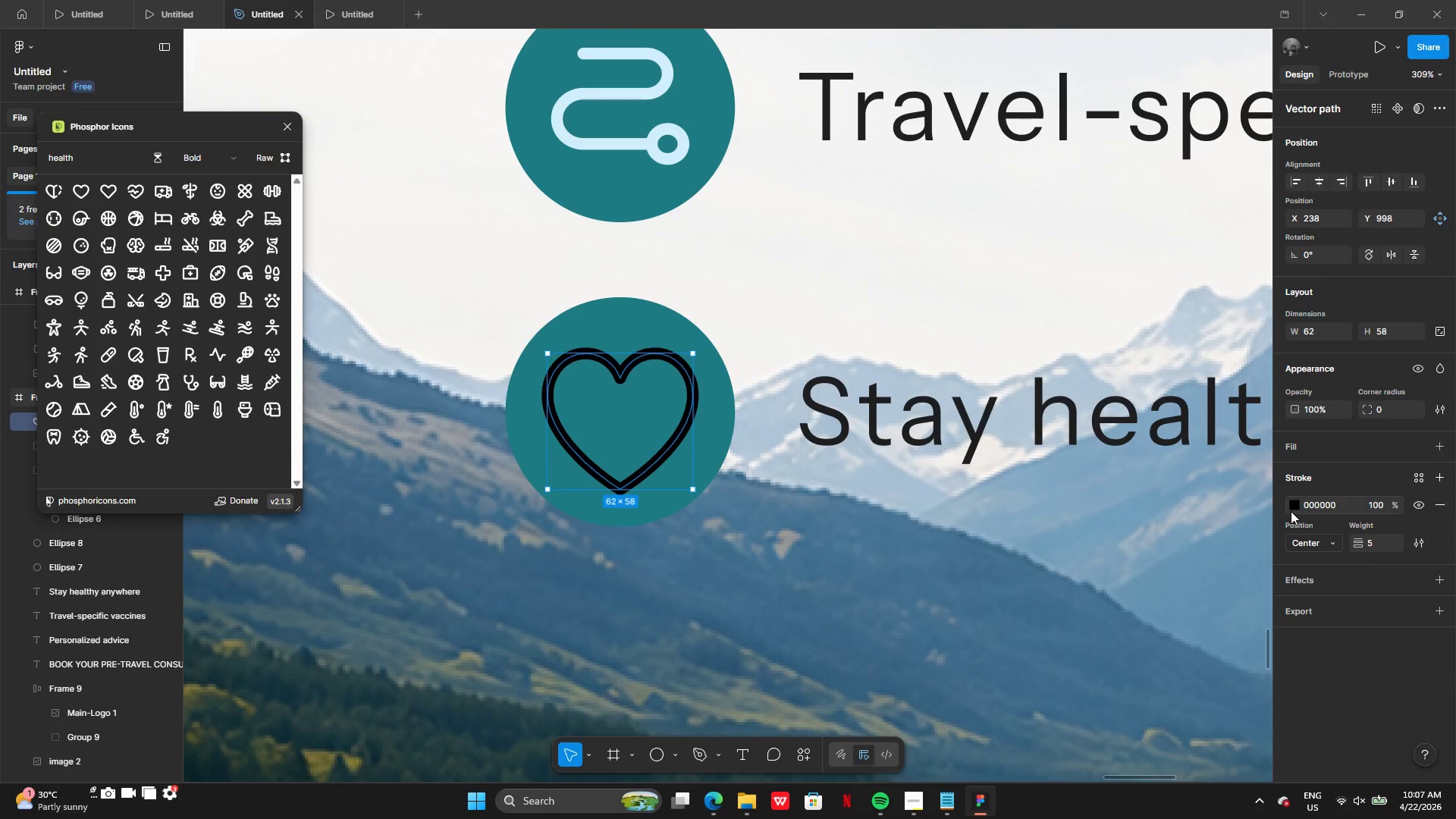 
left_click([1294, 502])
 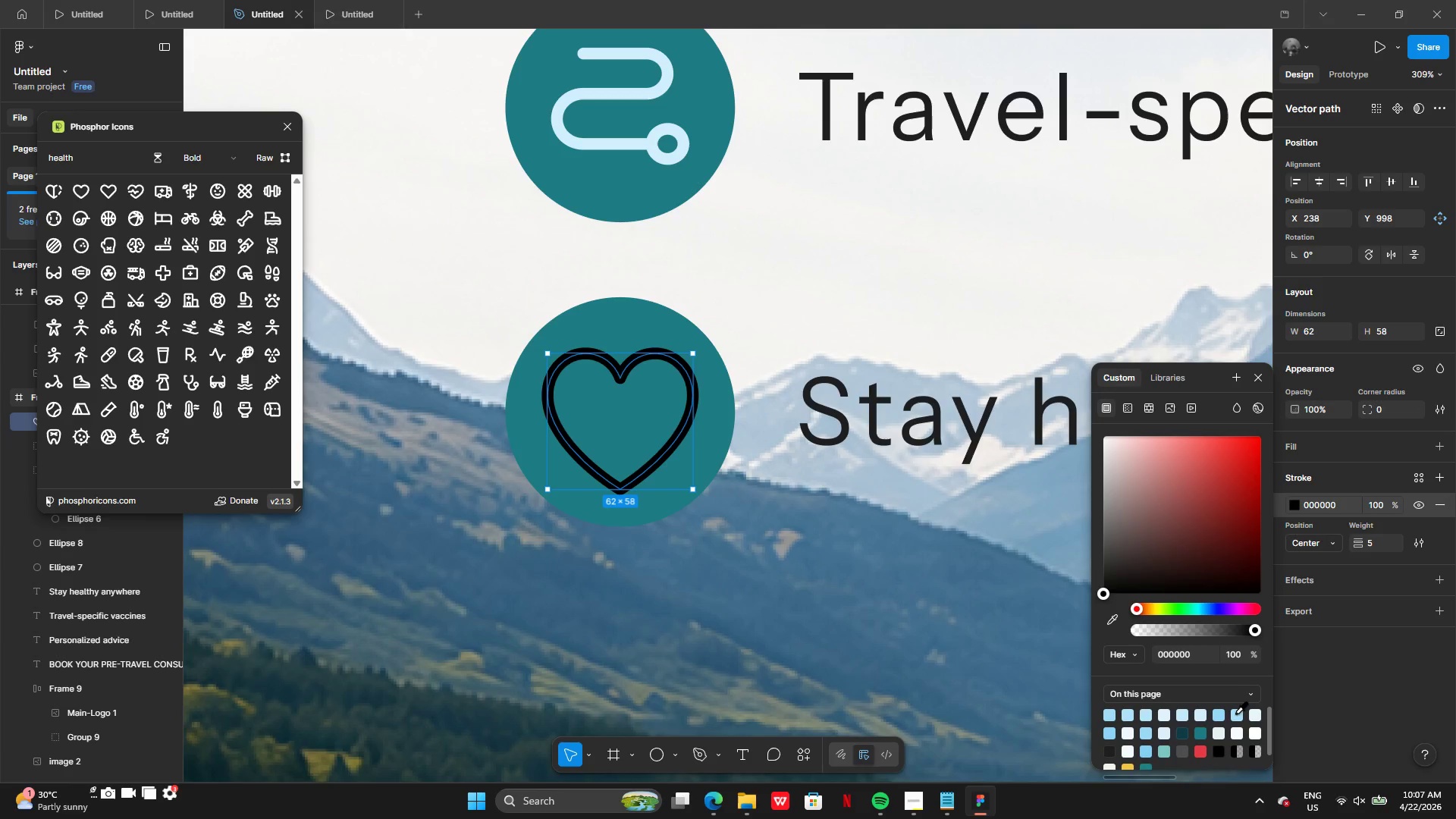 
left_click([1236, 714])
 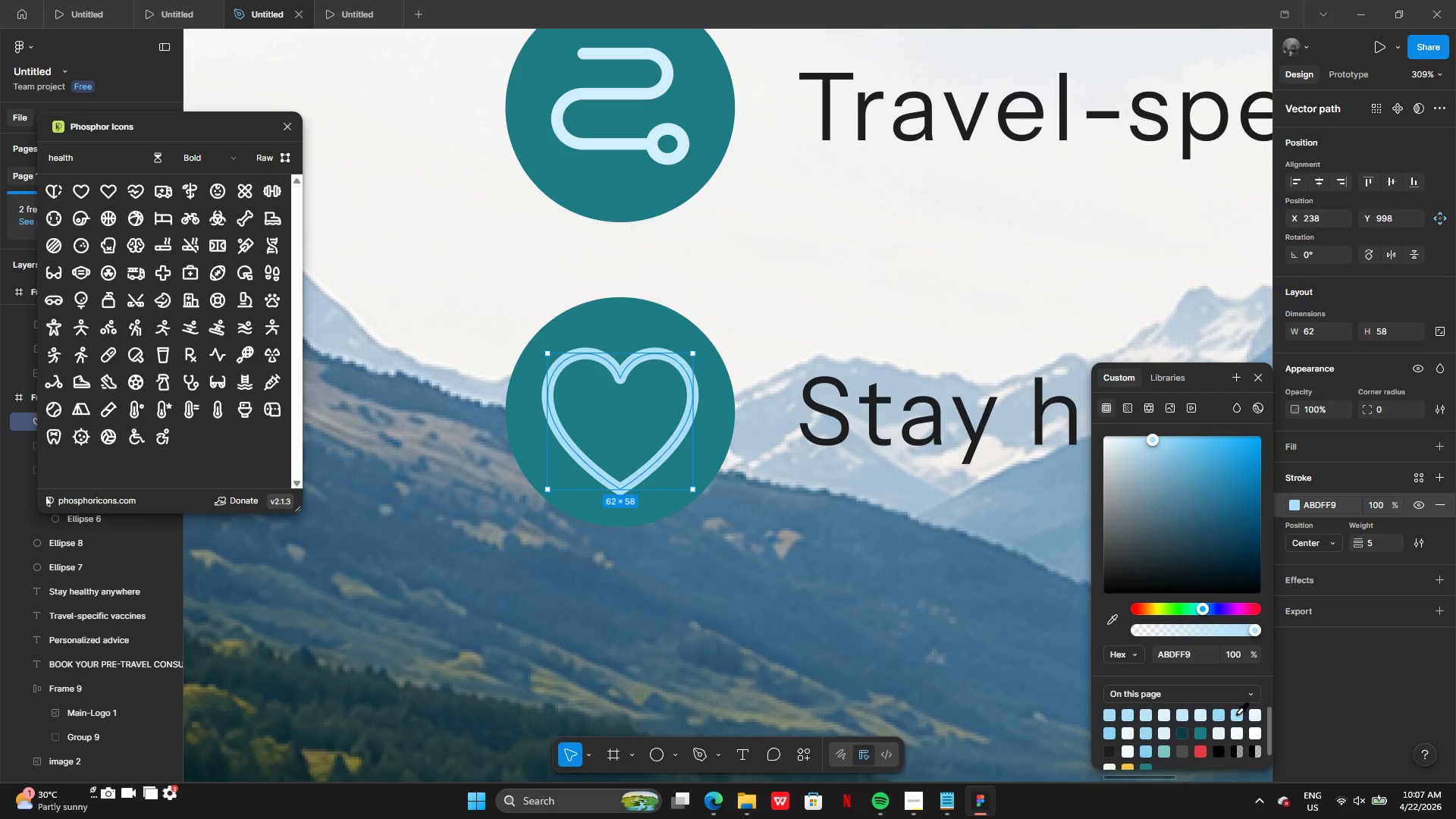 
left_click([1217, 716])
 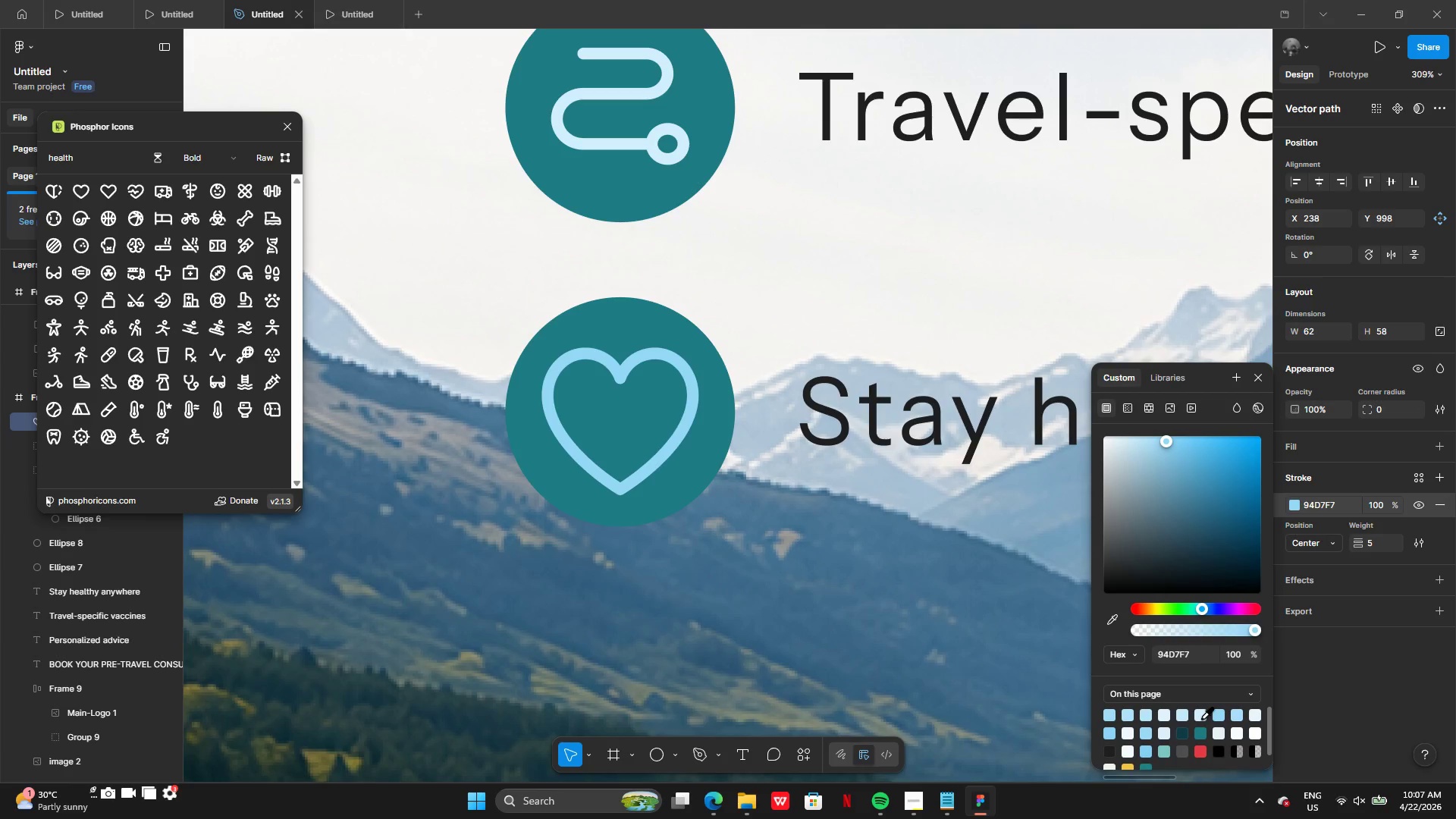 
left_click([1201, 718])
 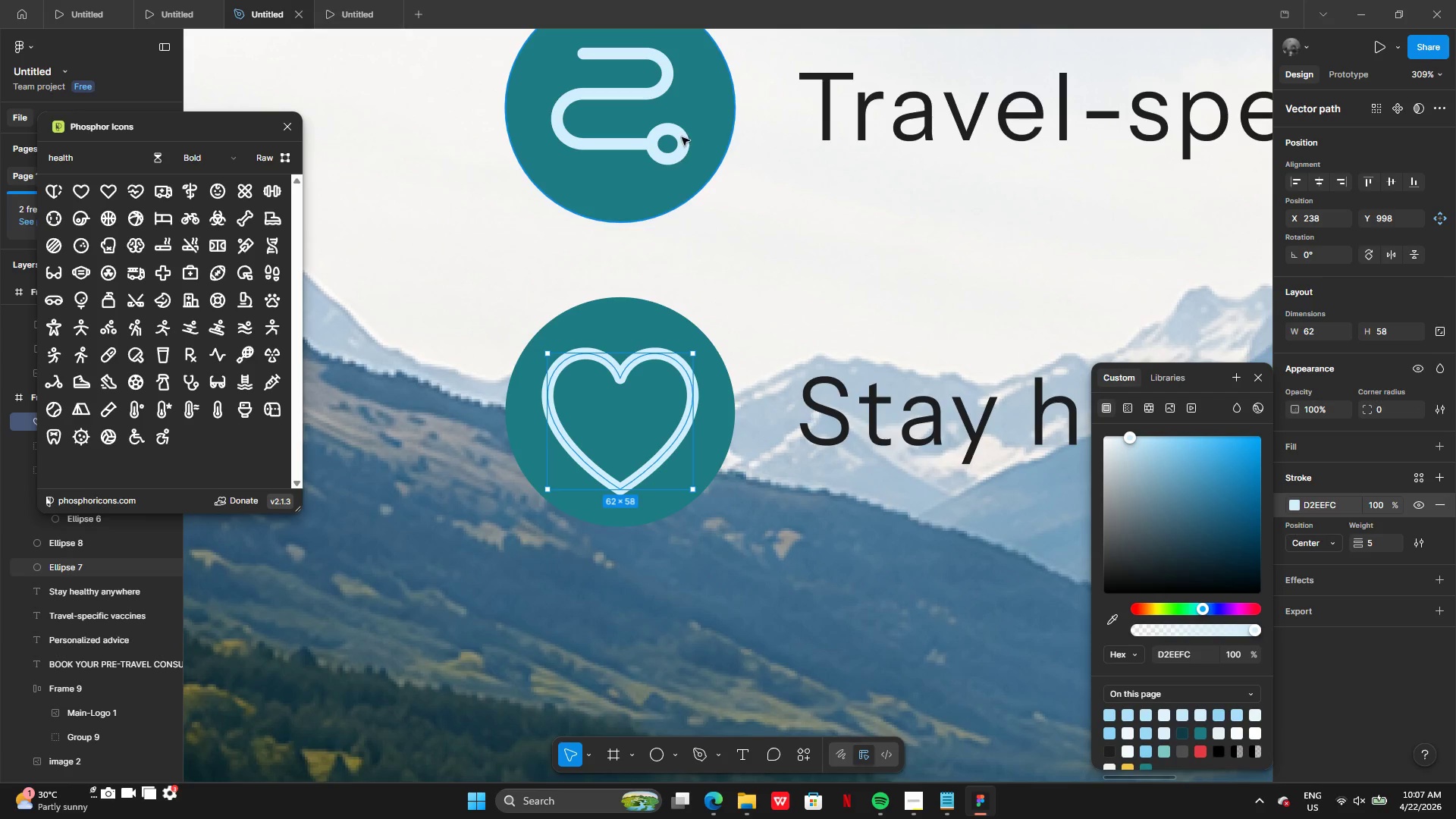 
left_click([657, 142])
 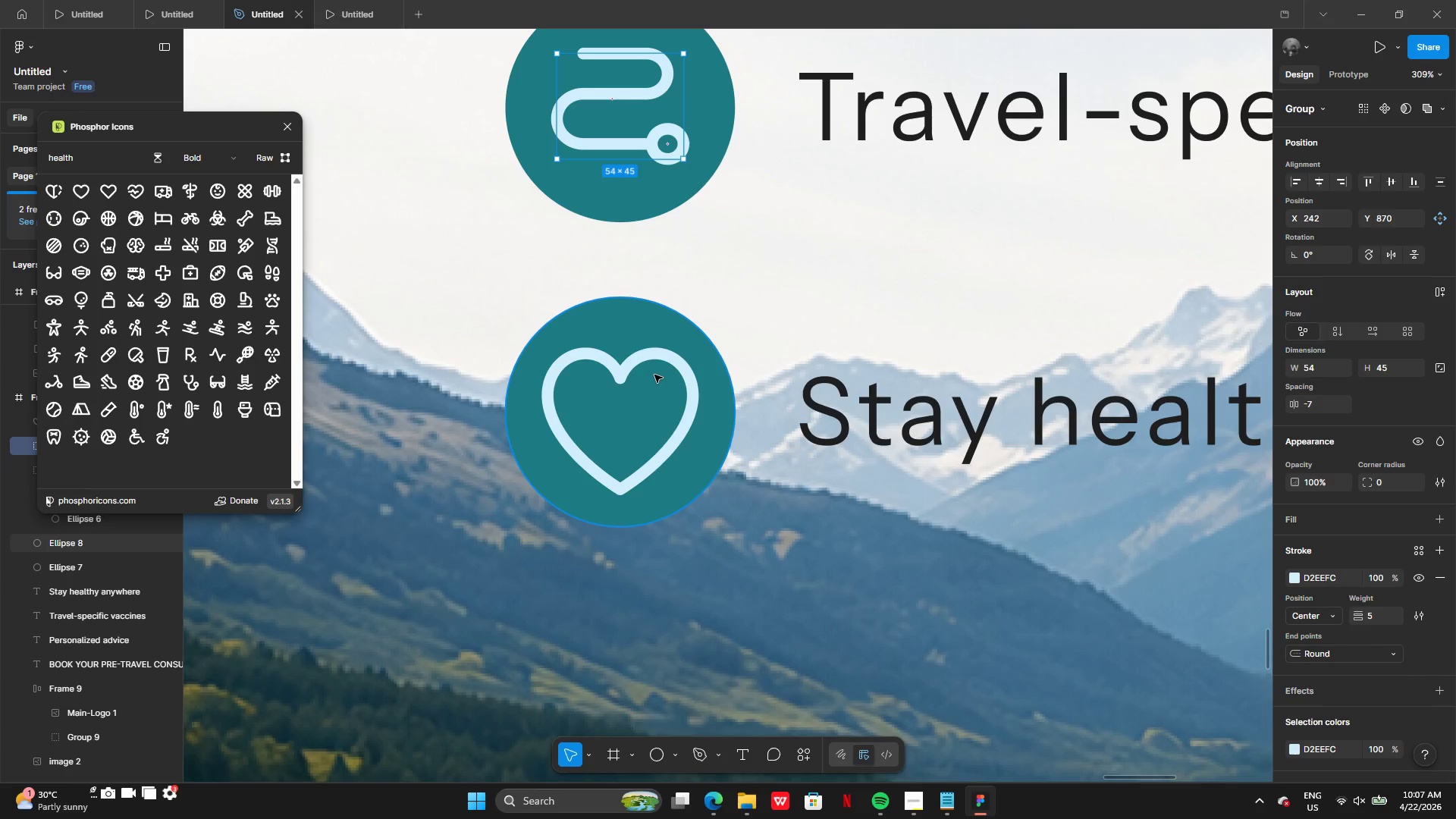 
left_click([654, 362])
 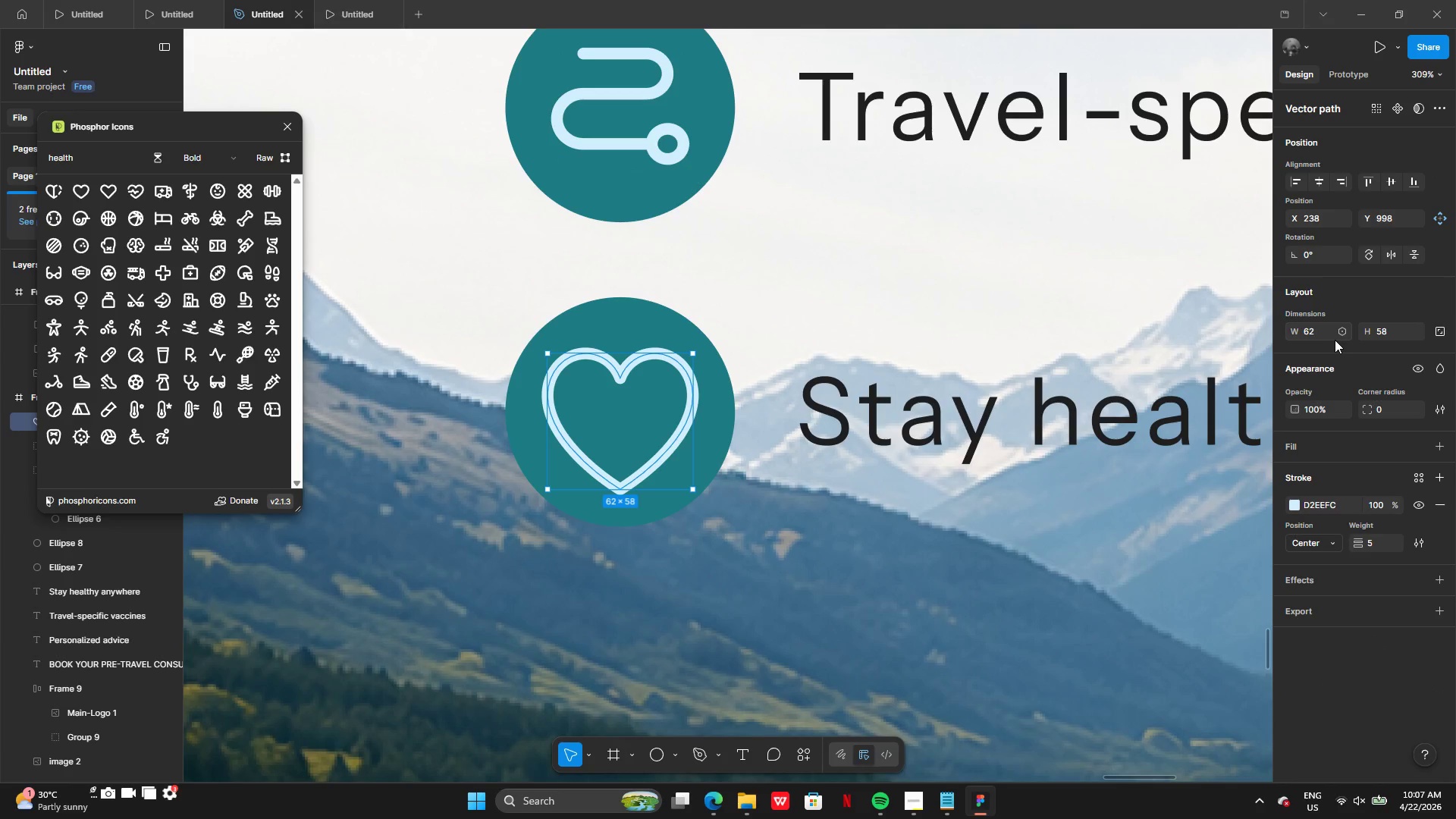 
left_click([1392, 332])
 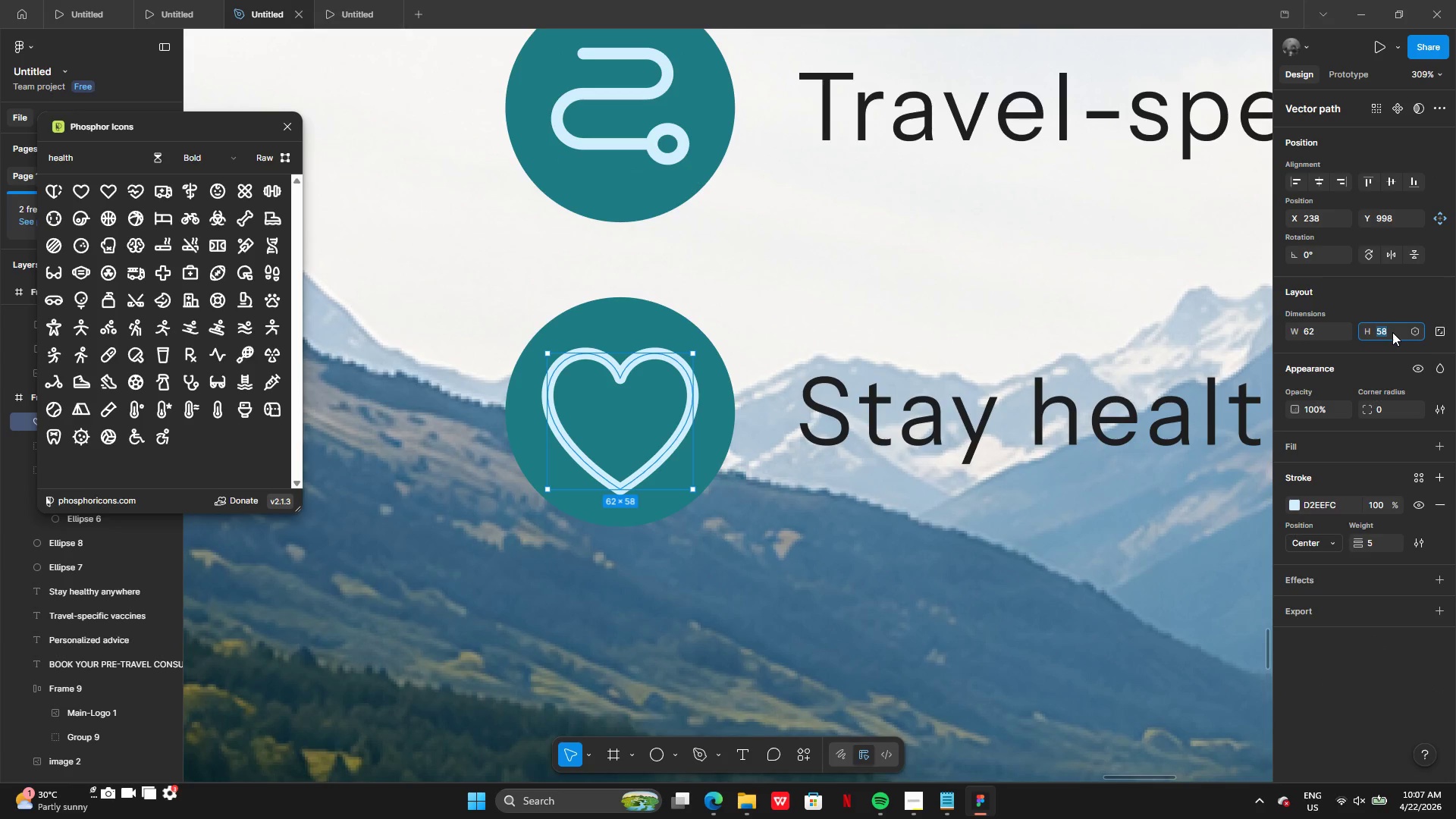 
type(62)
 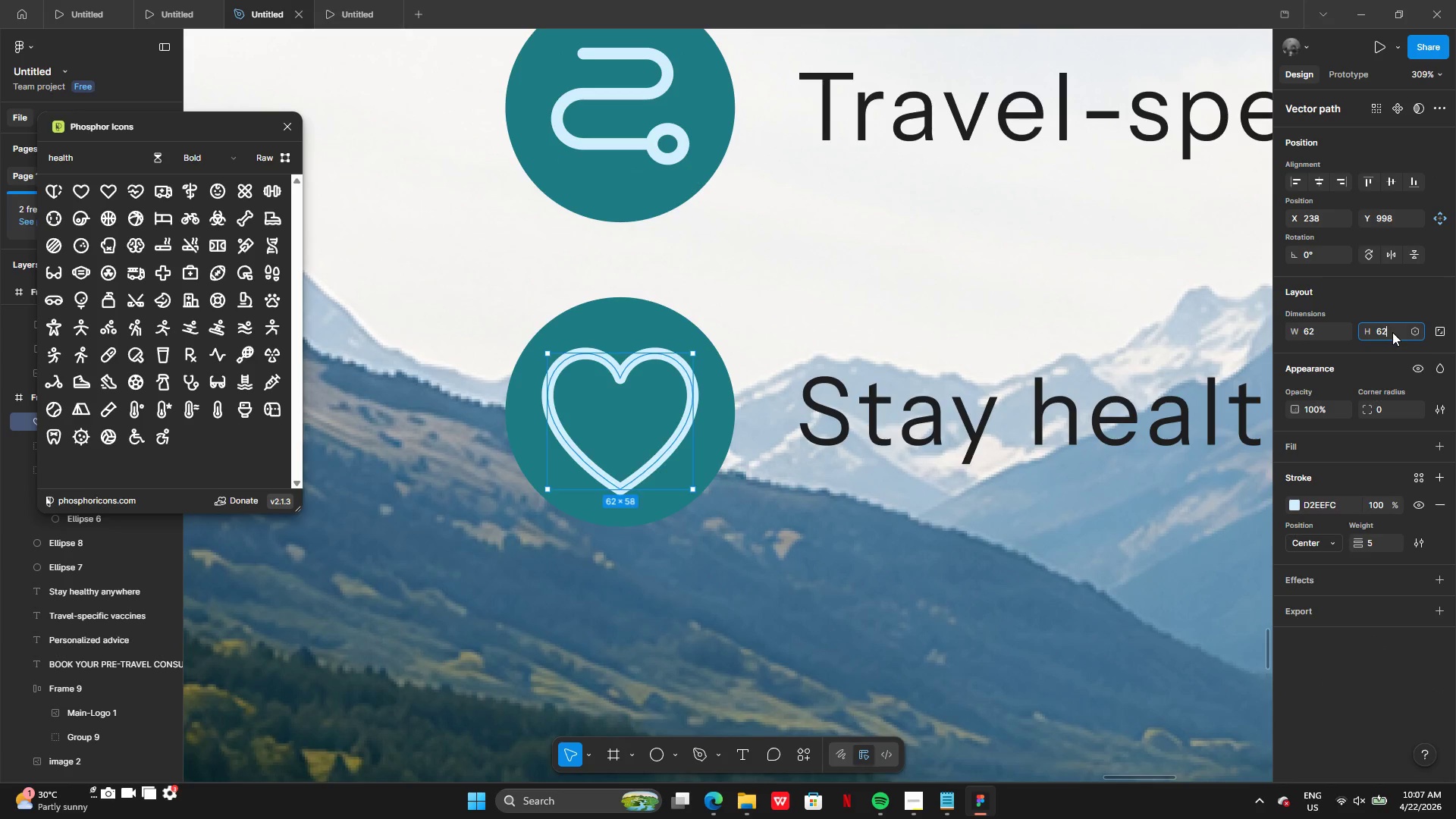 
key(Enter)
 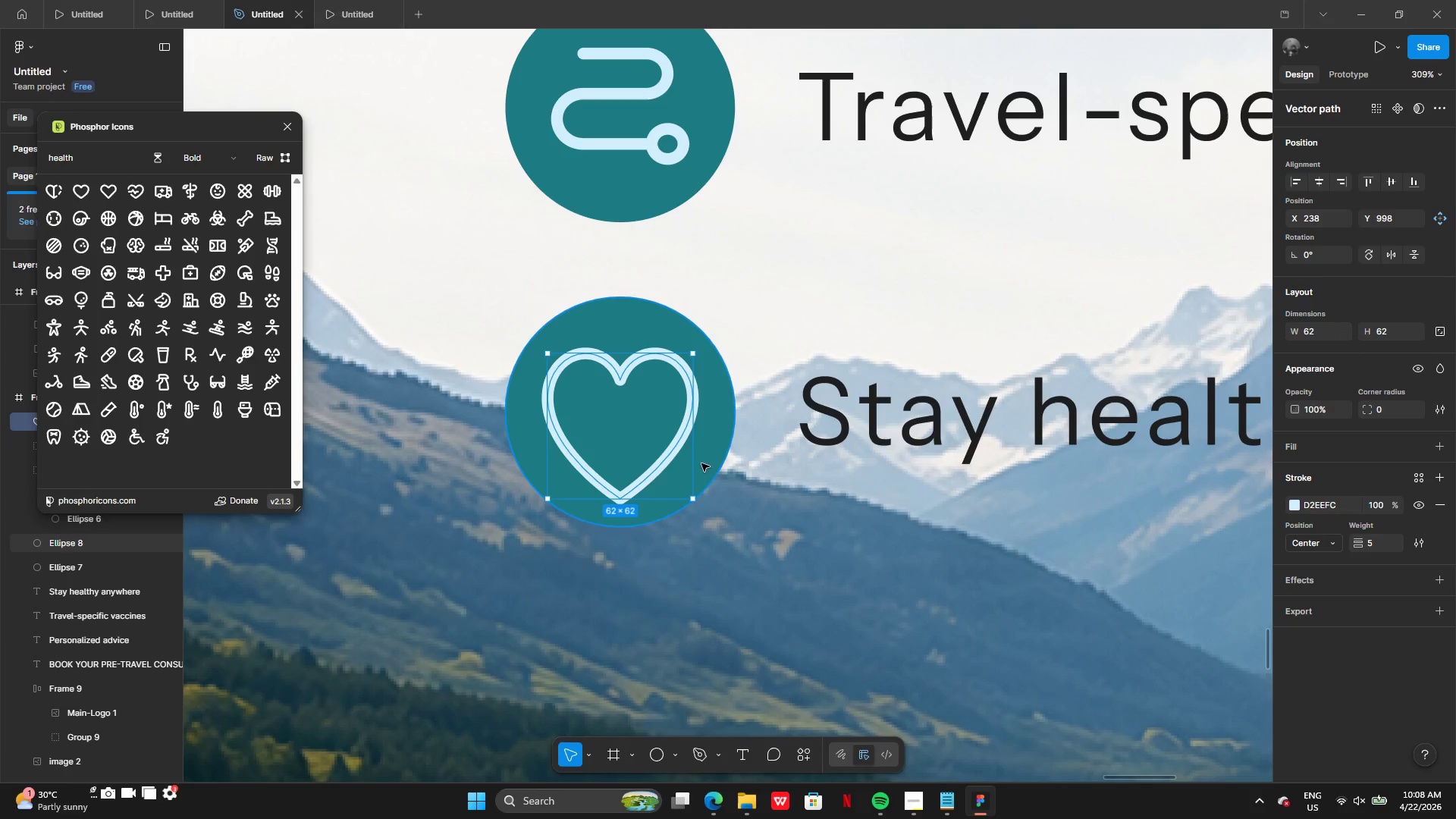 
left_click_drag(start_coordinate=[672, 496], to_coordinate=[666, 480])
 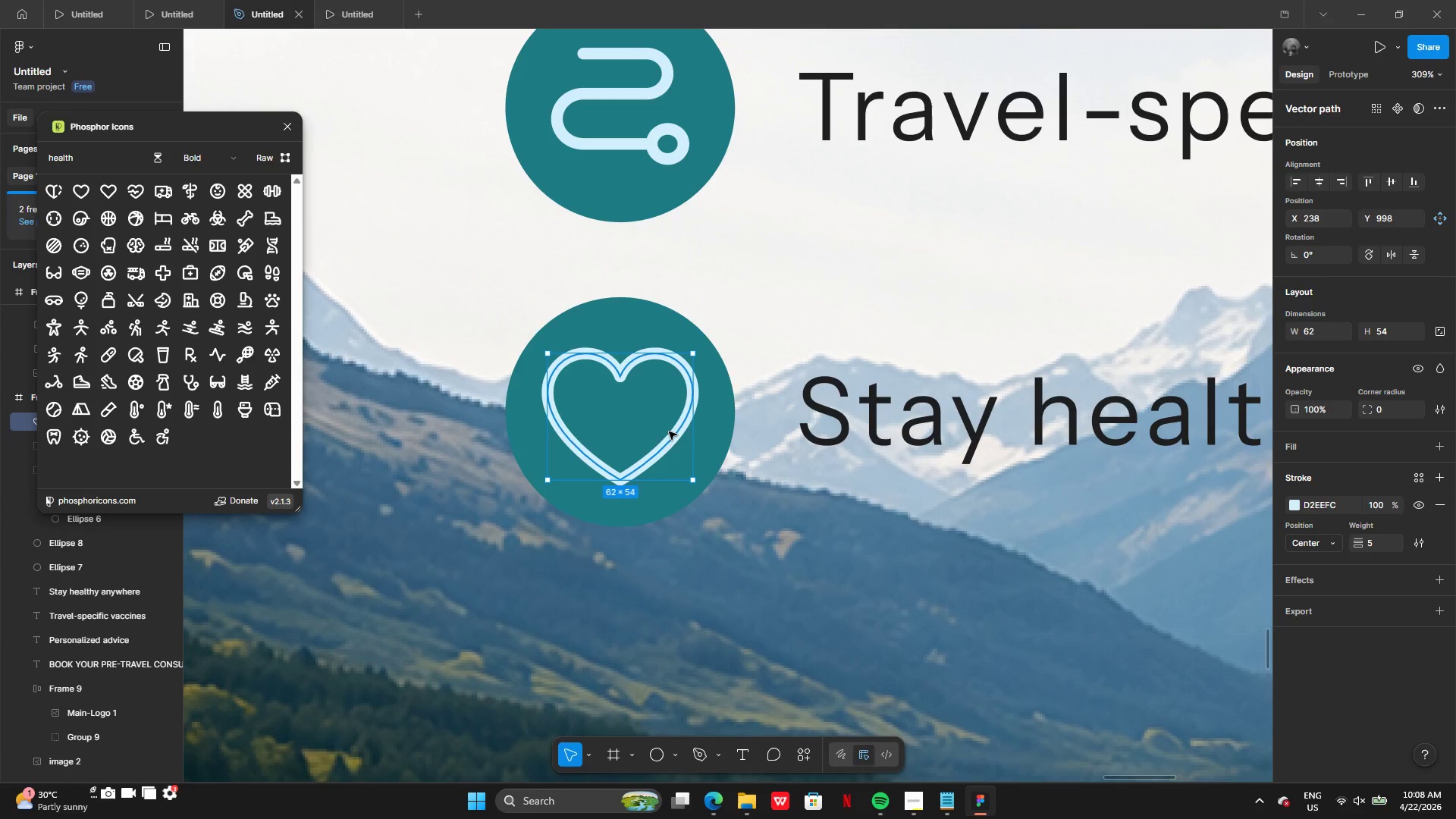 
left_click_drag(start_coordinate=[661, 426], to_coordinate=[663, 430])
 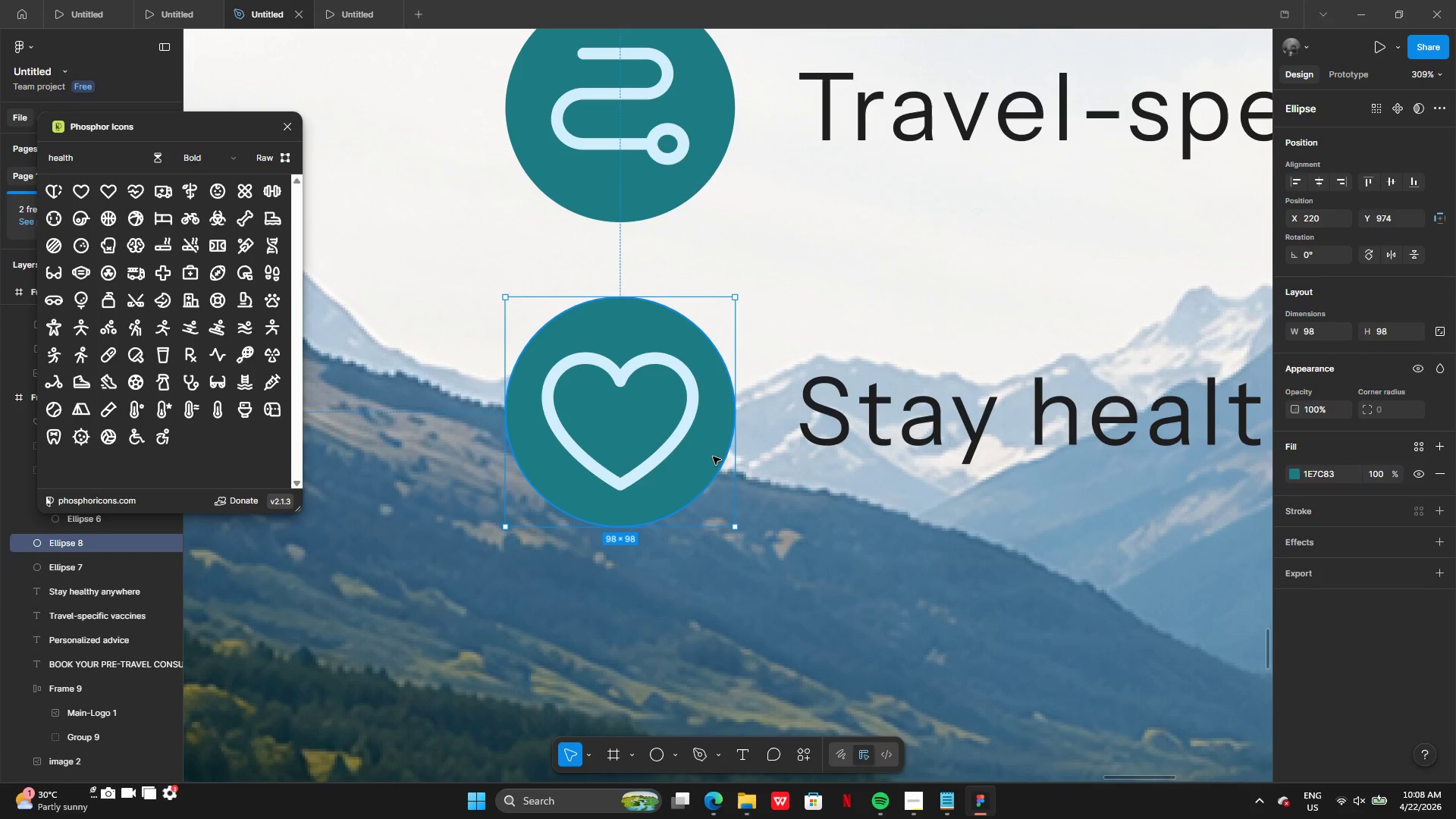 
hold_key(key=ShiftLeft, duration=0.94)
left_click([664, 454])
 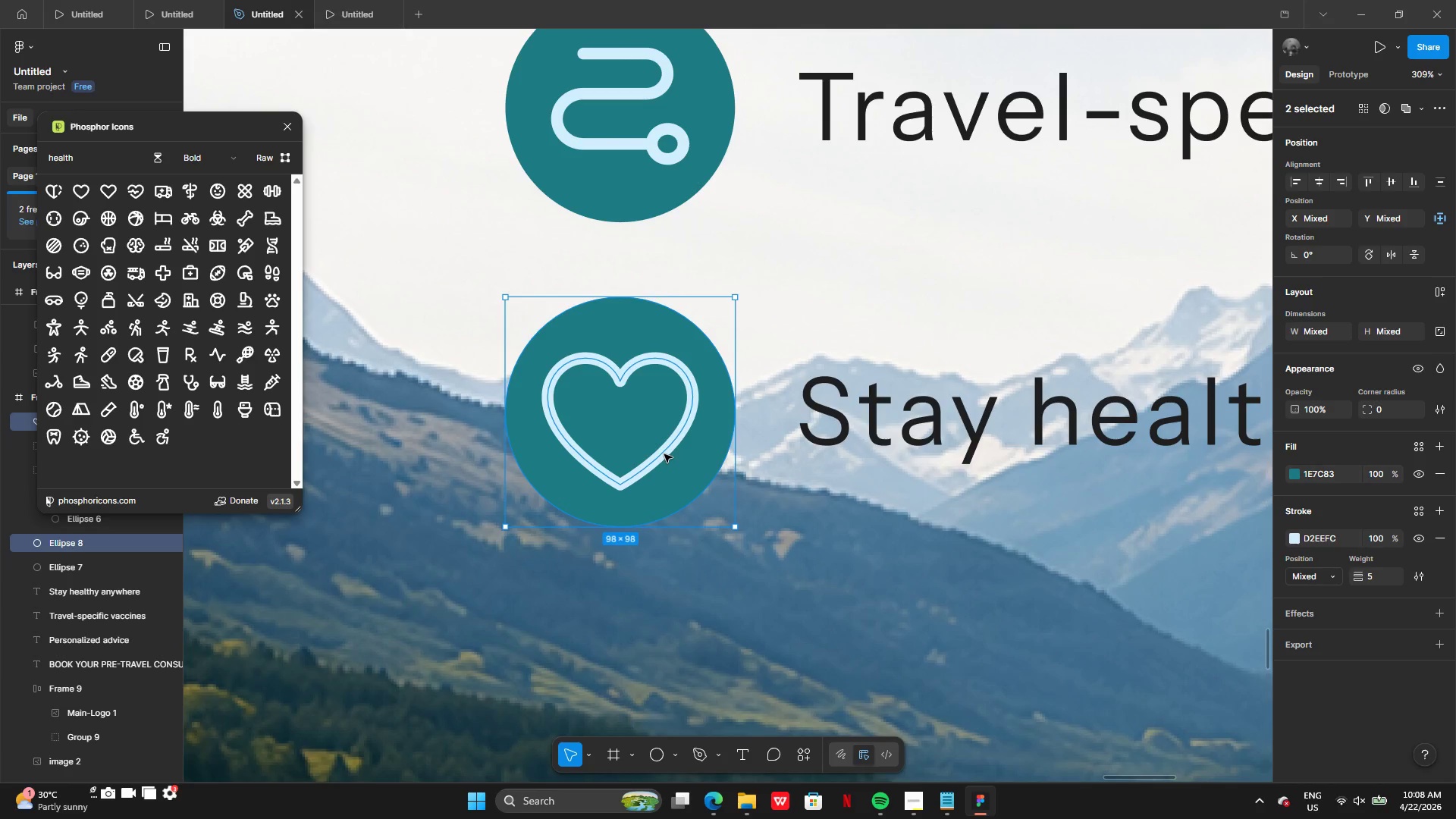 
key(Shift+A)
 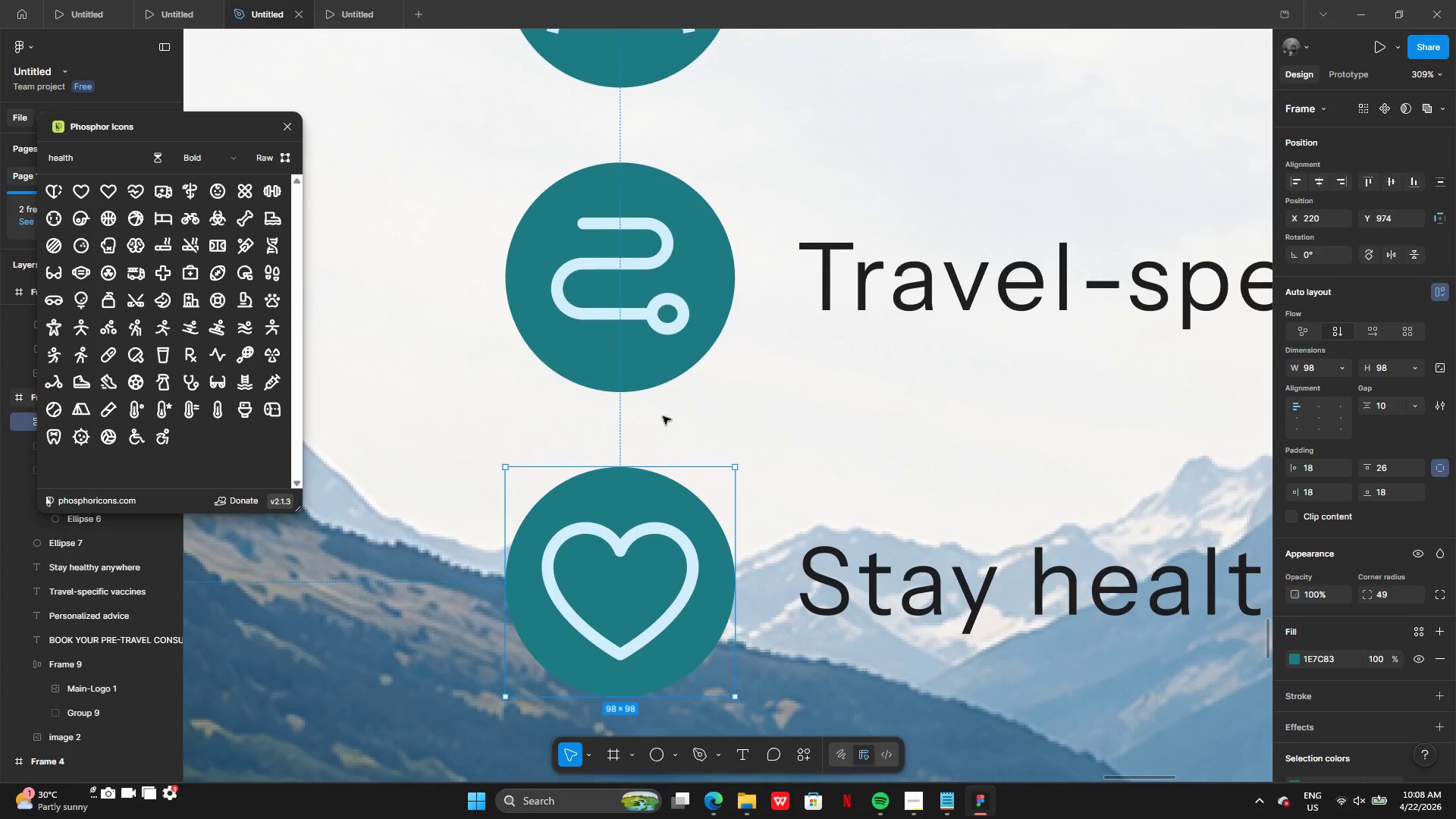 
left_click([626, 315])
 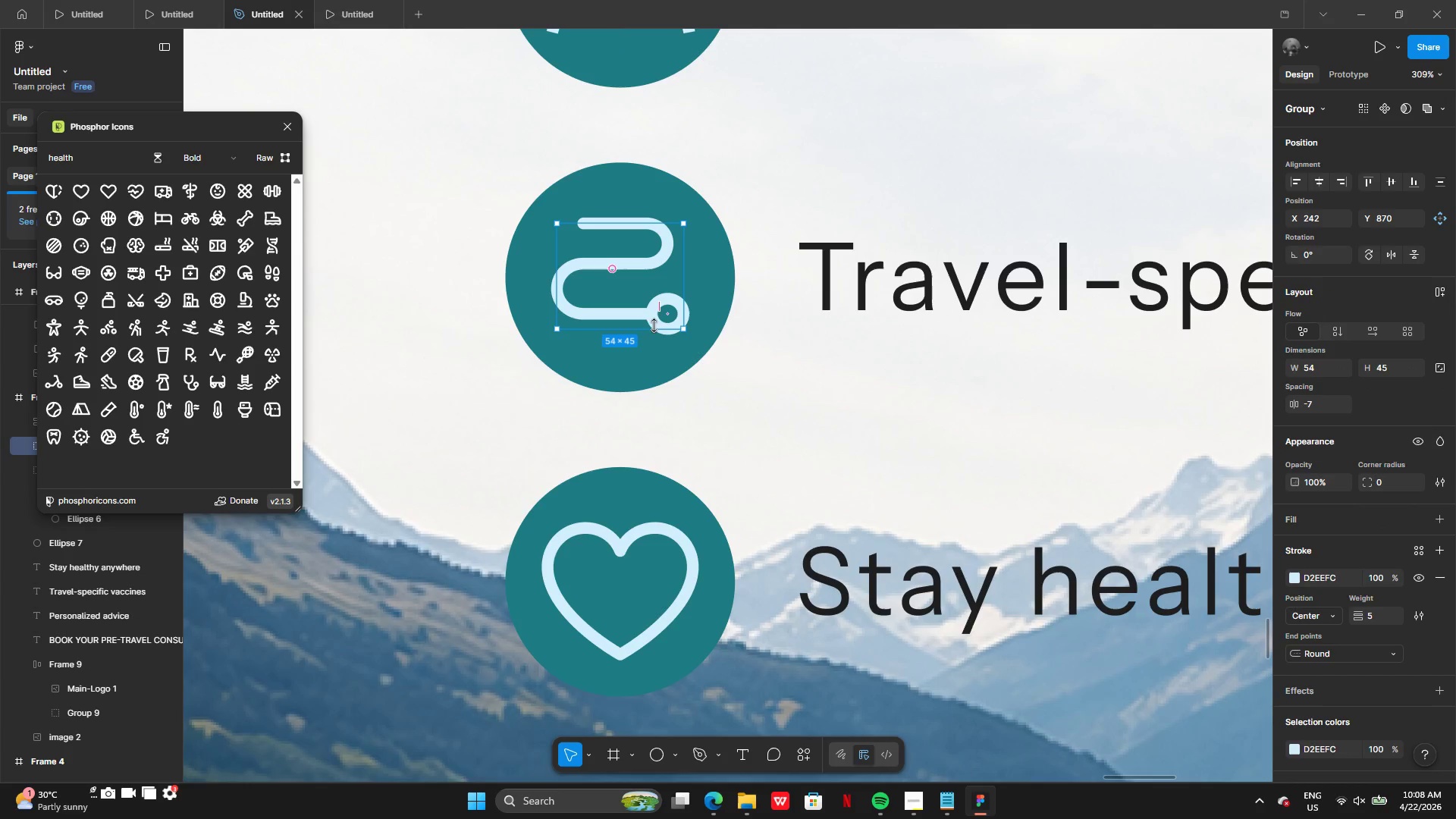 
hold_key(key=ShiftLeft, duration=1.69)
 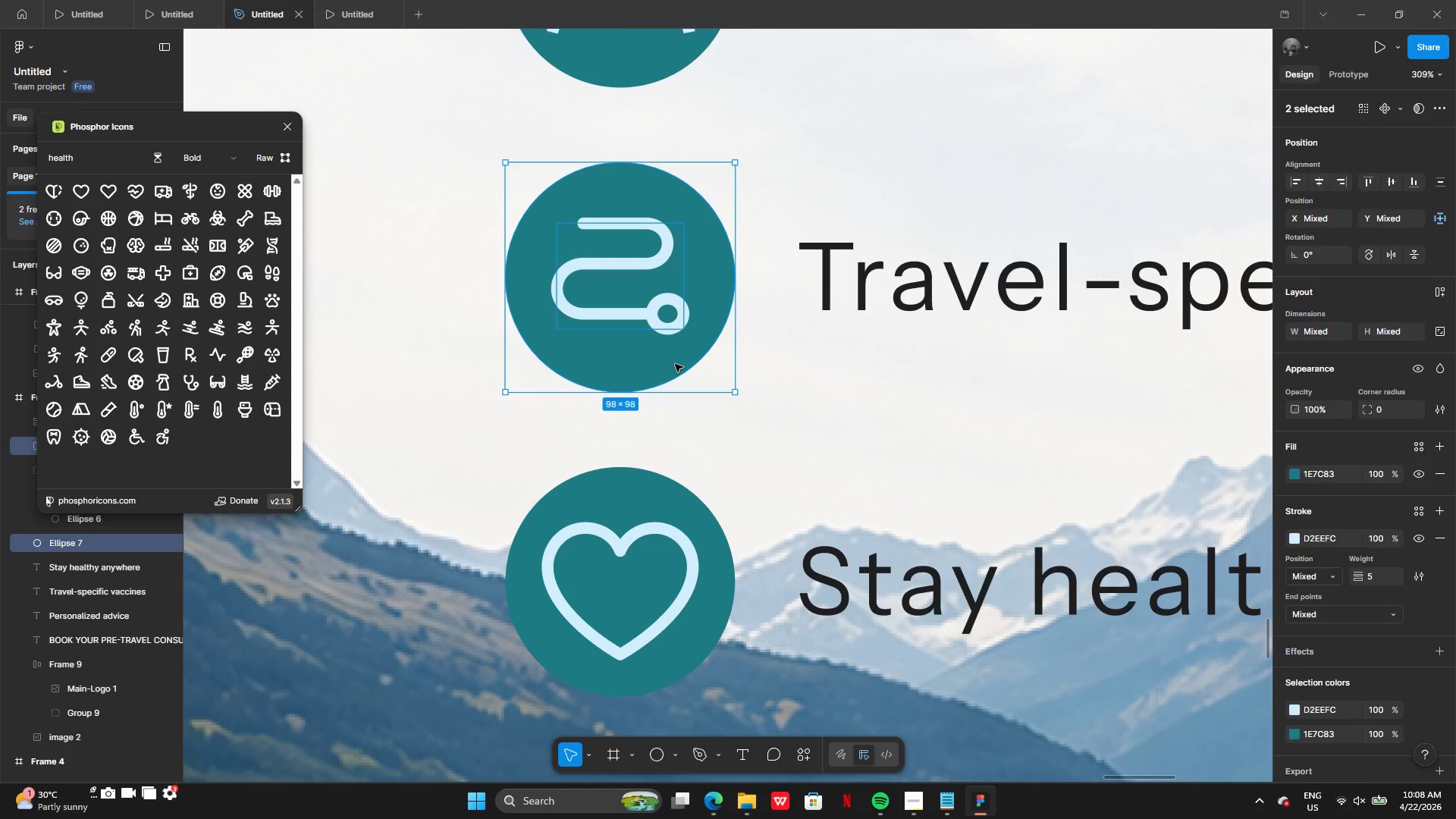 
key(Shift+A)
 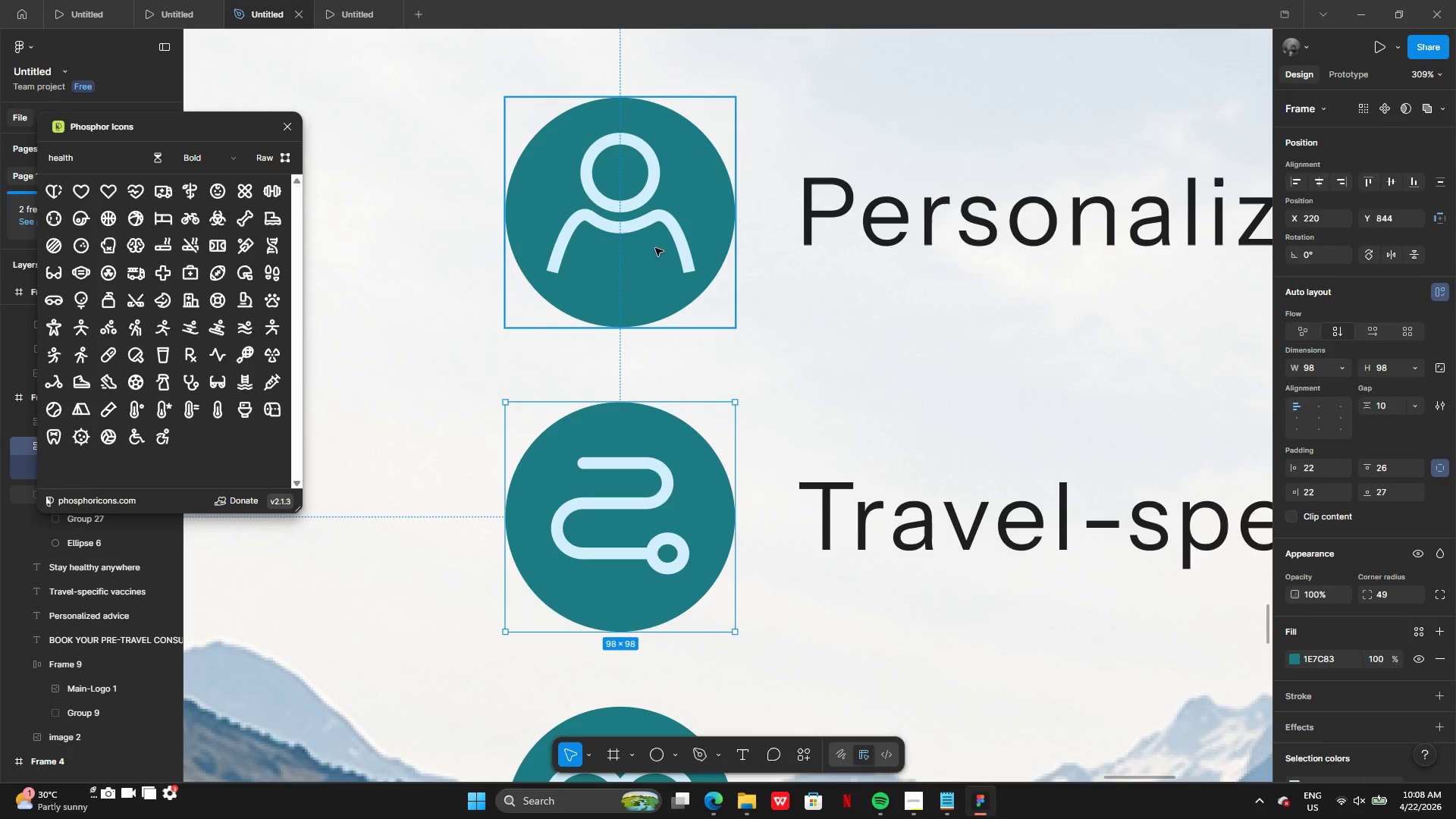 
left_click([631, 228])
 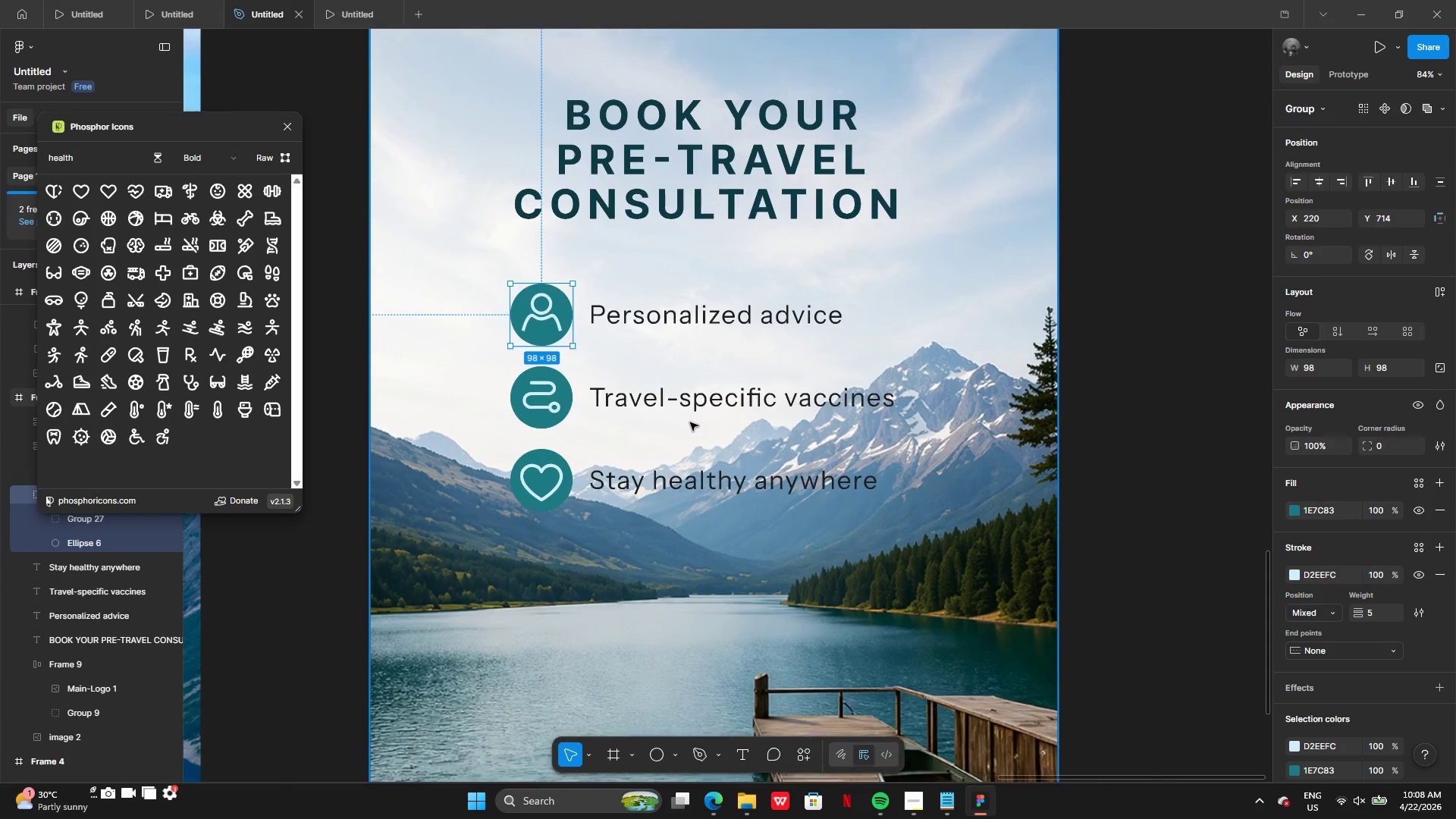 
left_click([963, 457])
 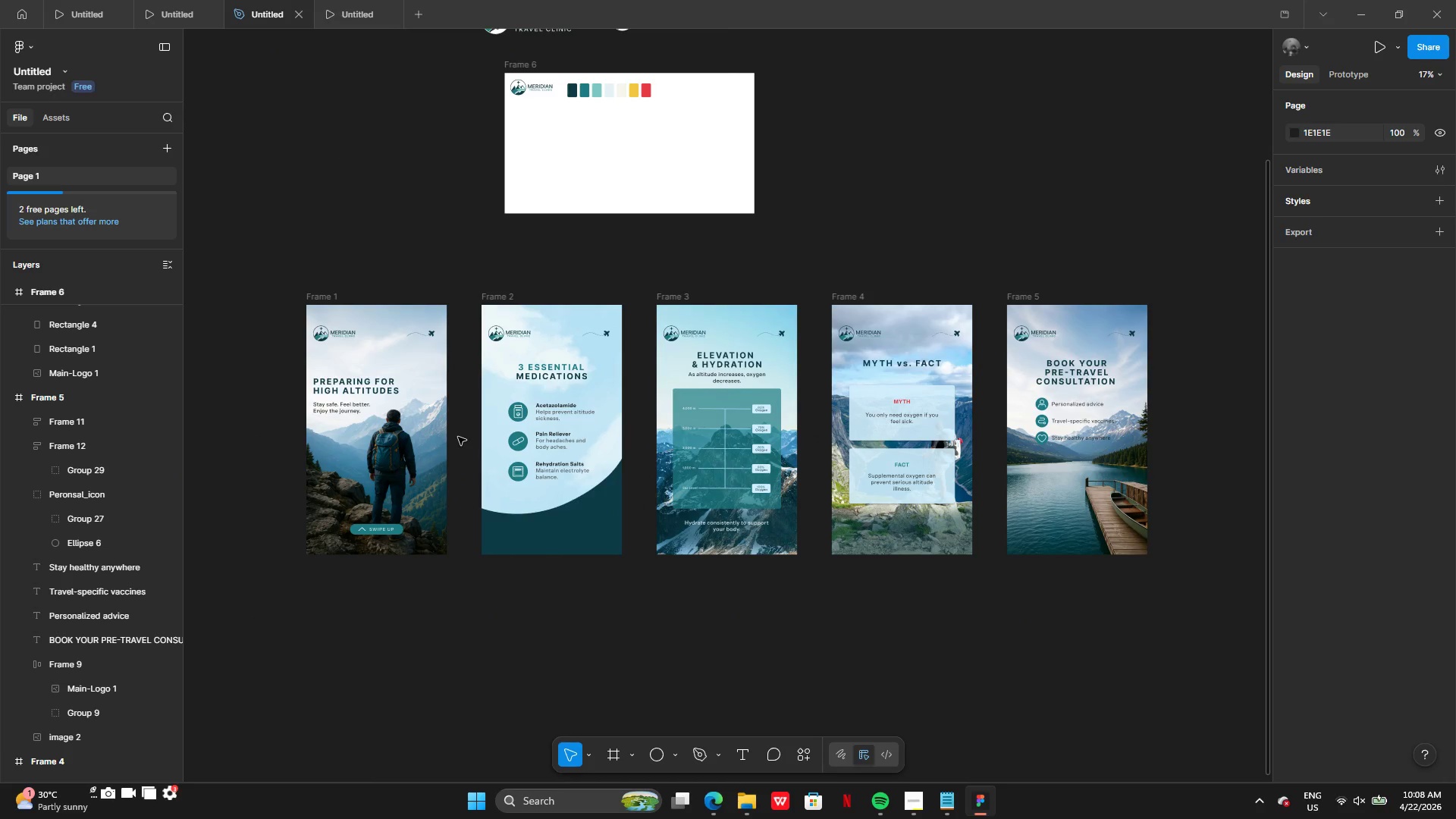 
wait(35.5)
 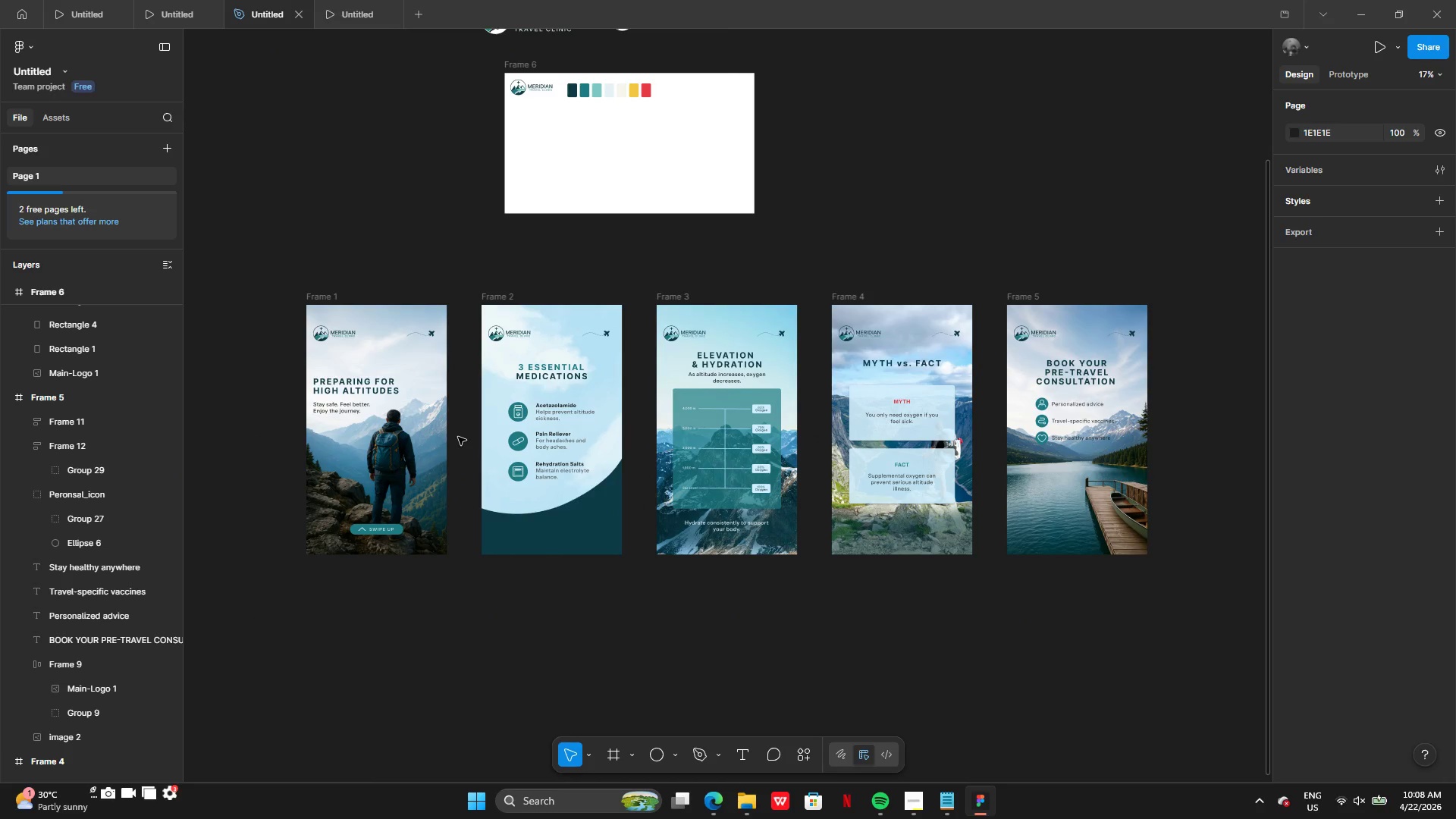 
left_click([284, 439])
 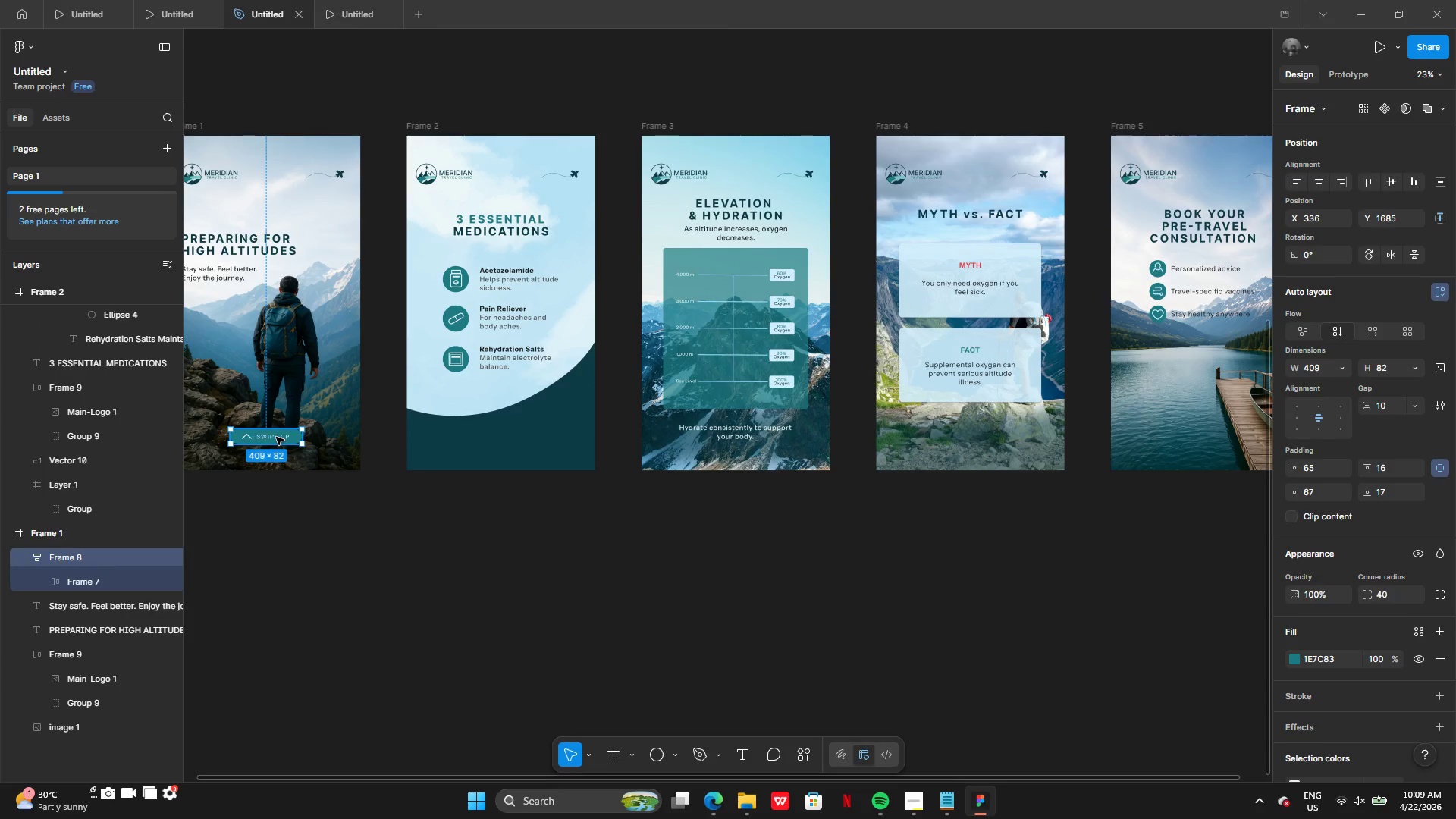 
key(Control+C)
 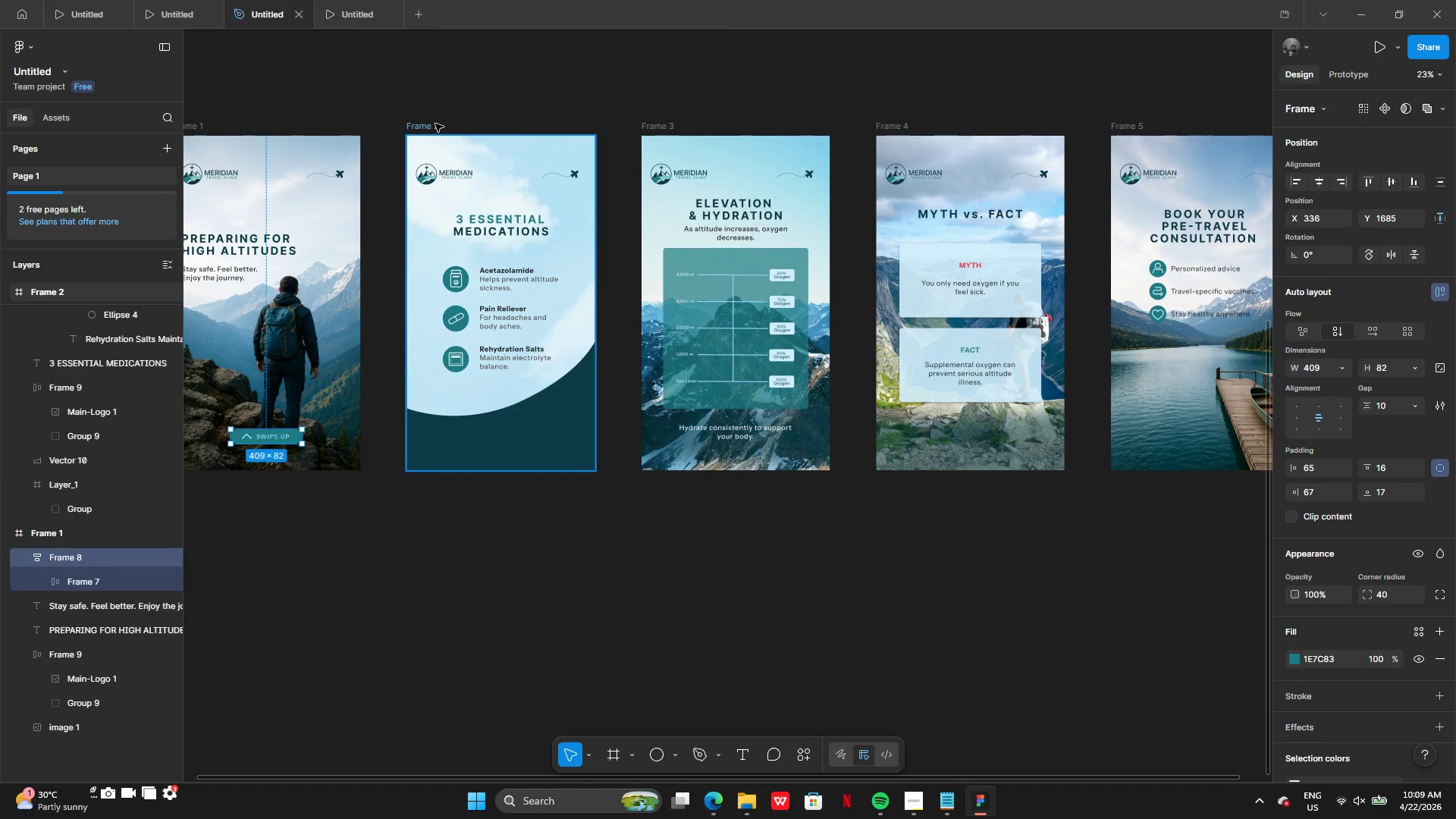 
left_click([435, 124])
 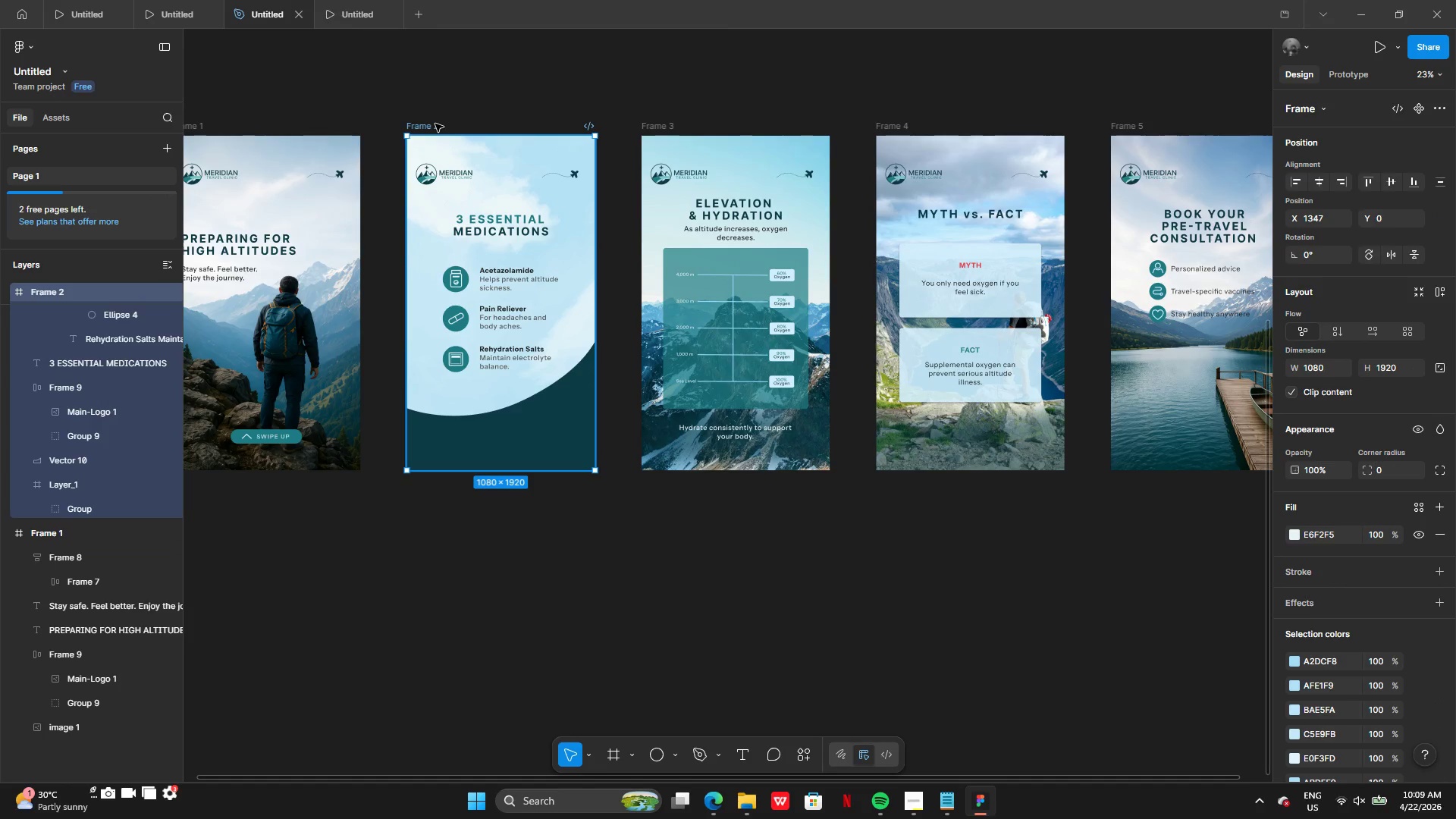 
key(Control+V)
 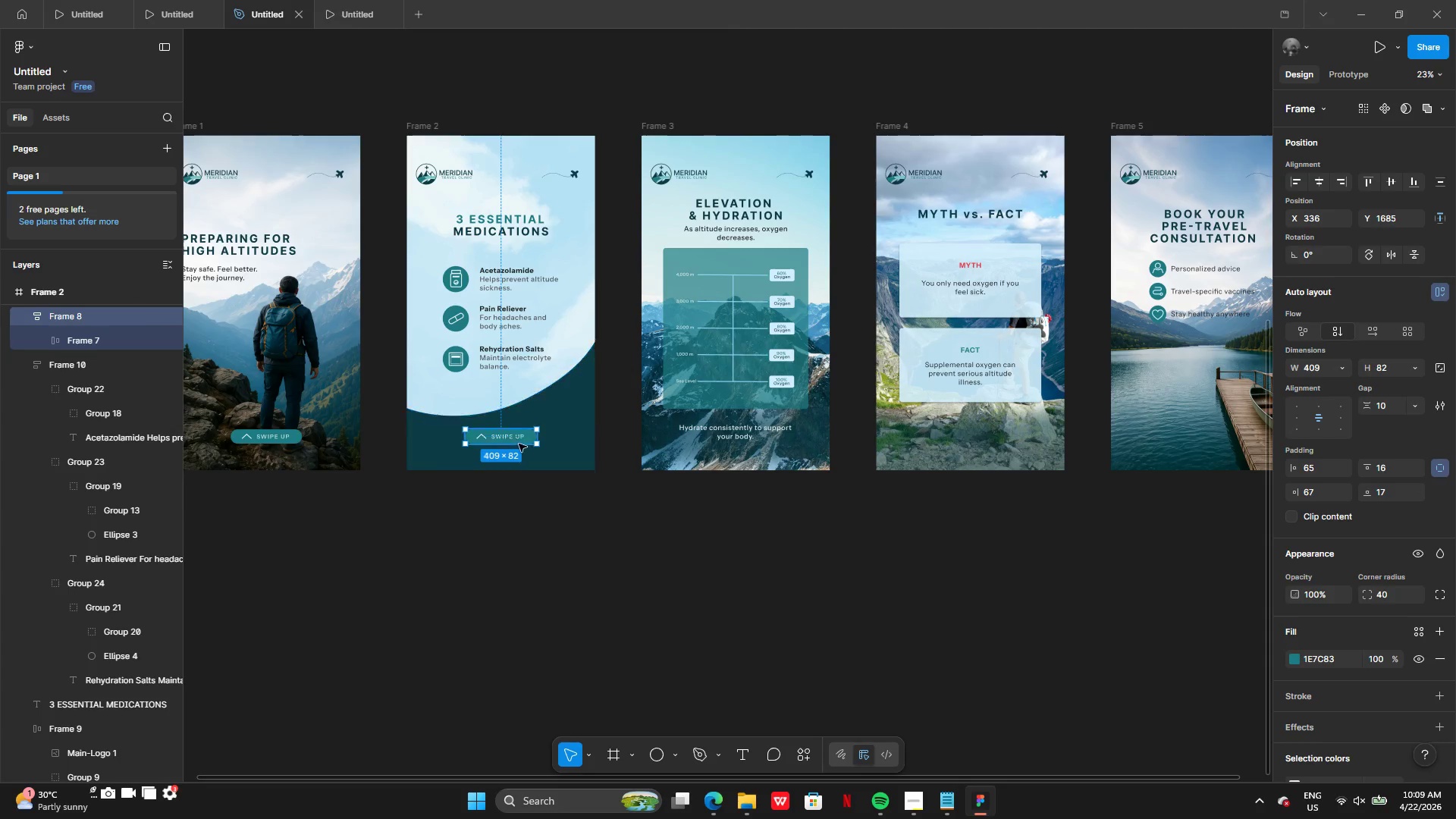 
left_click([535, 507])
 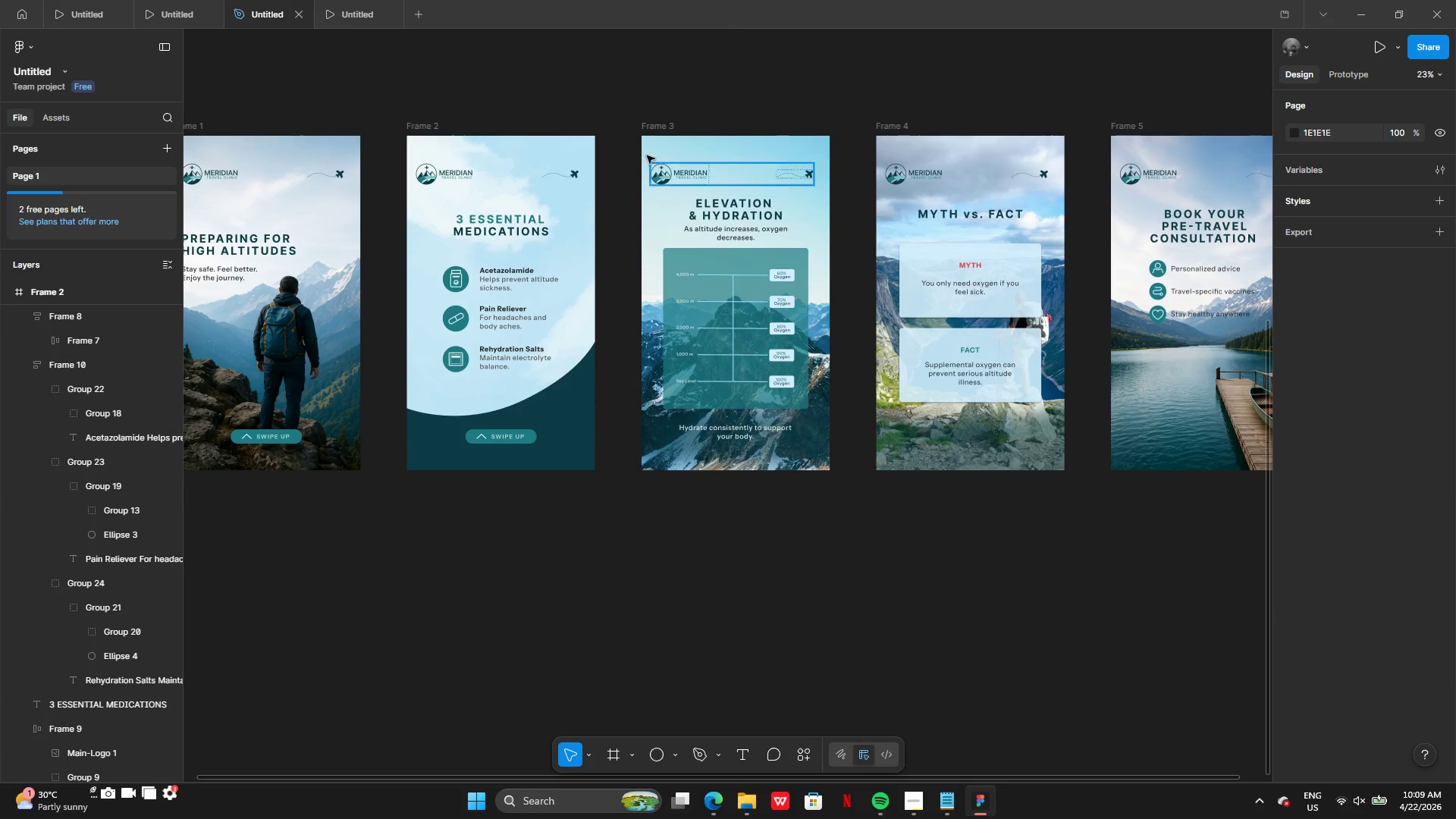 
left_click([650, 121])
 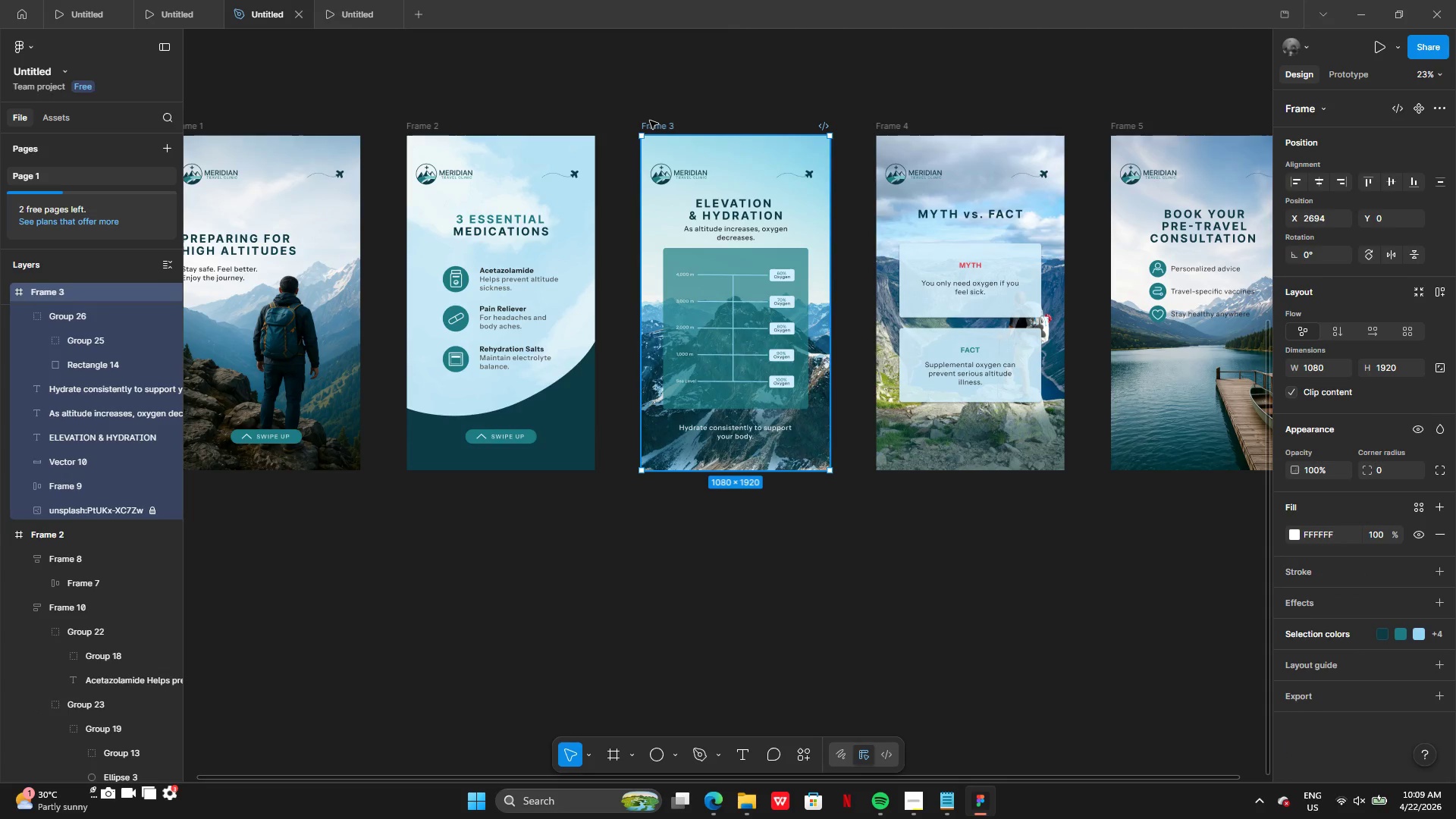 
key(Control+V)
 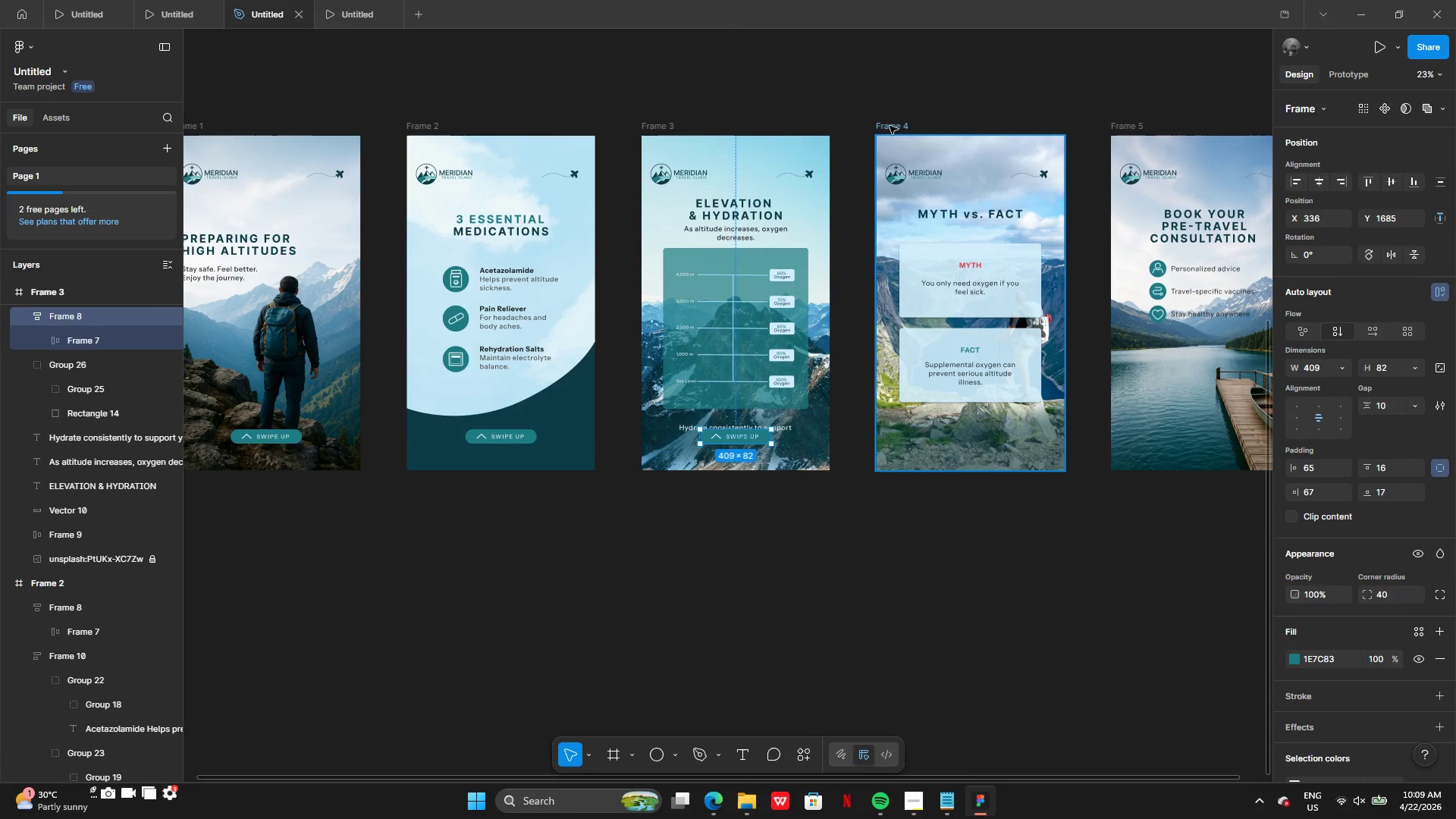 
key(Control+V)
 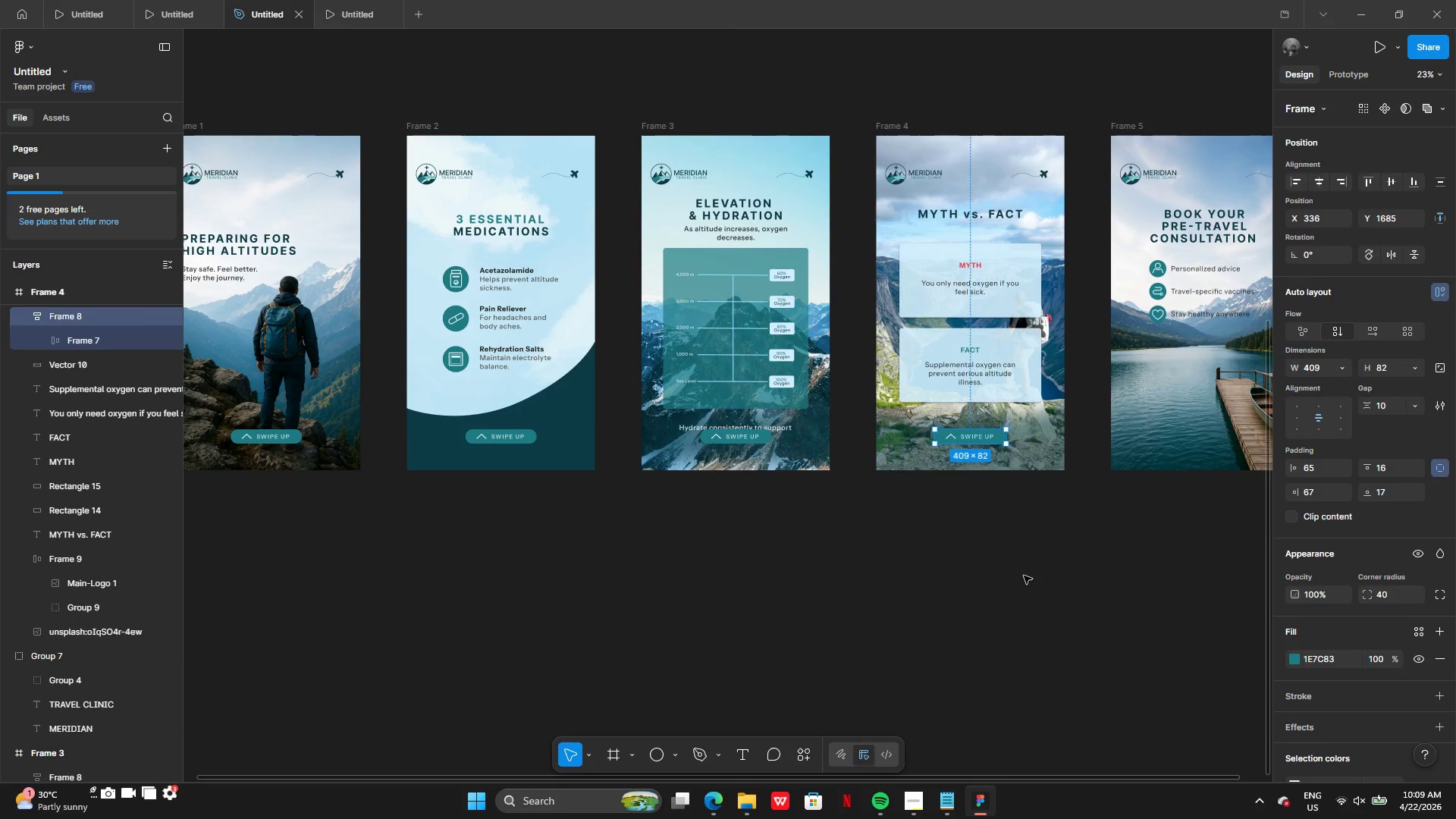 
left_click([1025, 579])
 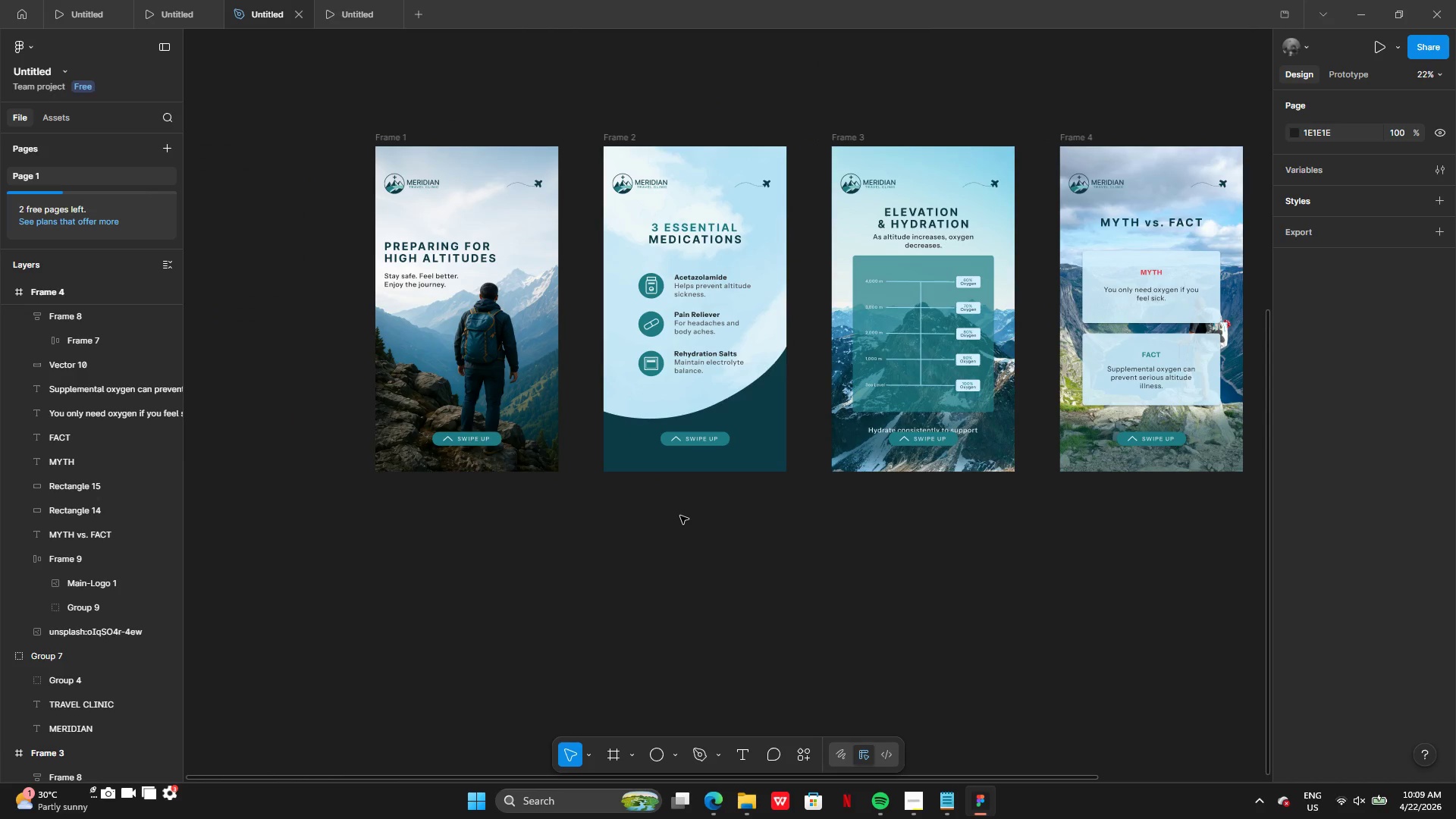 
wait(10.23)
 